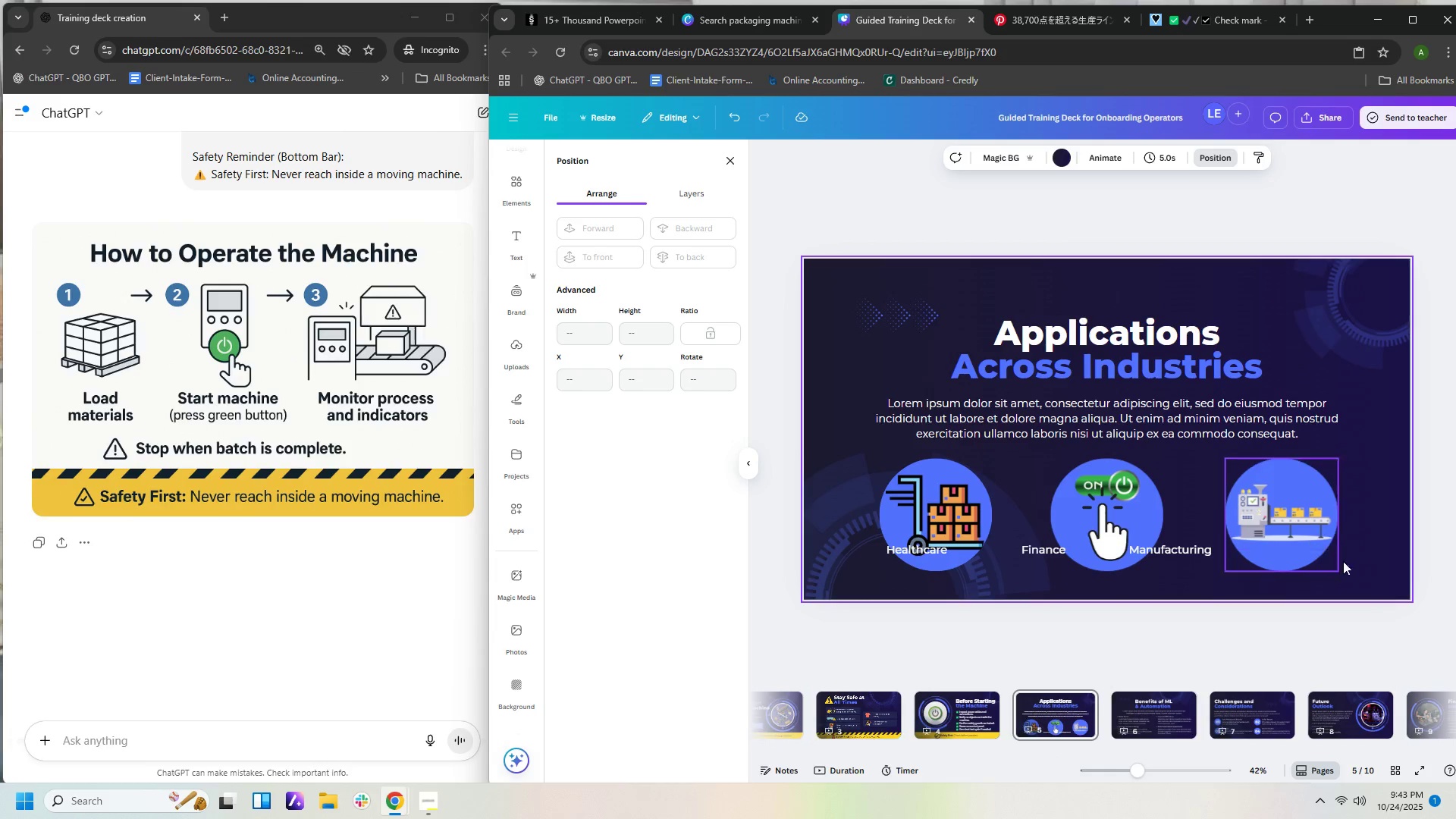 
left_click_drag(start_coordinate=[1354, 581], to_coordinate=[1284, 479])
 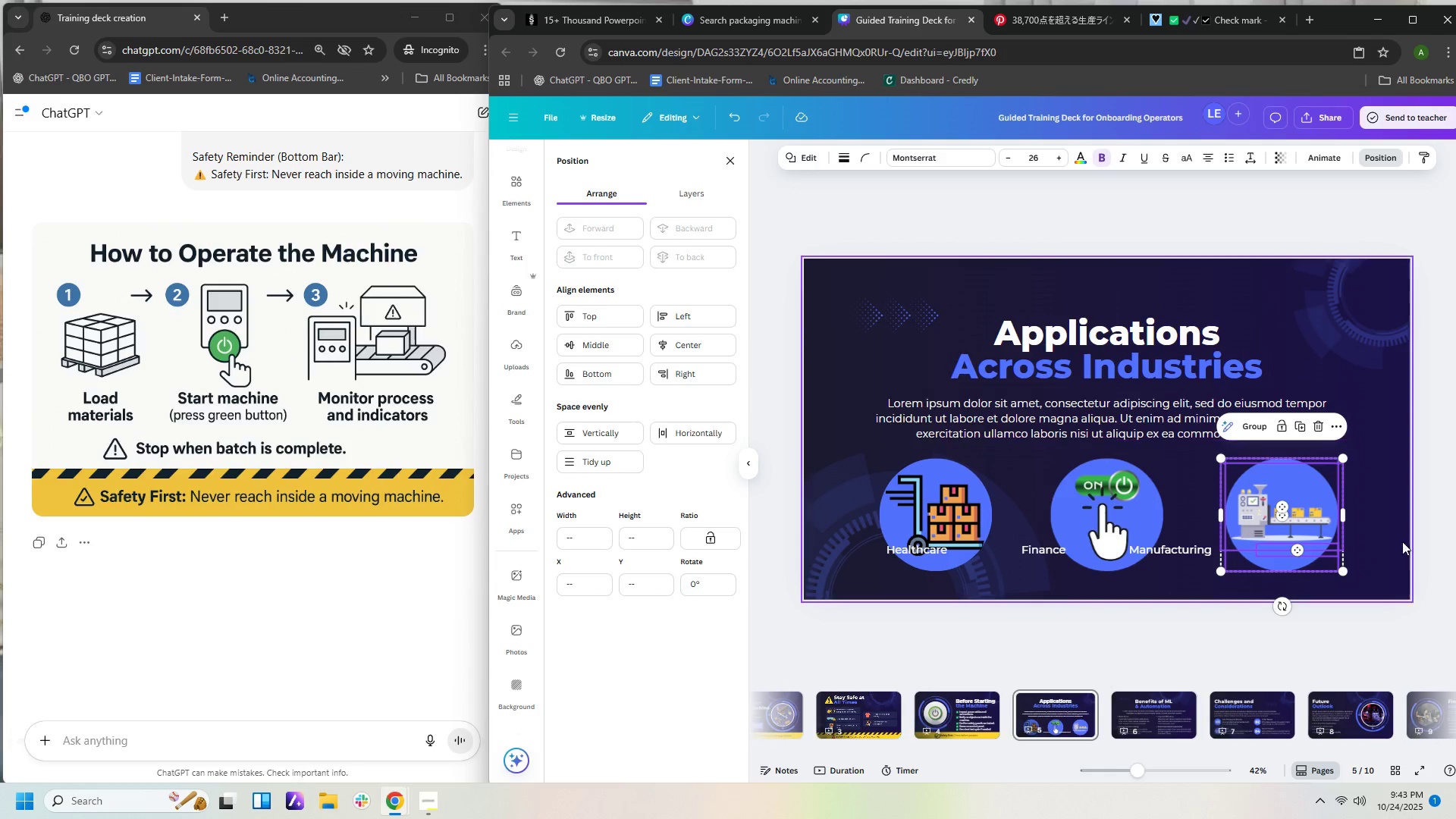 
left_click([1383, 562])
 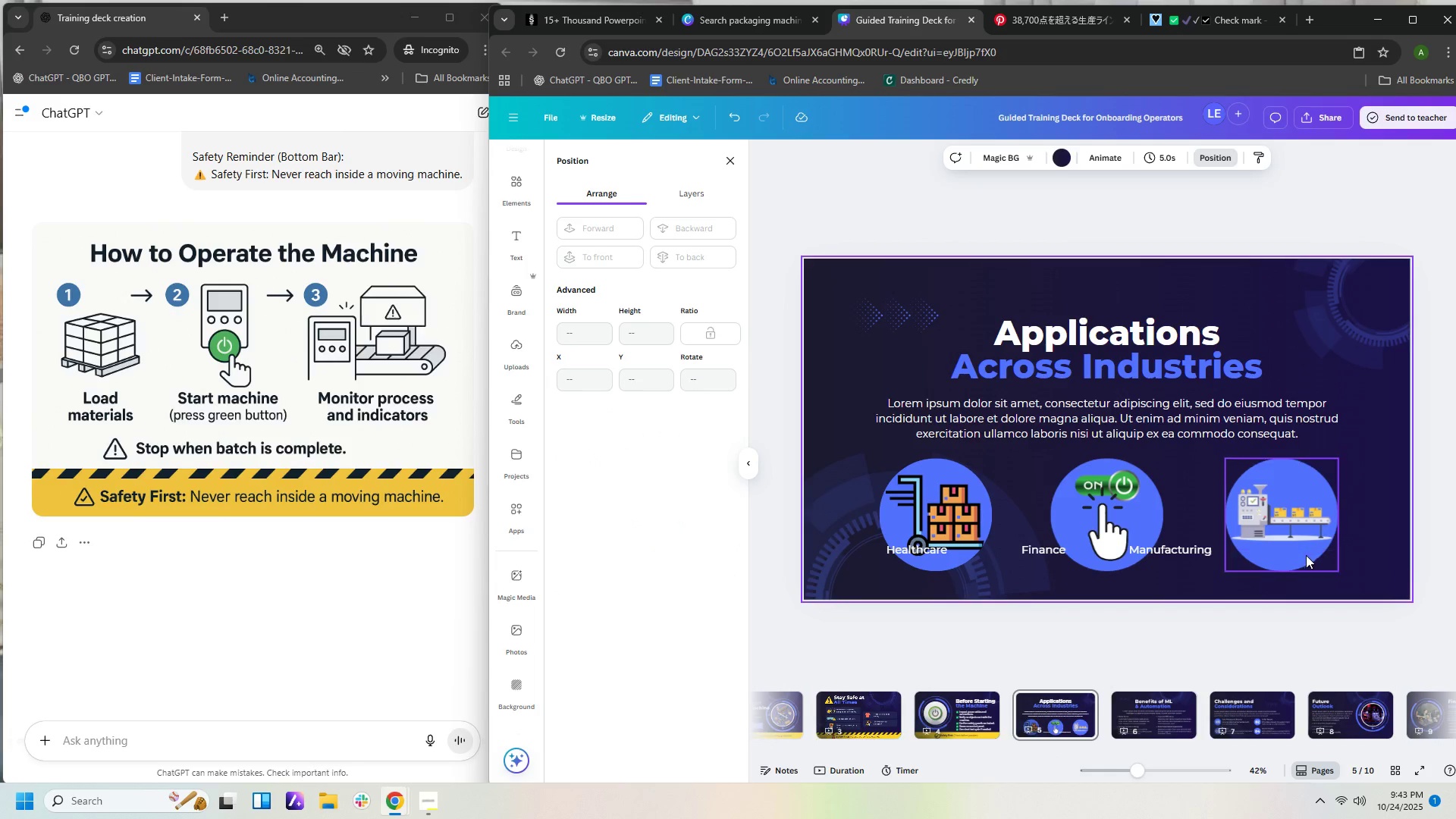 
left_click_drag(start_coordinate=[1299, 559], to_coordinate=[1317, 511])
 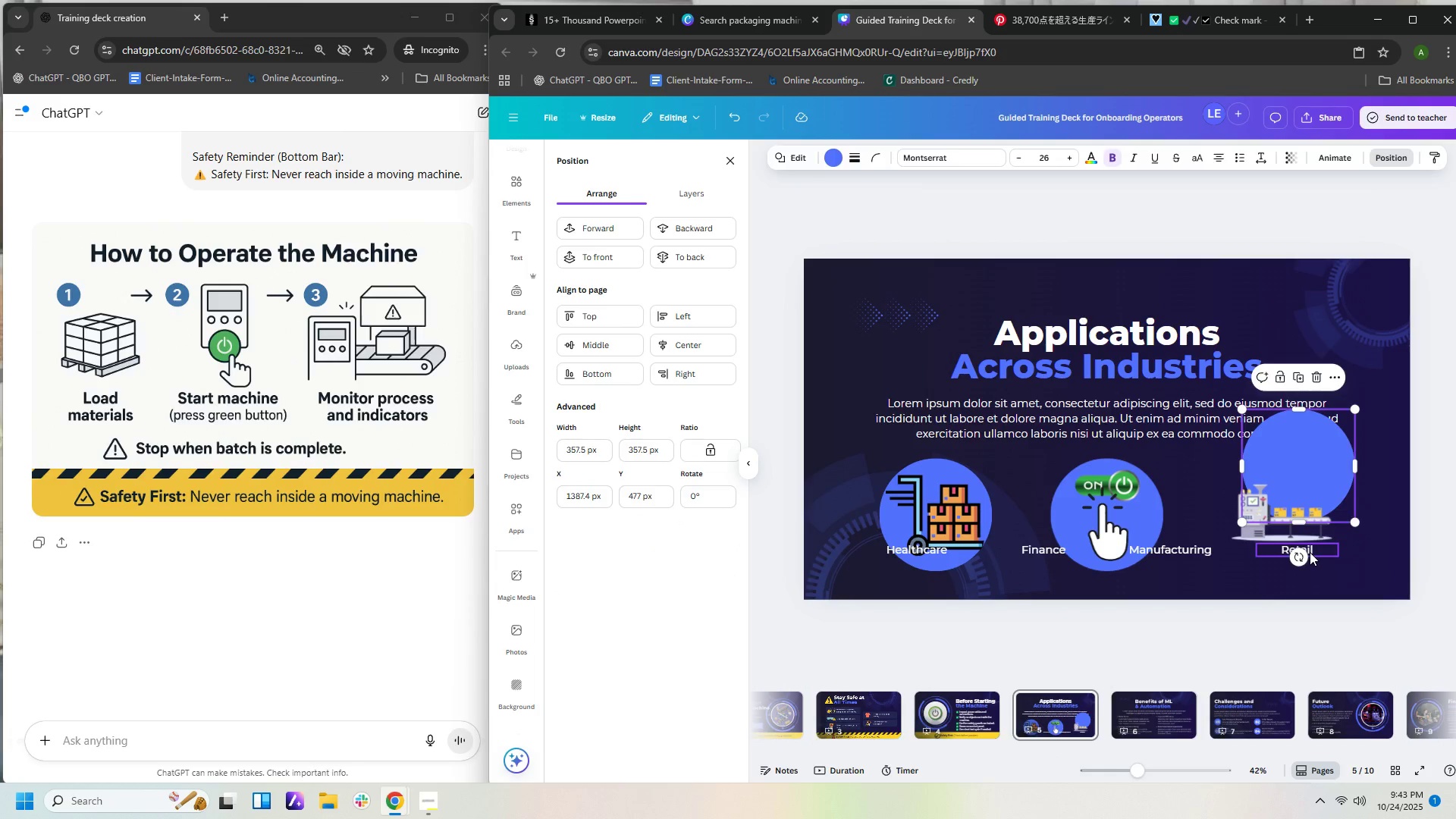 
left_click([1310, 552])
 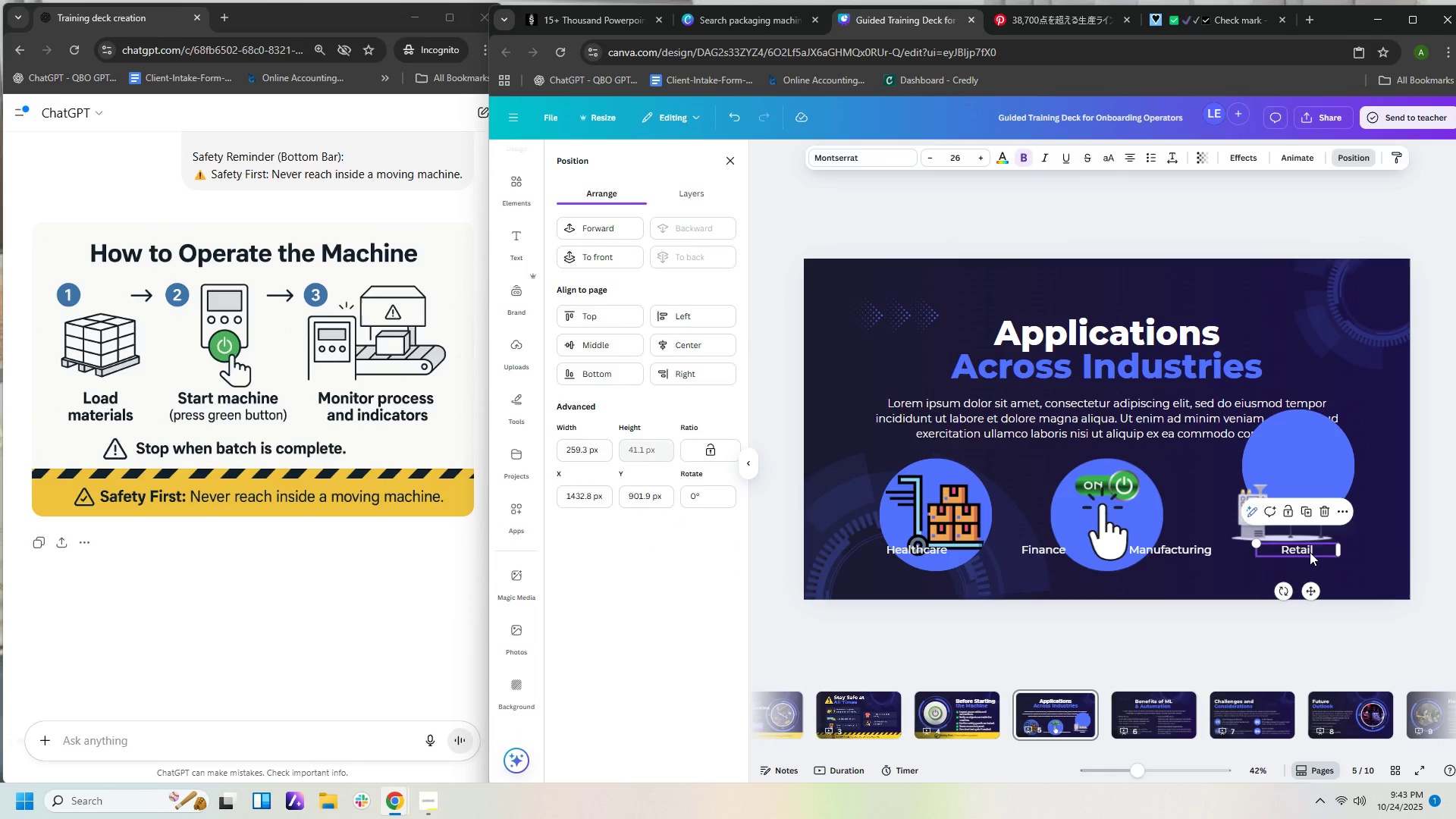 
key(Delete)
 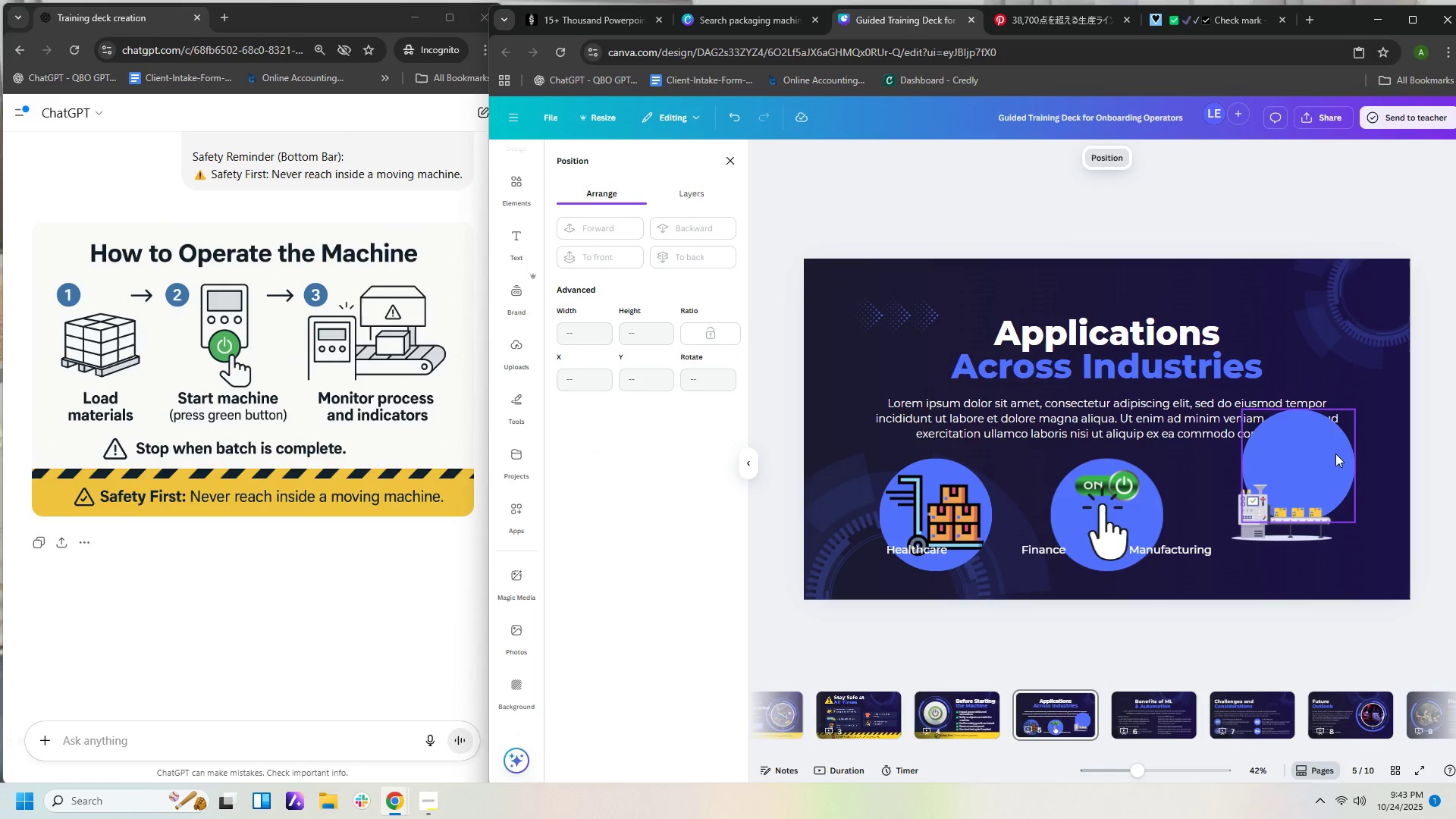 
left_click_drag(start_coordinate=[1332, 442], to_coordinate=[1316, 486])
 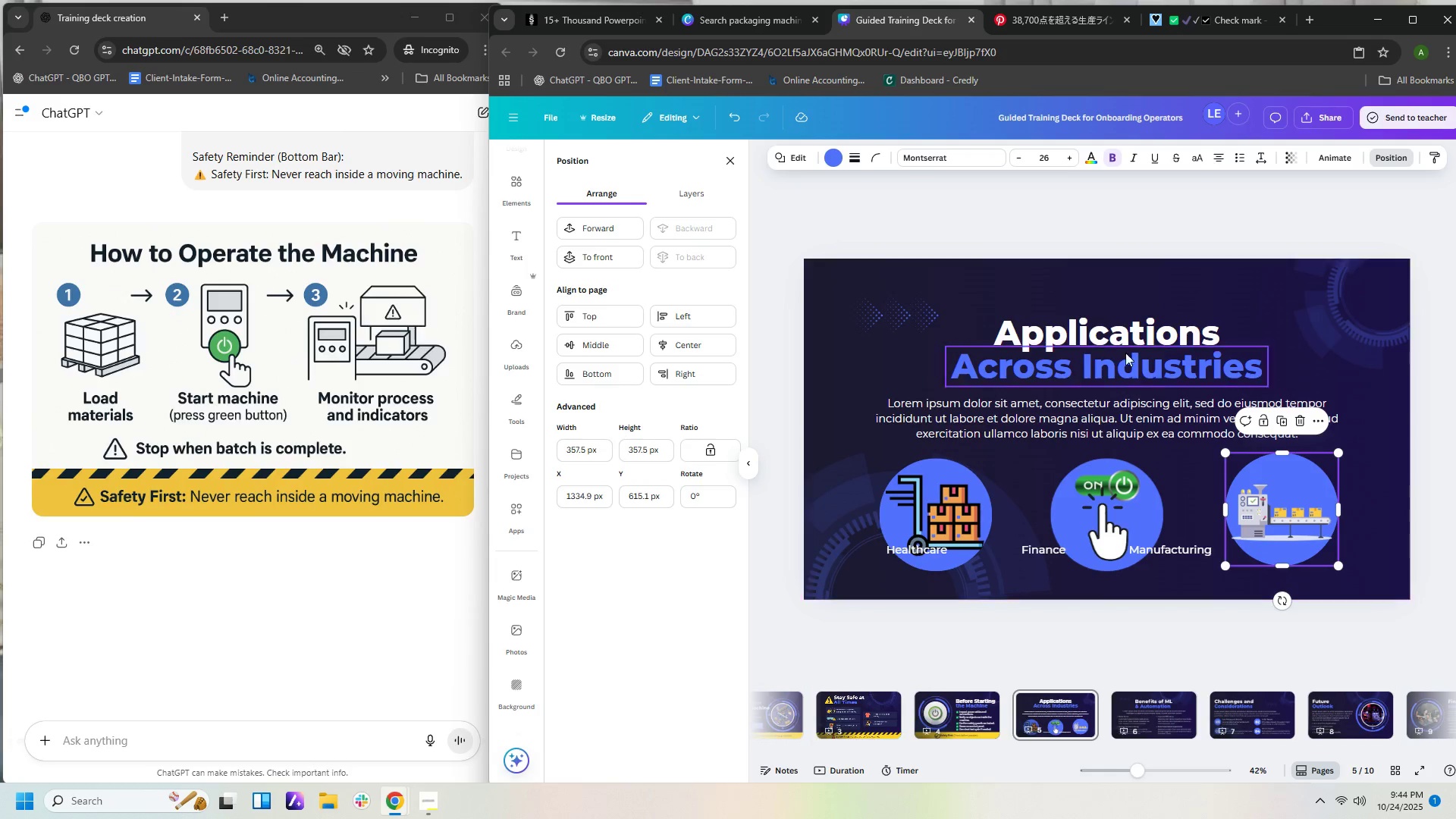 
left_click([1125, 318])
 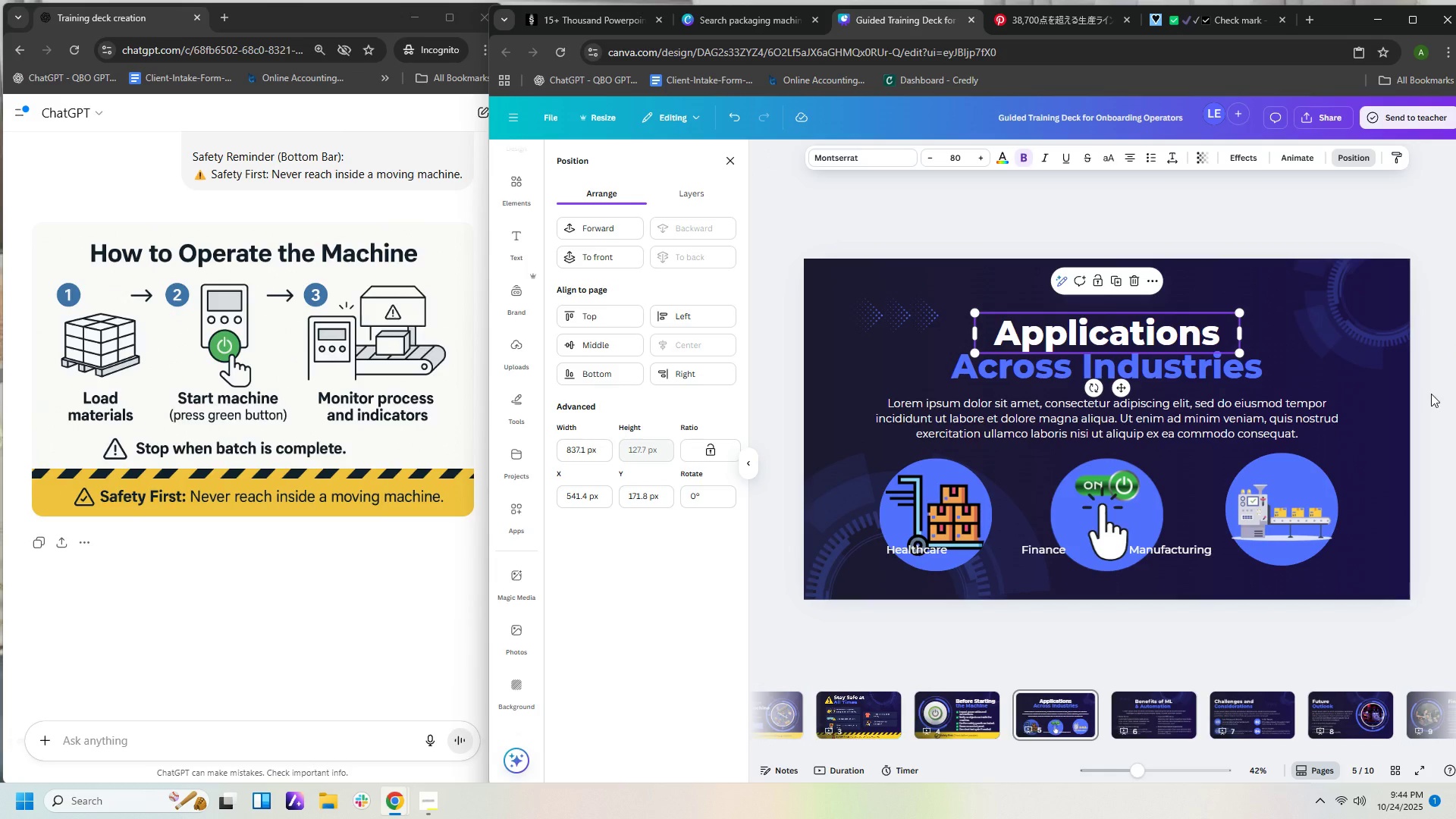 
type(Gow)
 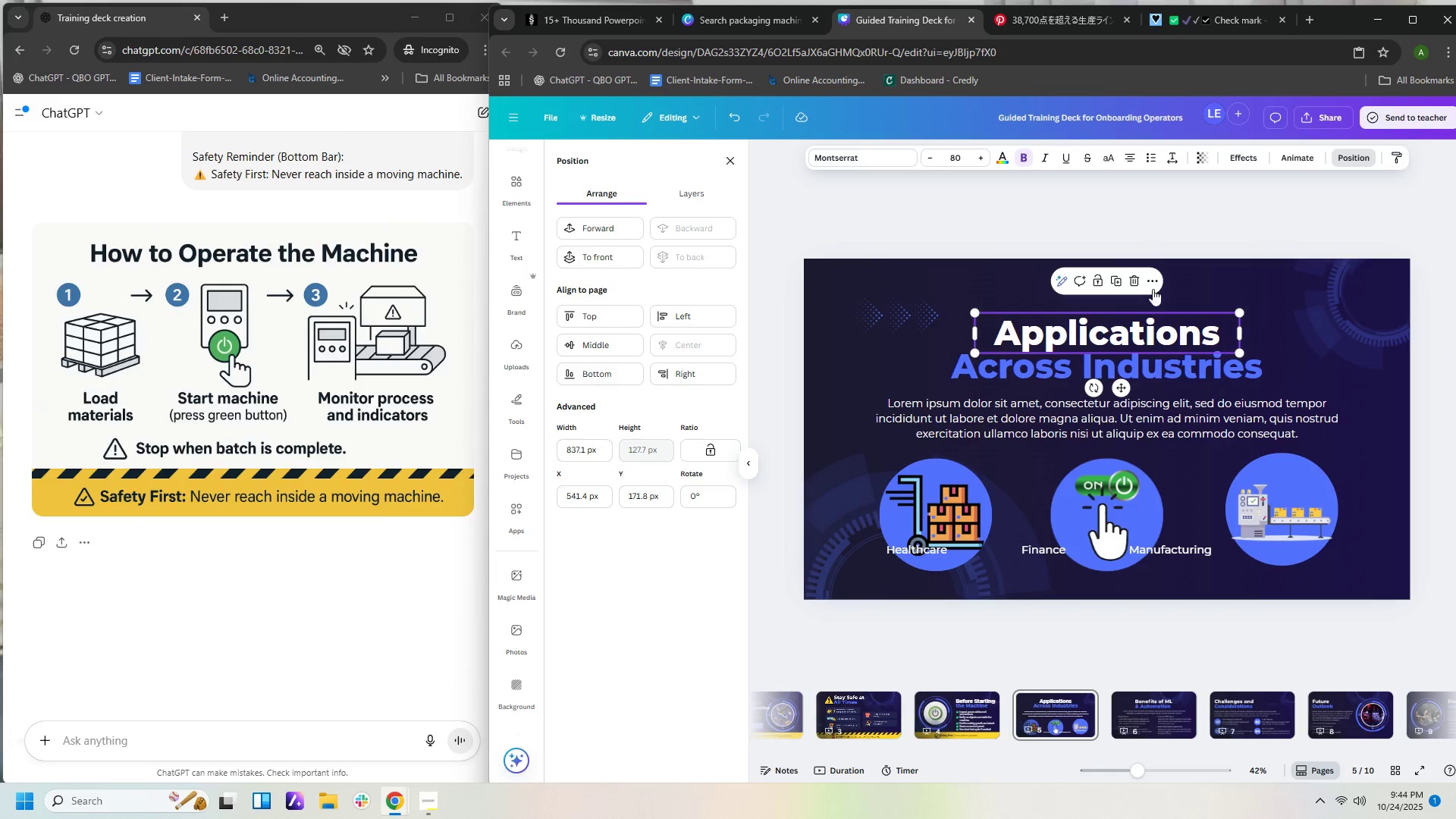 
left_click([1172, 331])
 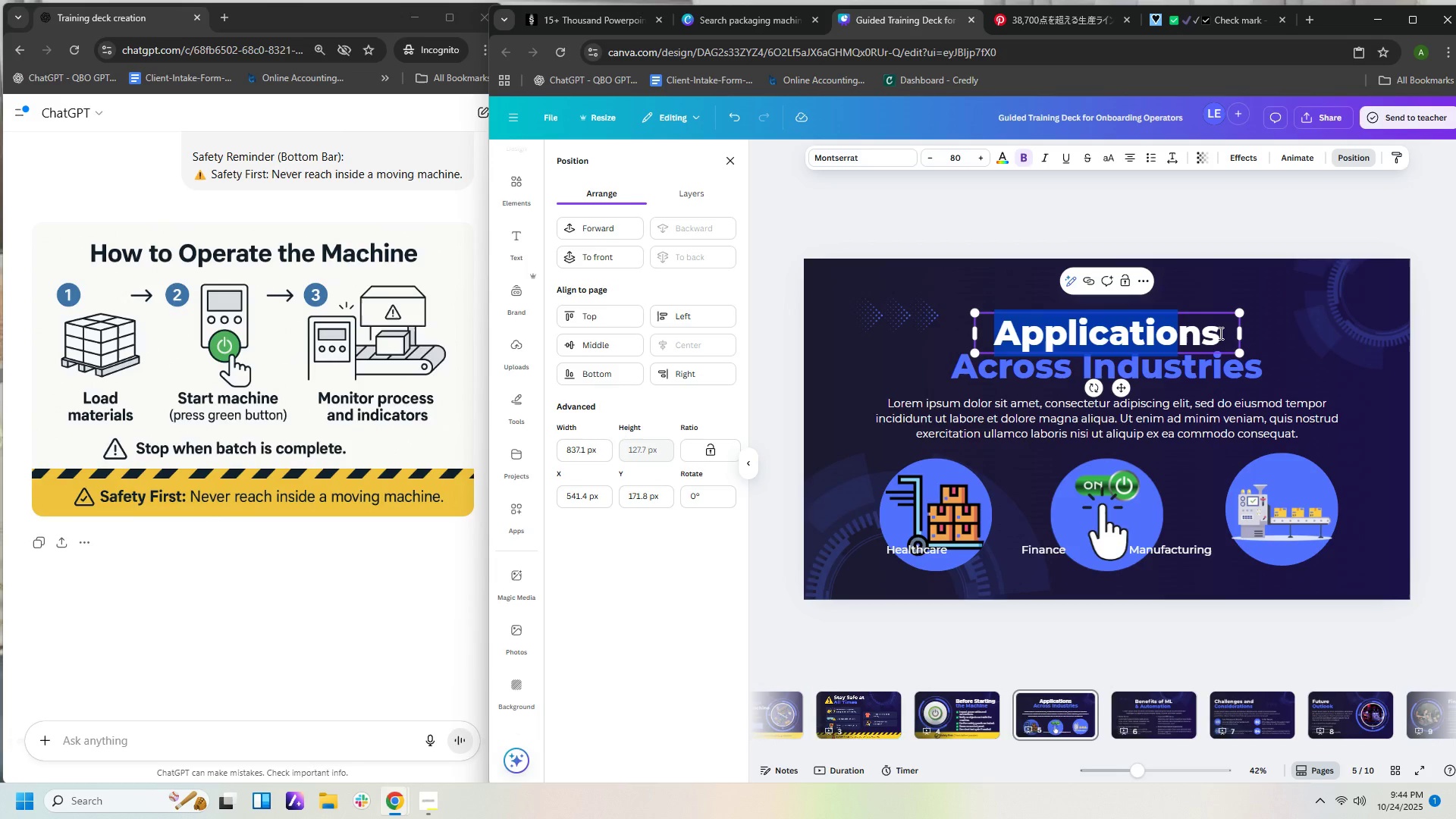 
left_click_drag(start_coordinate=[1223, 332], to_coordinate=[964, 328])
 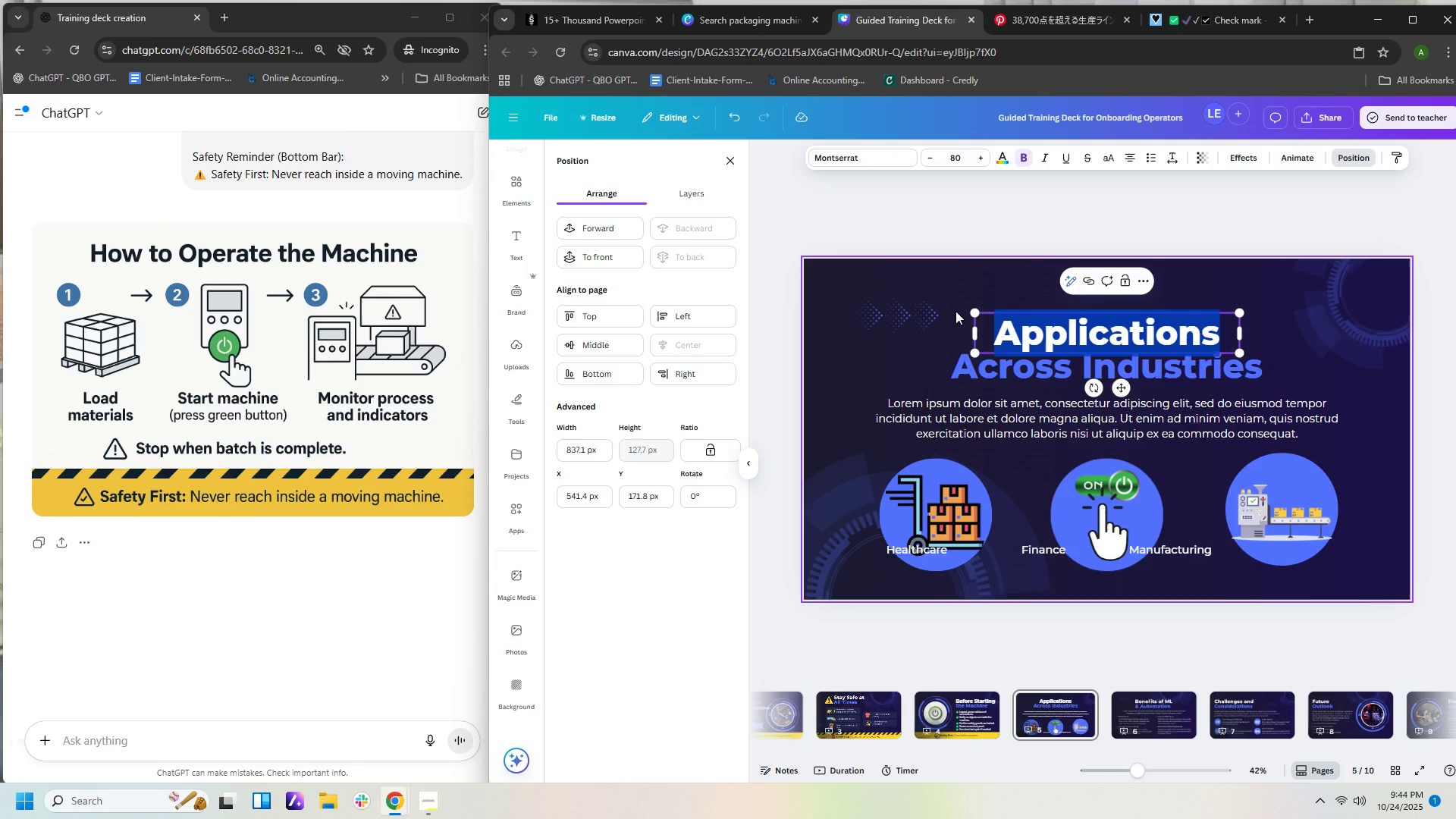 
type(Hwo)
key(Backspace)
key(Backspace)
type(ow to Operate)
 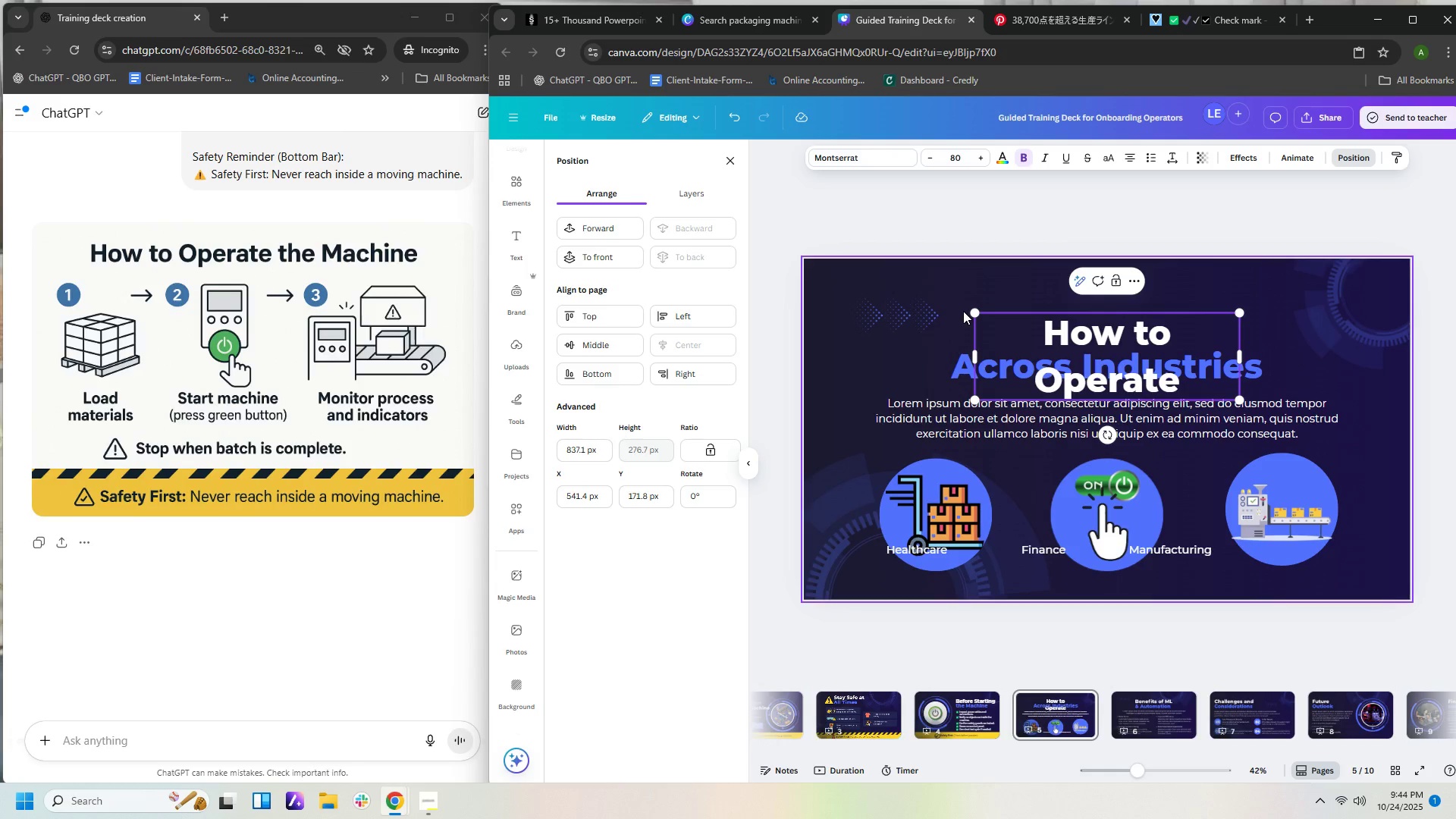 
left_click_drag(start_coordinate=[1241, 353], to_coordinate=[1280, 348])
 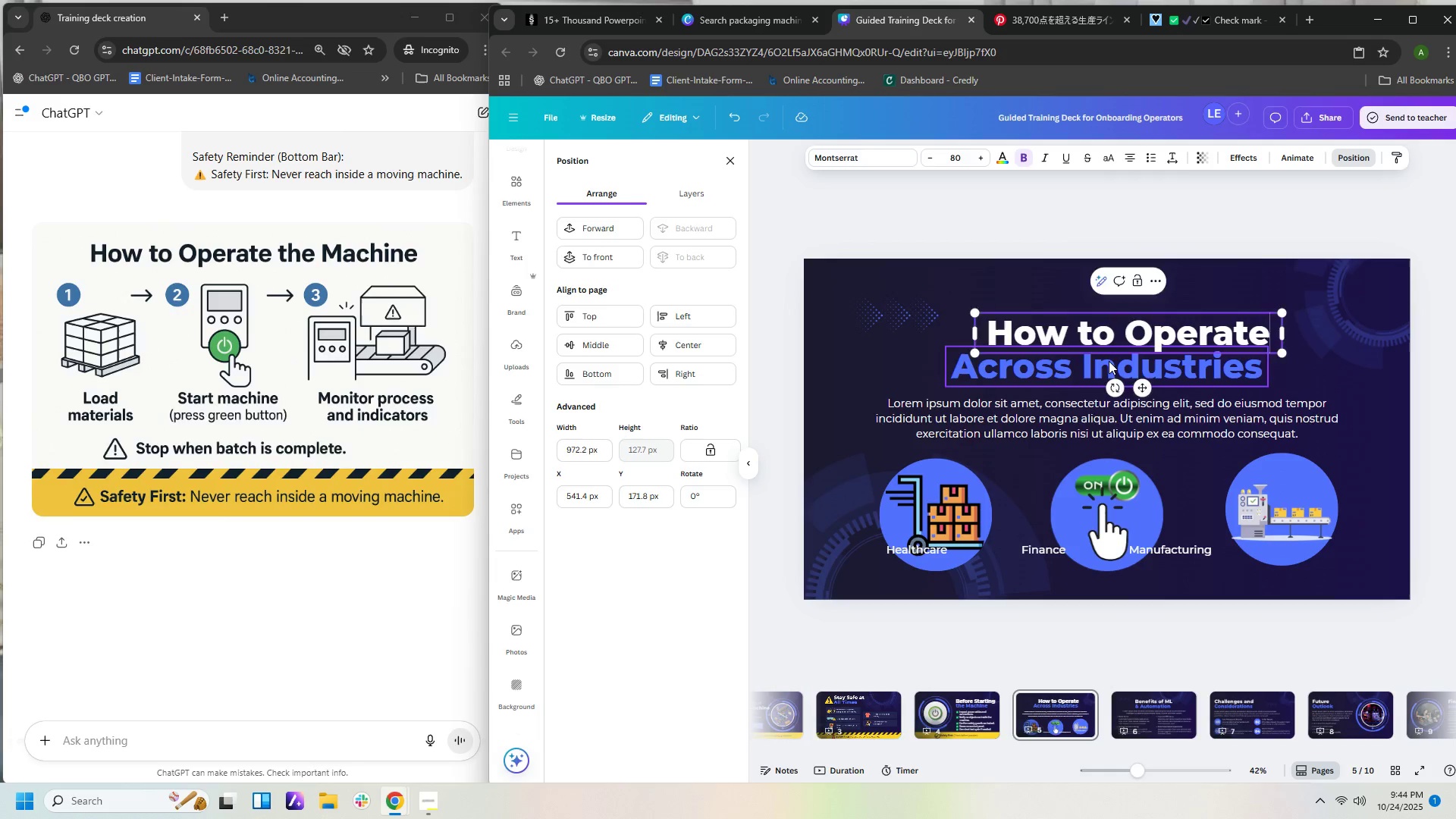 
double_click([1109, 361])
 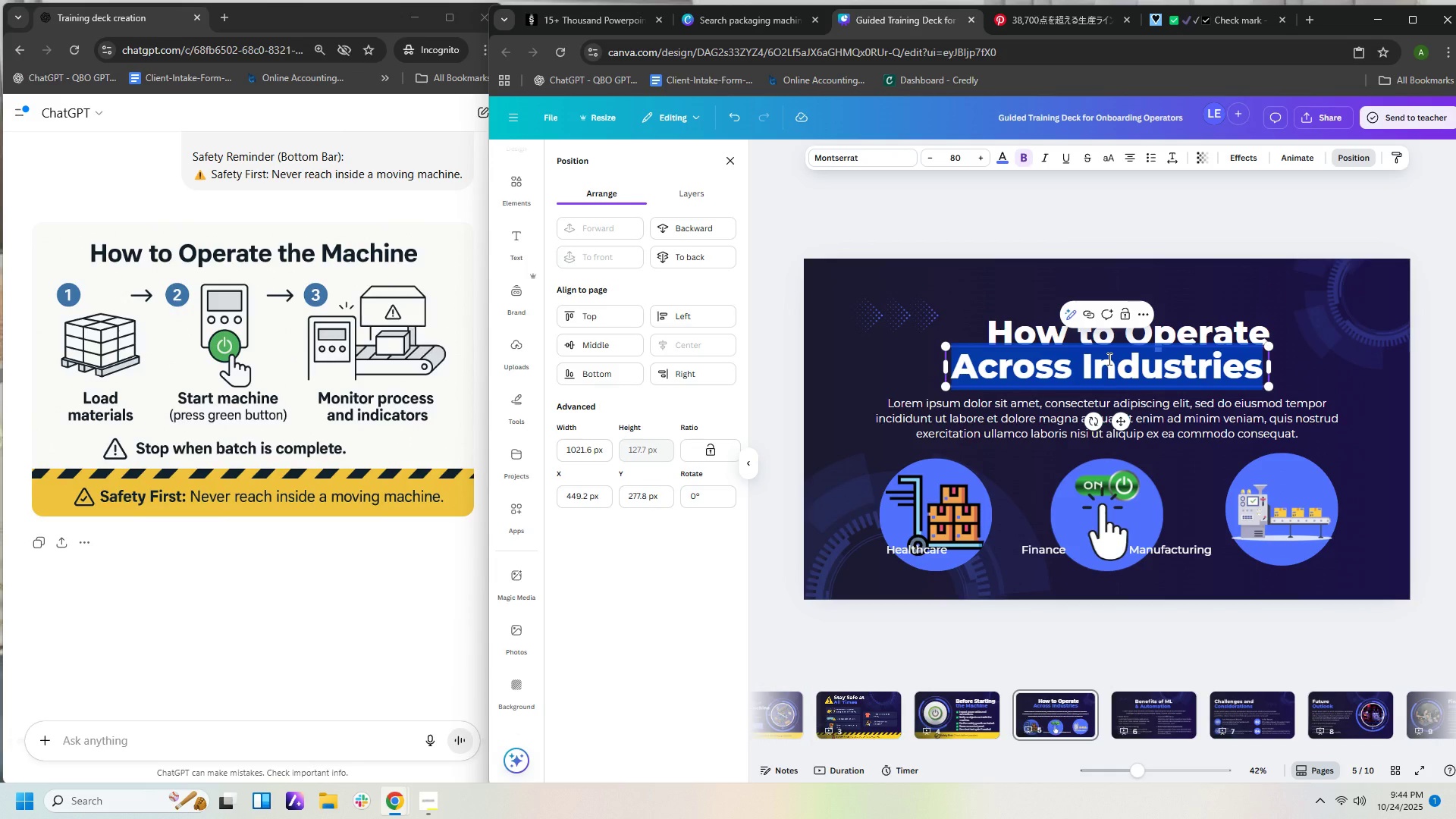 
type(the Machib)
key(Backspace)
type(ne)
 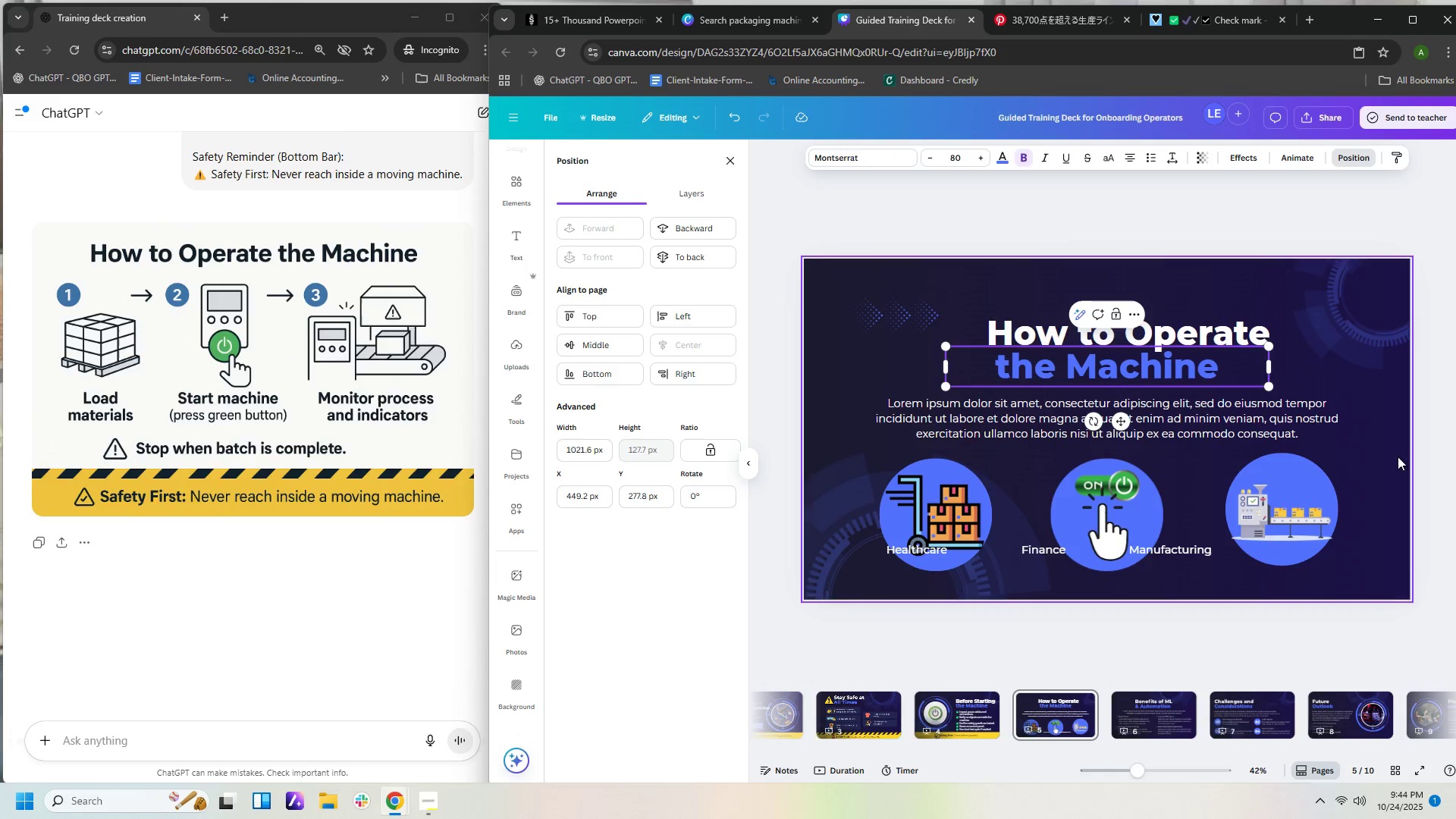 
left_click([1426, 463])
 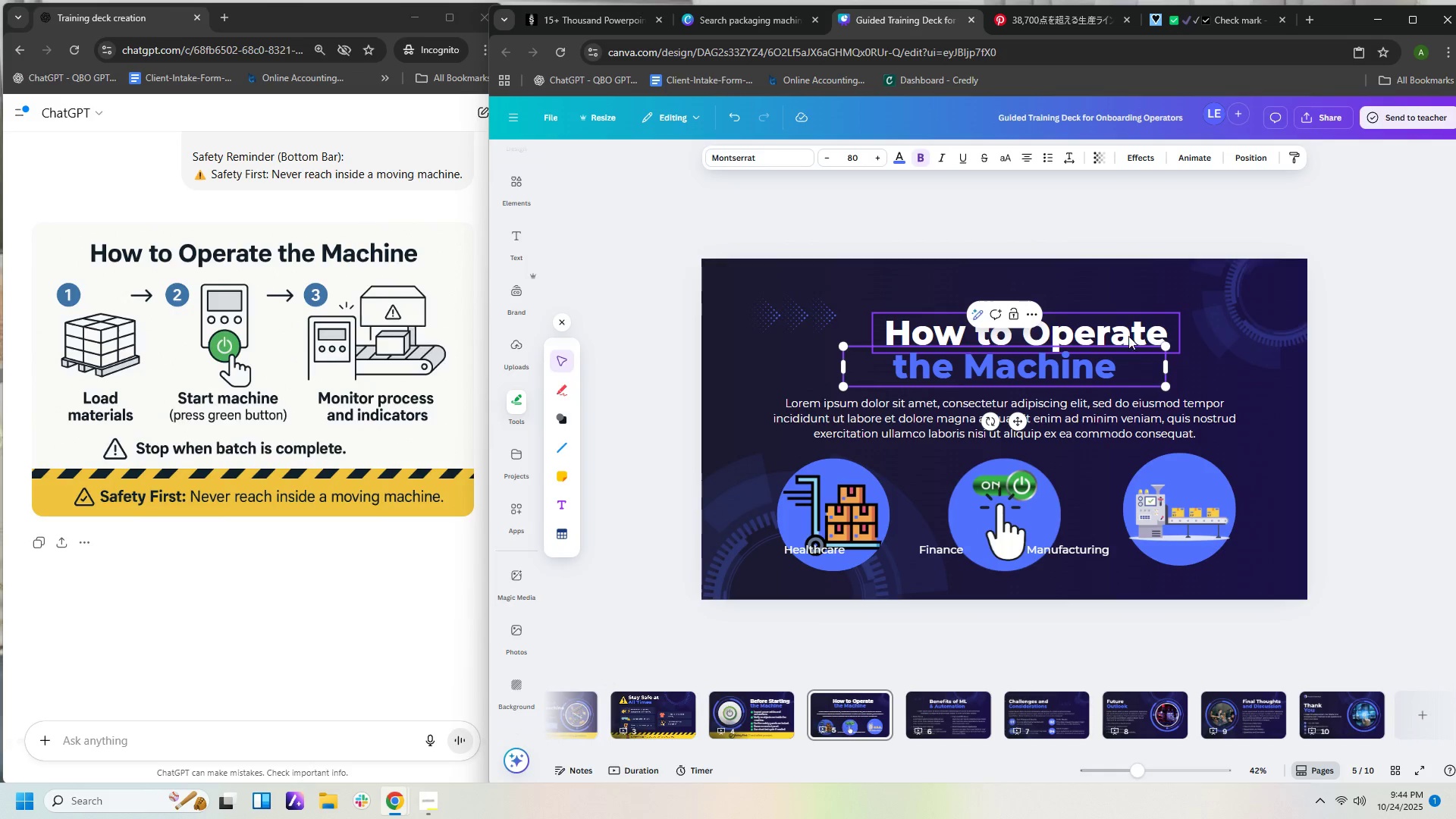 
left_click([1128, 331])
 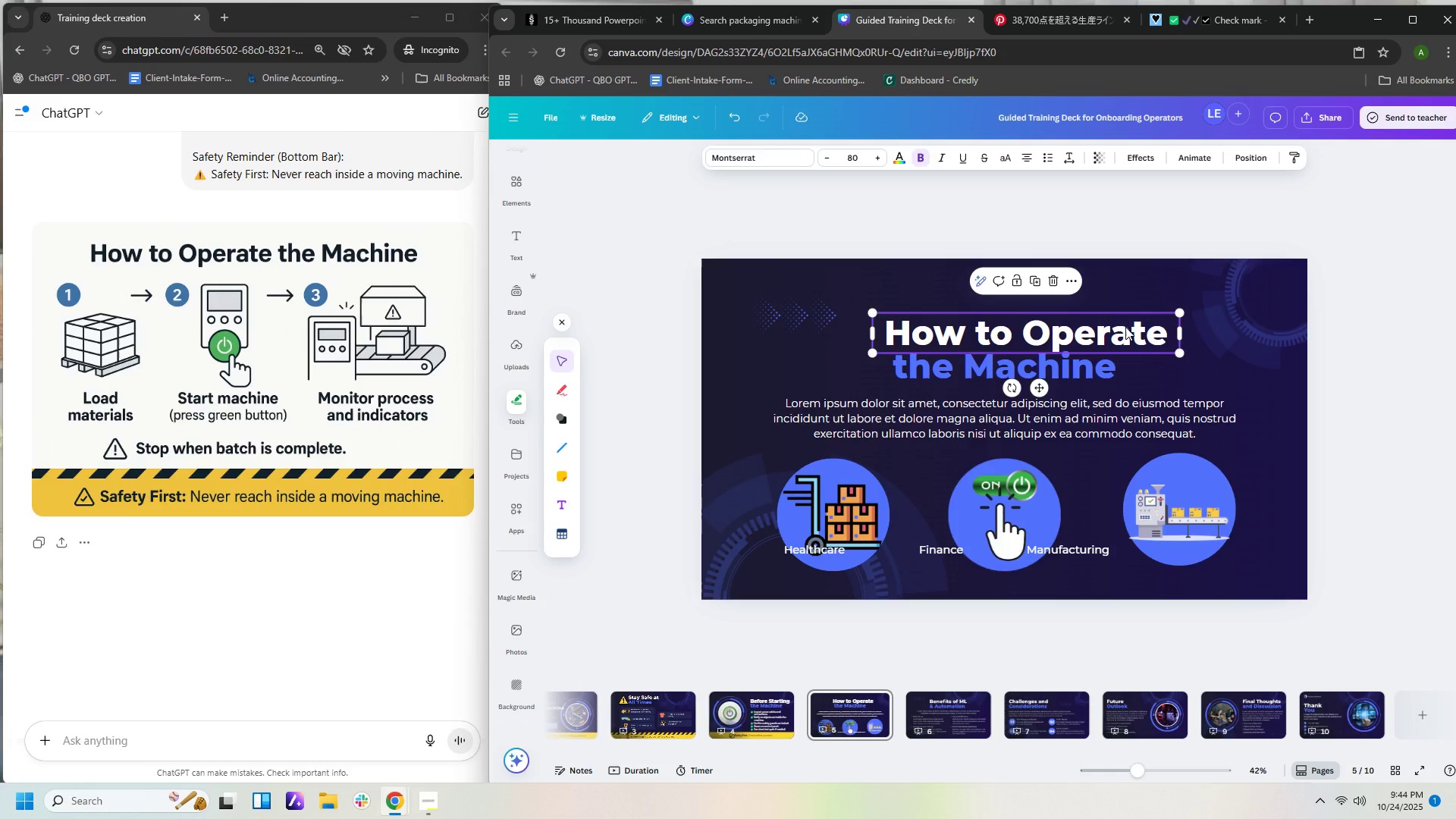 
left_click_drag(start_coordinate=[1125, 327], to_coordinate=[1111, 327])
 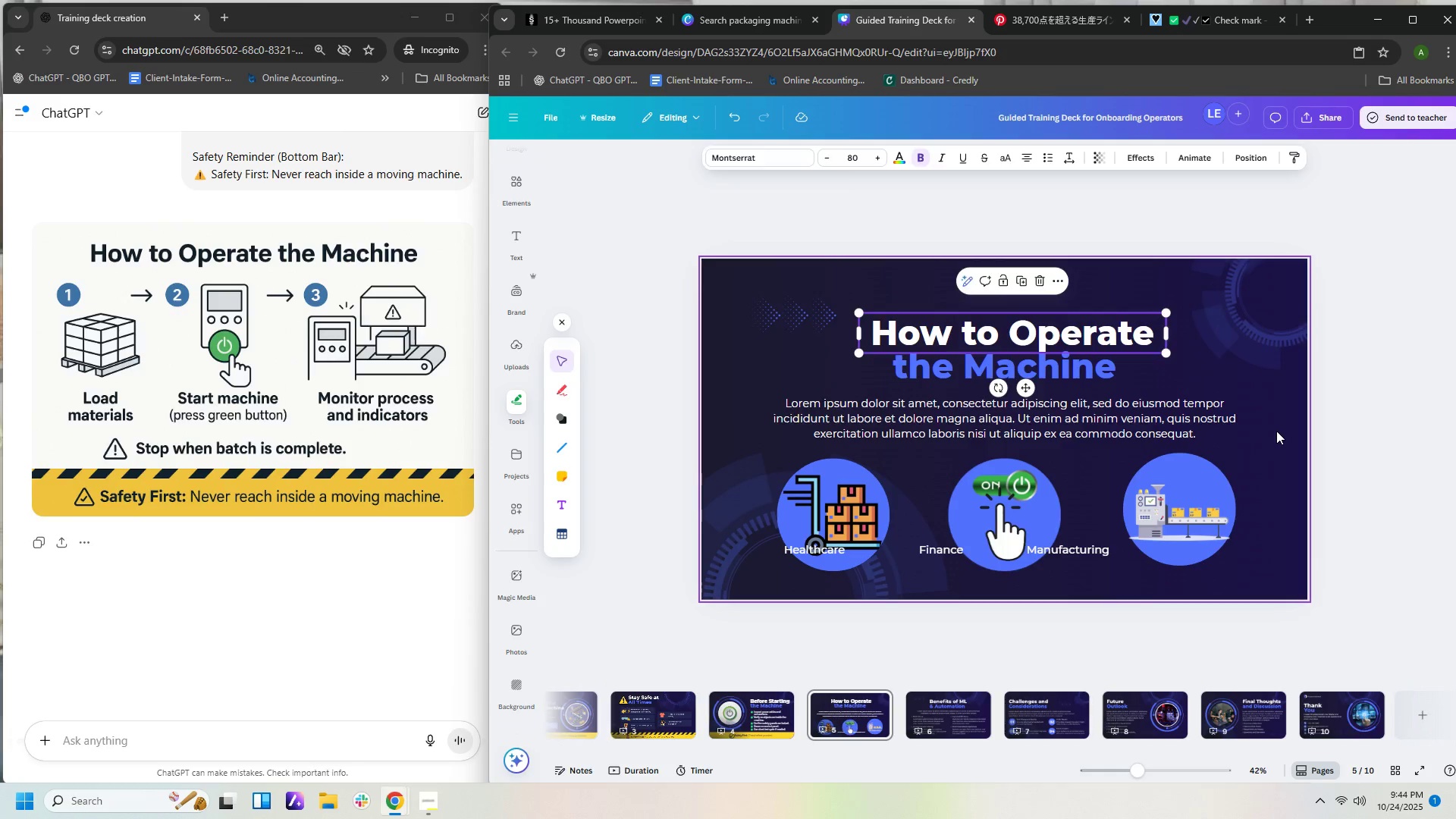 
left_click([1276, 431])
 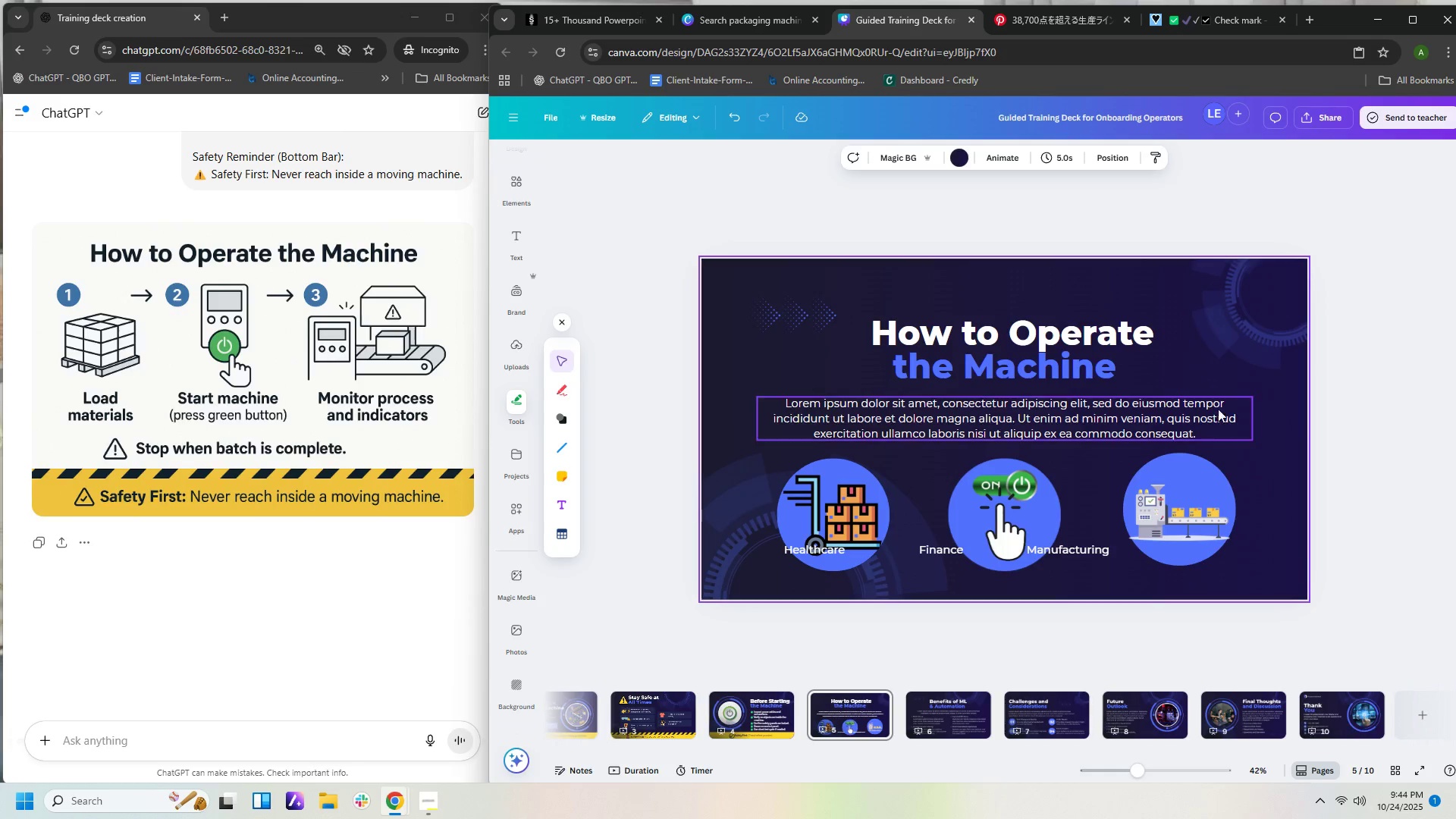 
left_click([1166, 416])
 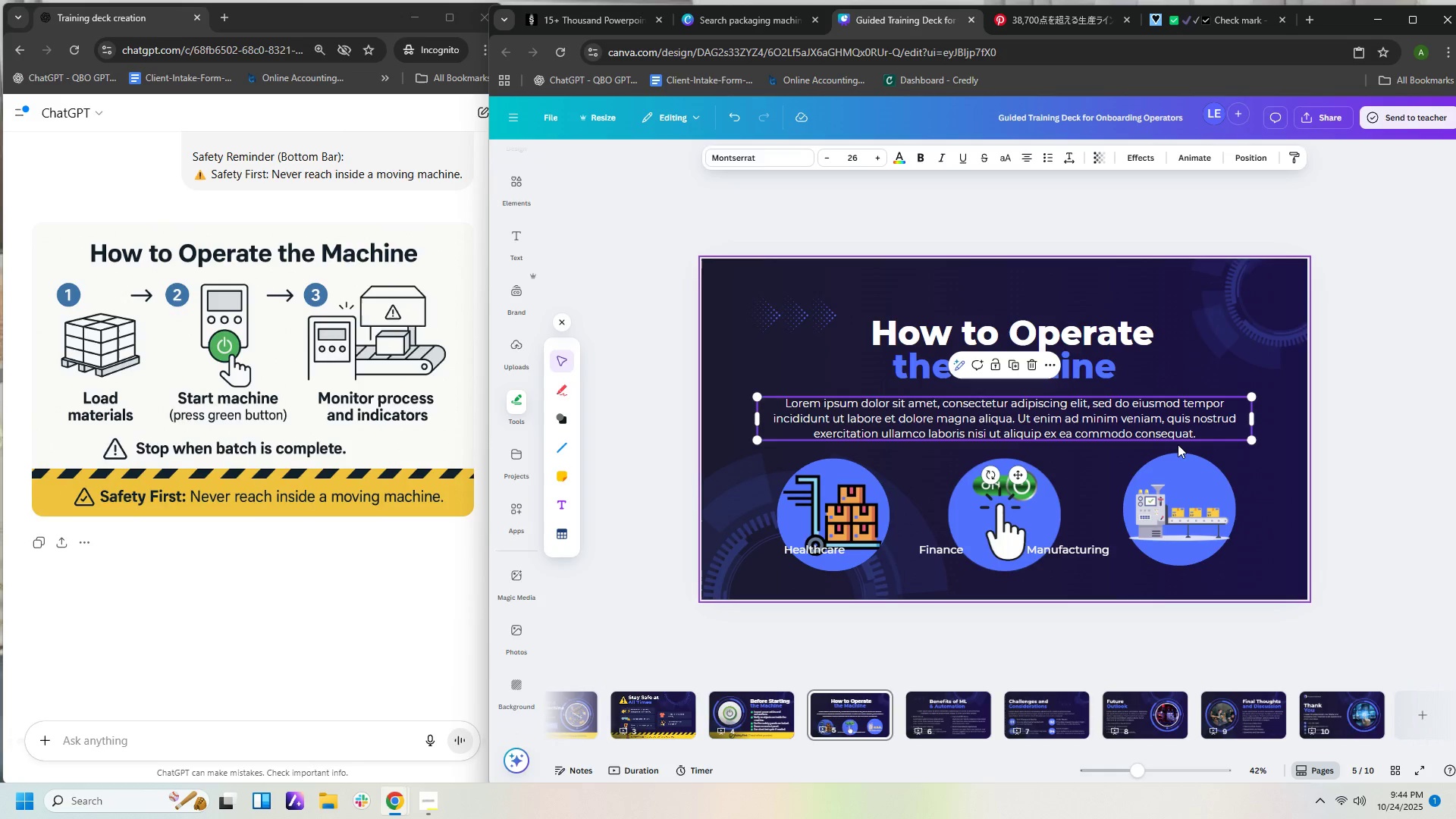 
key(Delete)
 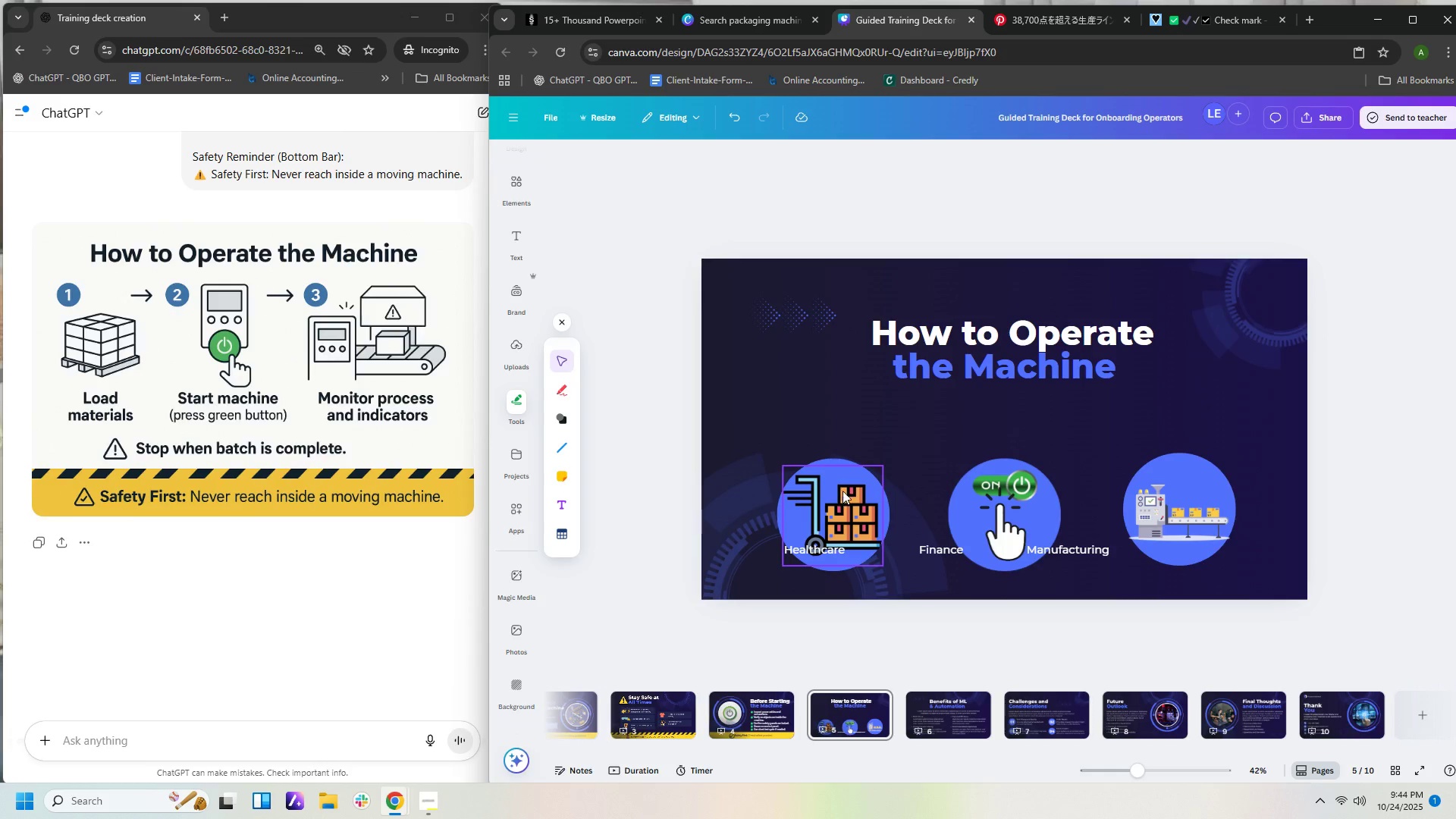 
left_click_drag(start_coordinate=[840, 463], to_coordinate=[842, 398])
 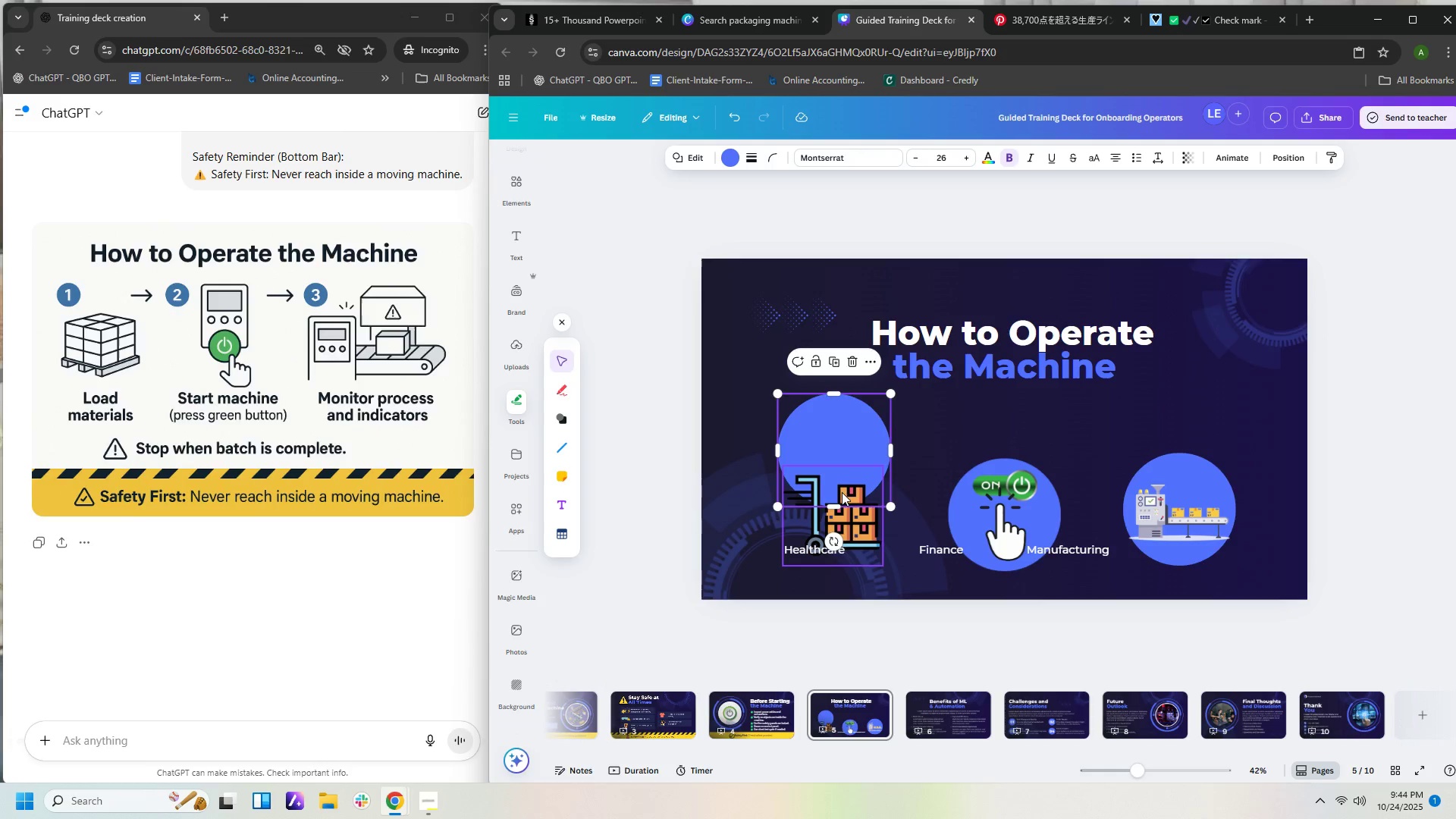 
left_click_drag(start_coordinate=[842, 492], to_coordinate=[846, 482])
 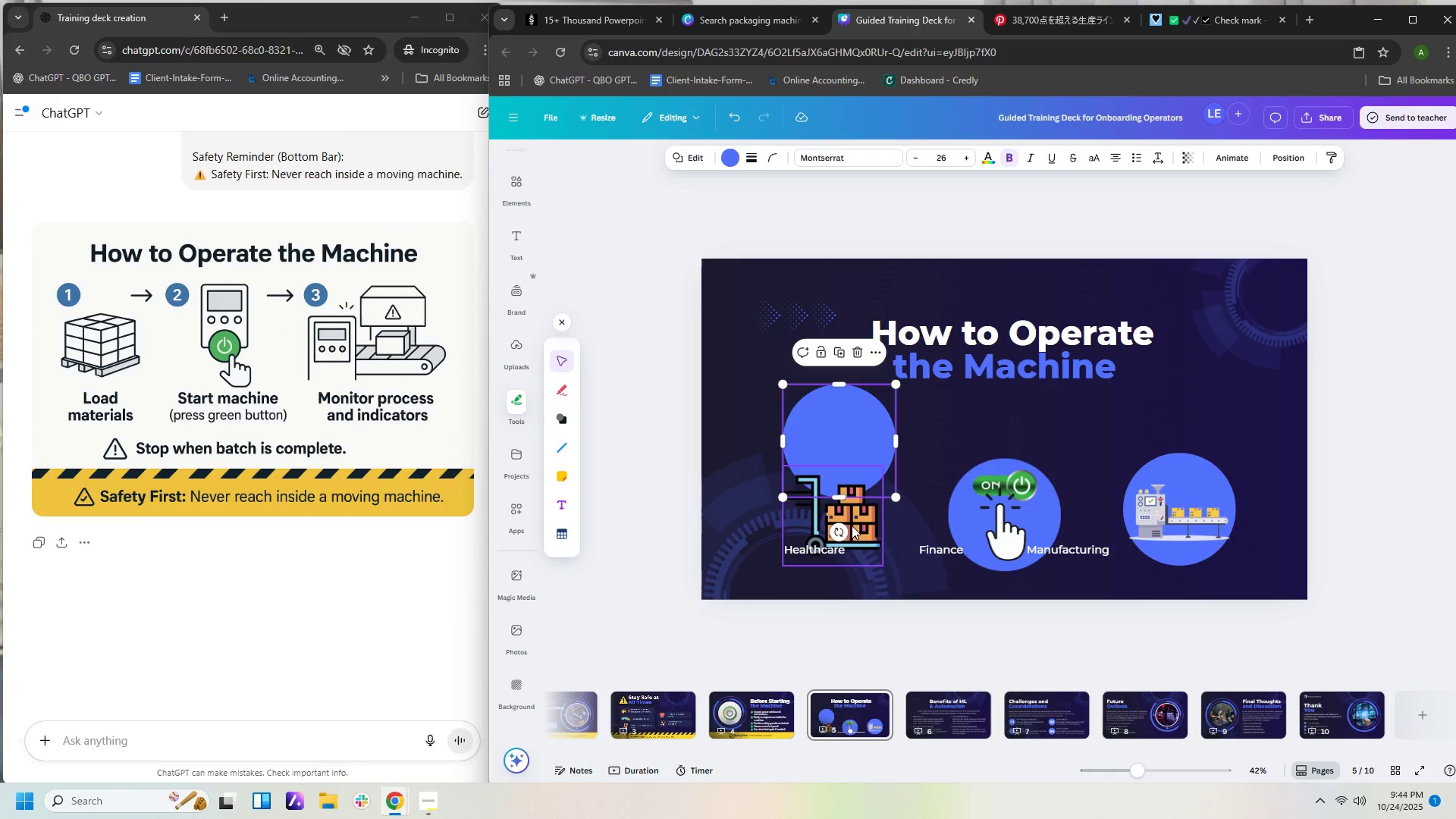 
left_click_drag(start_coordinate=[852, 526], to_coordinate=[852, 456])
 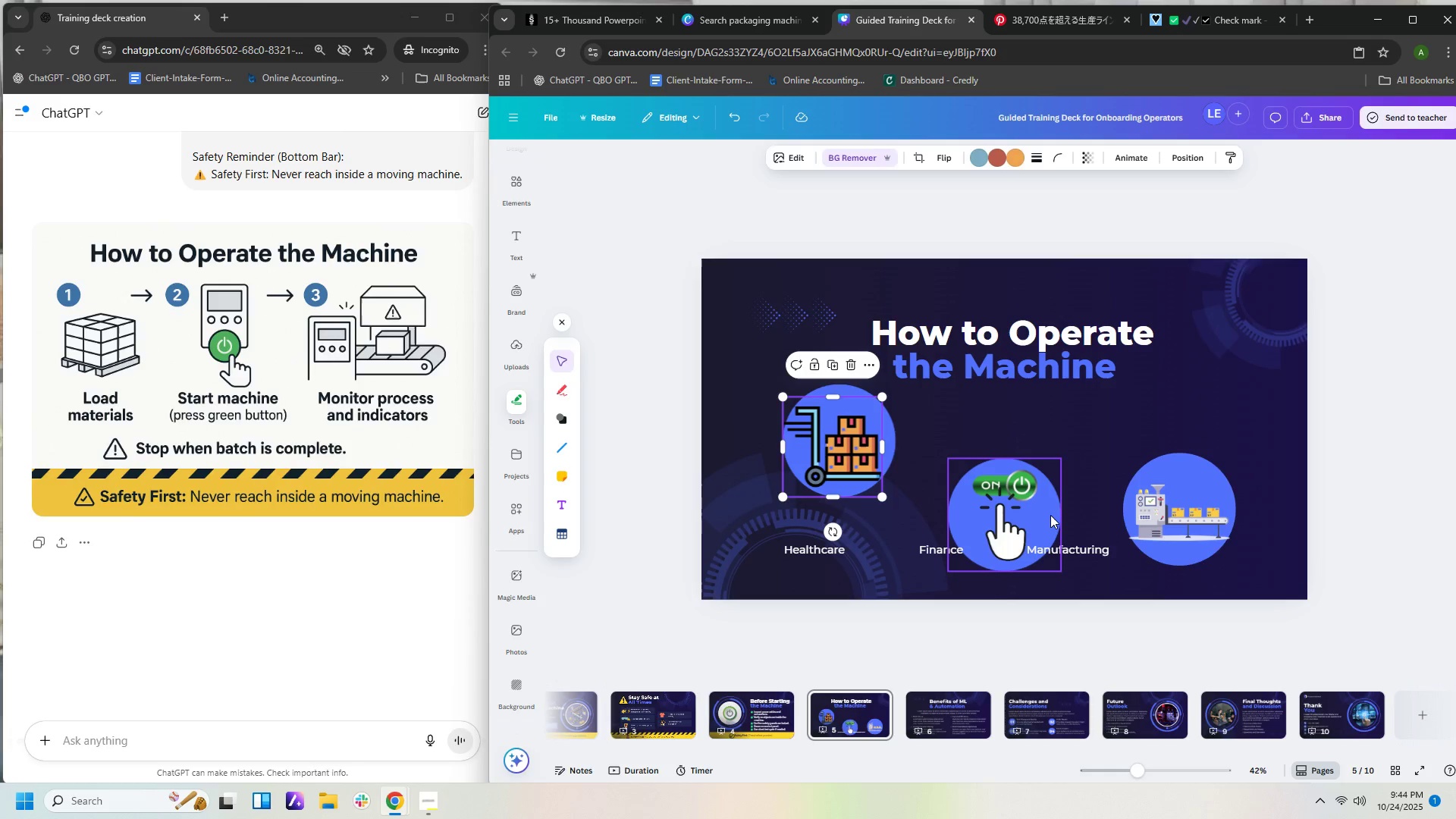 
left_click_drag(start_coordinate=[1050, 514], to_coordinate=[1056, 441])
 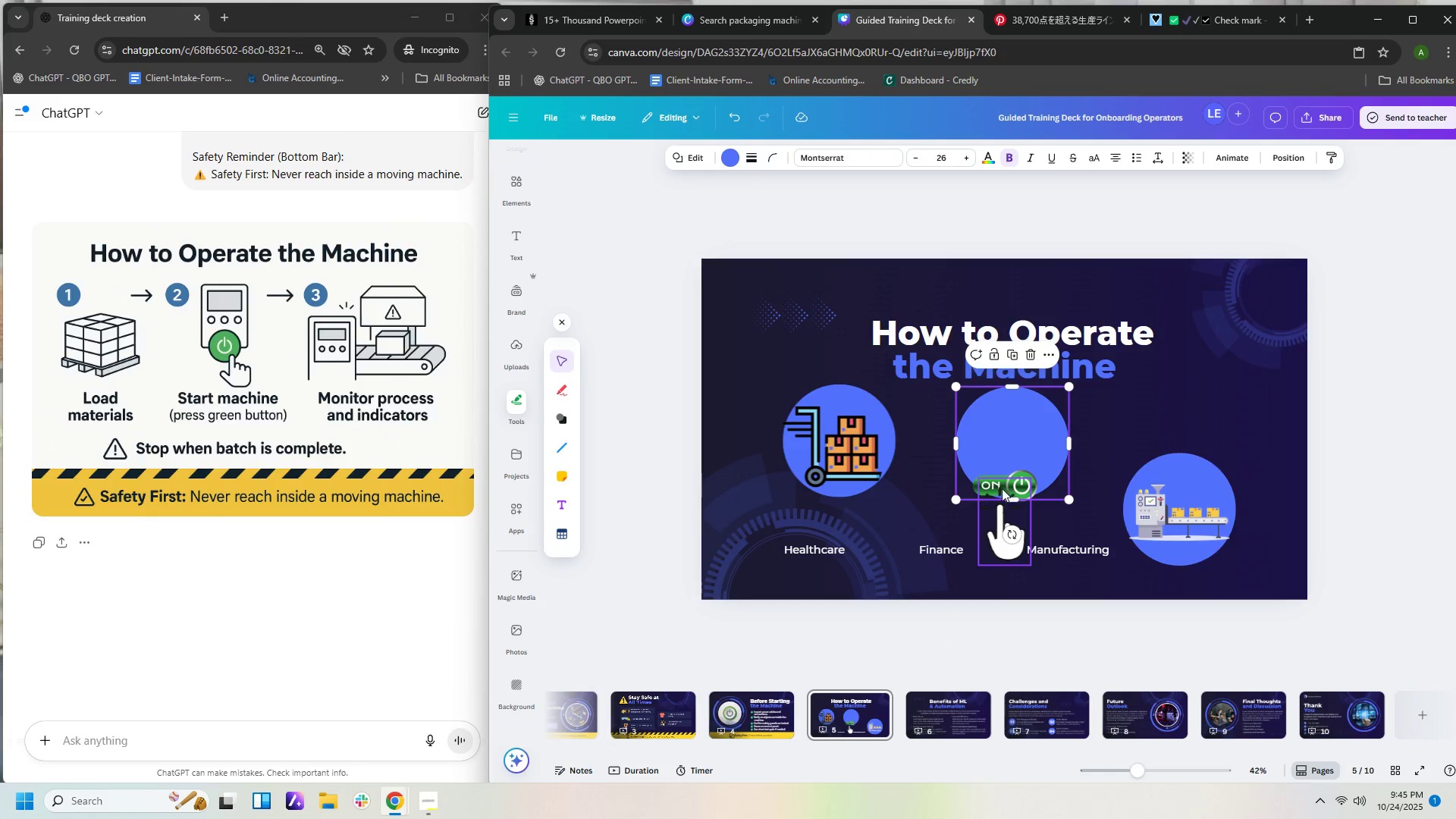 
wait(5.54)
 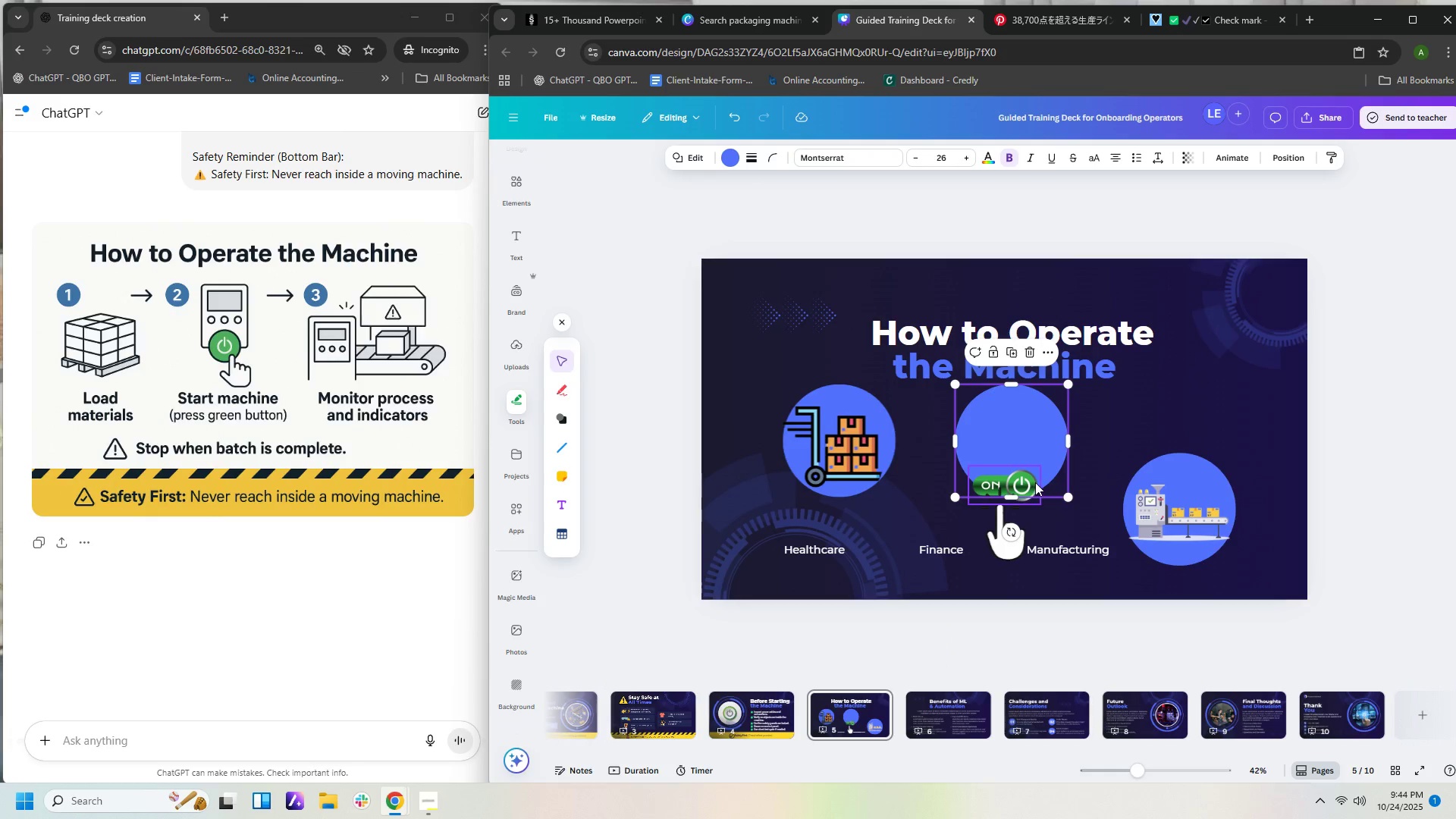 
left_click_drag(start_coordinate=[974, 486], to_coordinate=[985, 487])
 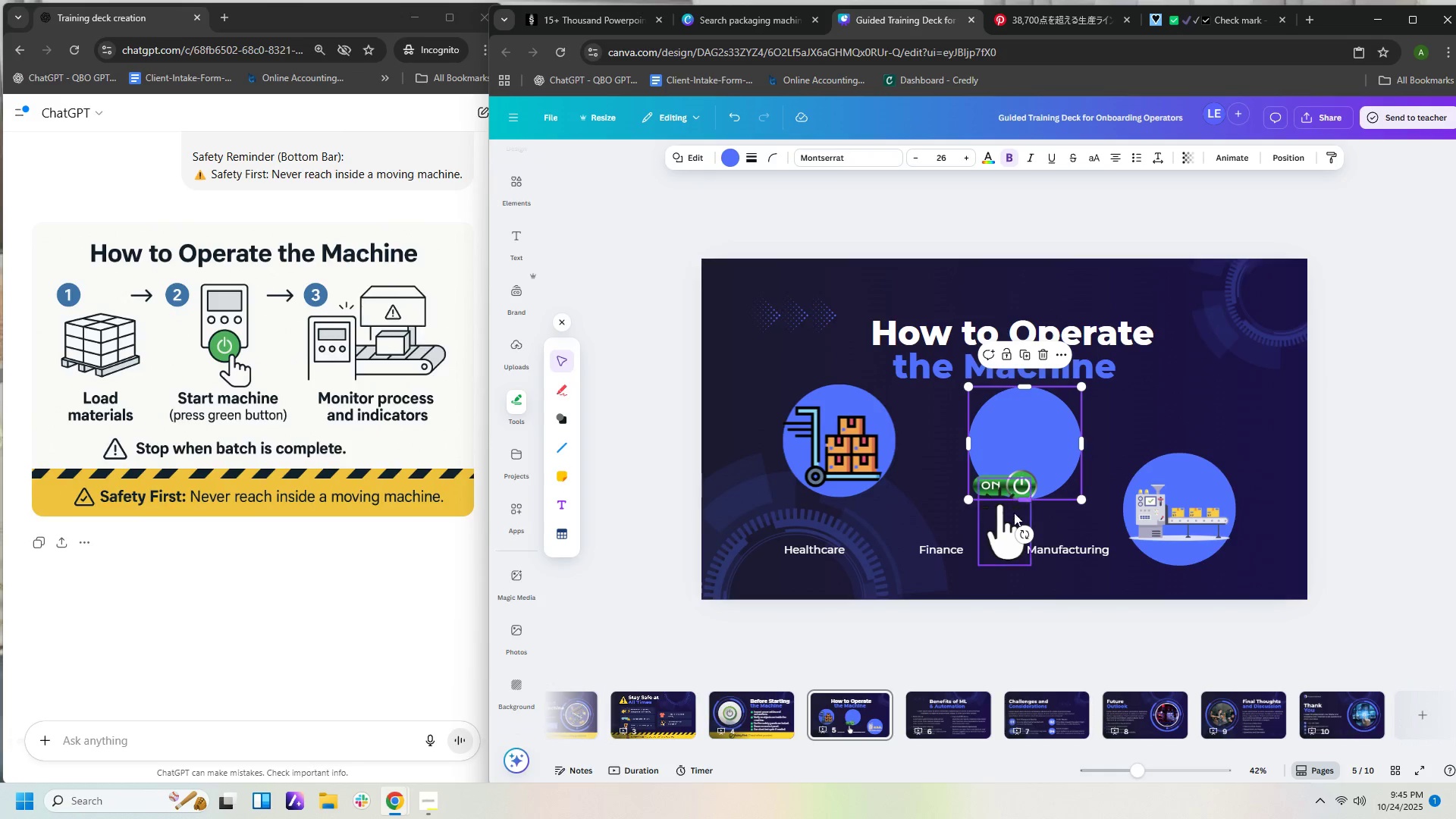 
left_click_drag(start_coordinate=[1009, 524], to_coordinate=[1031, 459])
 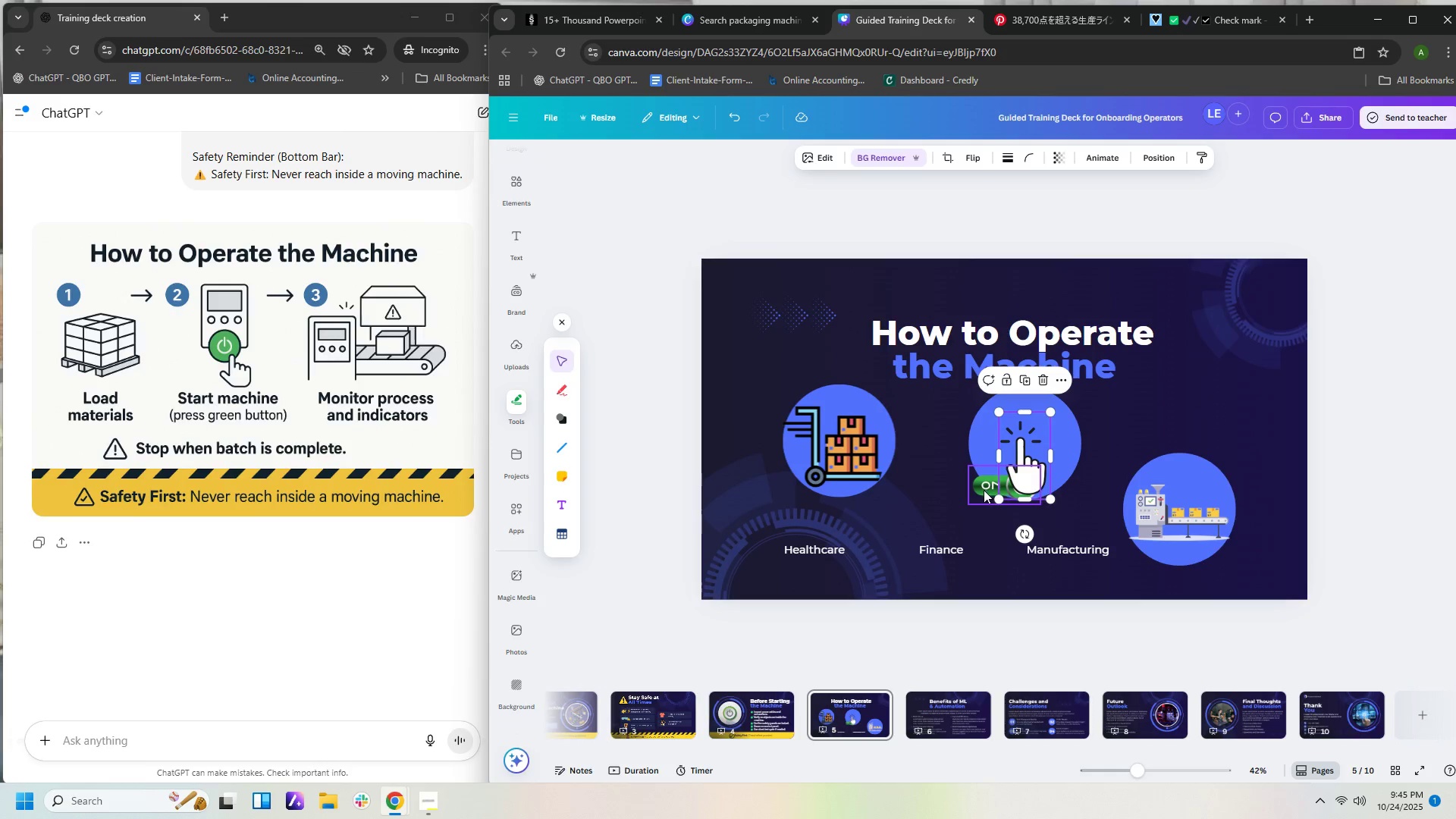 
left_click_drag(start_coordinate=[983, 491], to_coordinate=[1006, 423])
 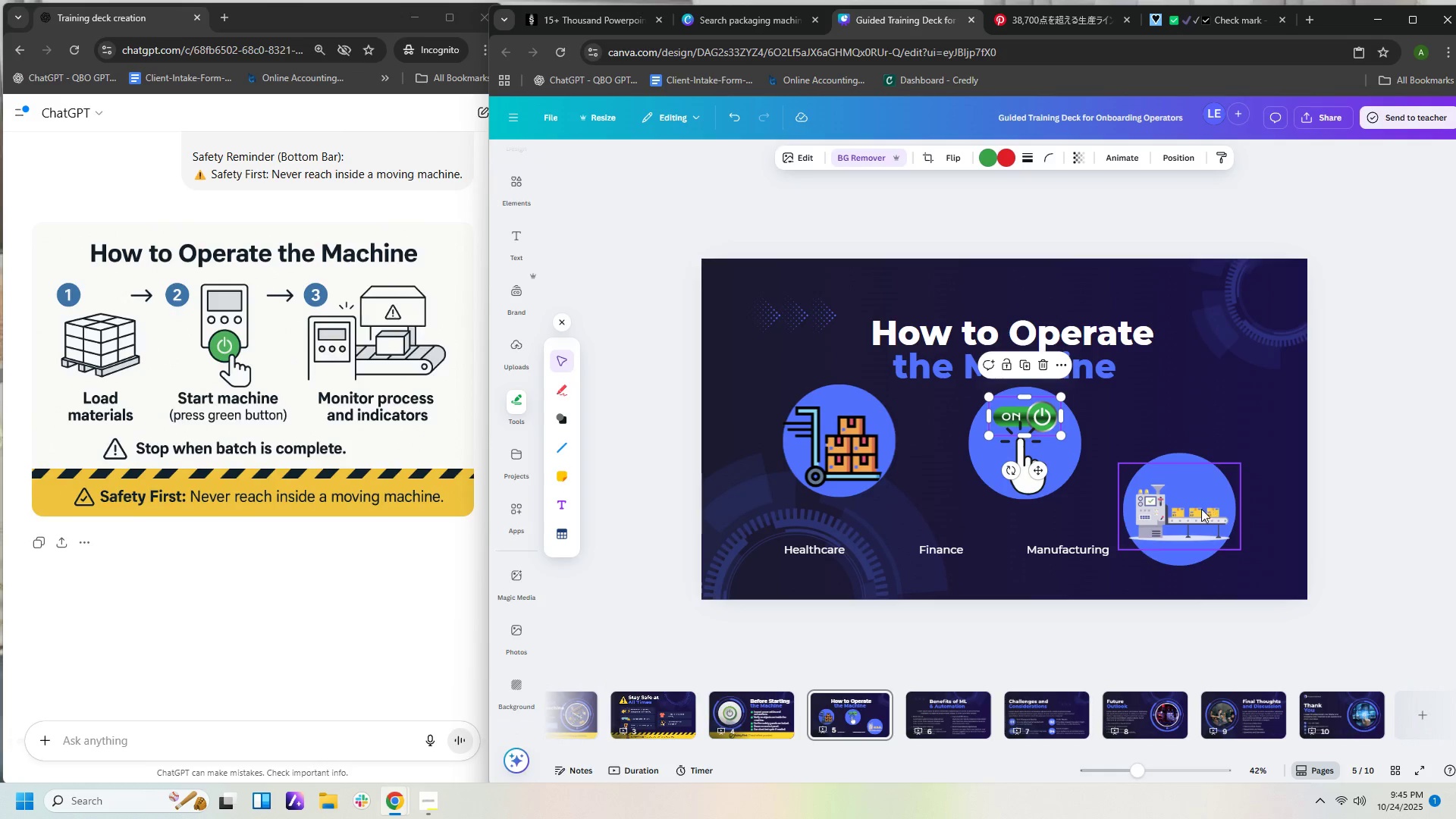 
left_click_drag(start_coordinate=[1193, 516], to_coordinate=[1206, 459])
 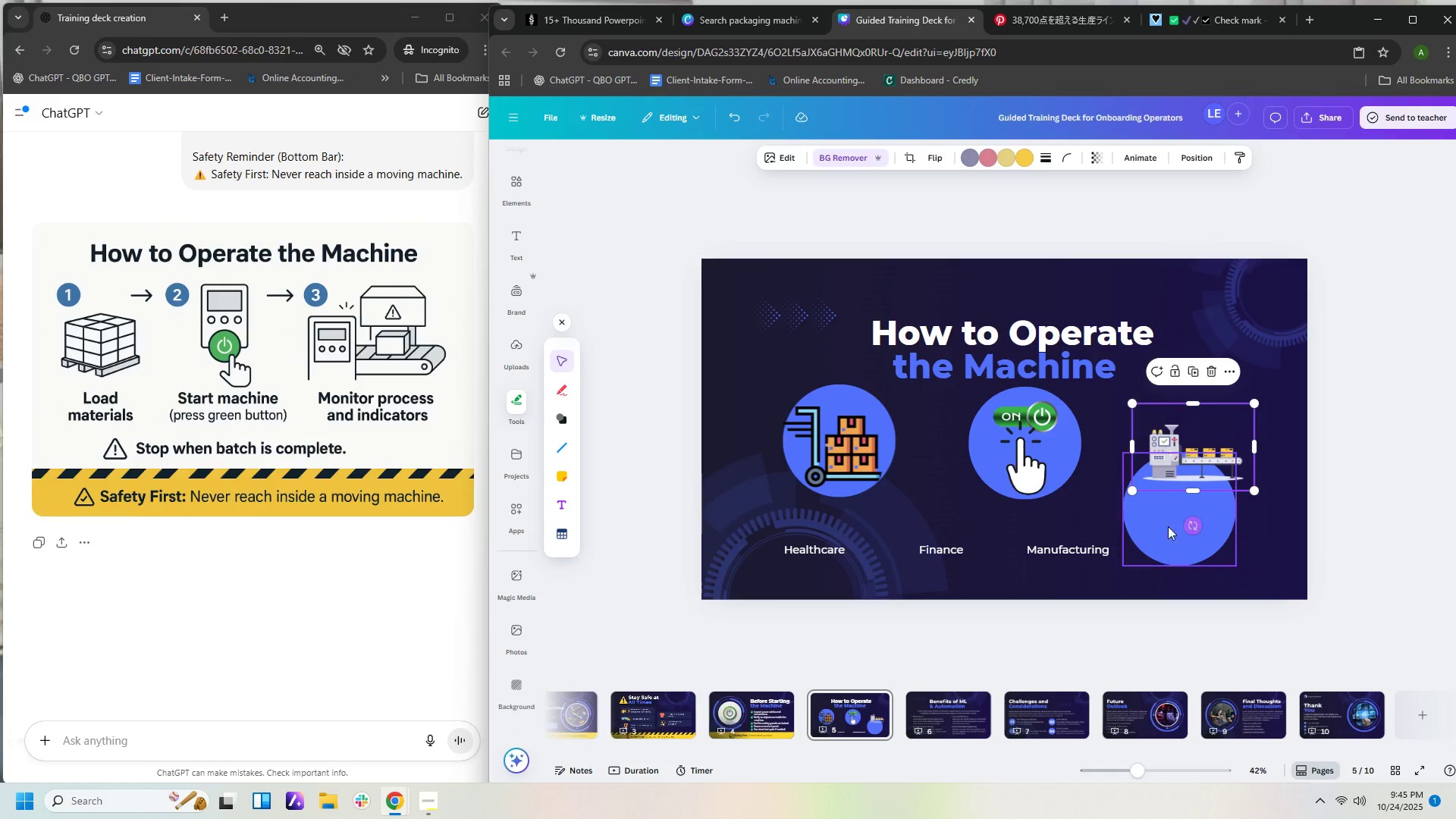 
left_click_drag(start_coordinate=[1157, 527], to_coordinate=[1171, 460])
 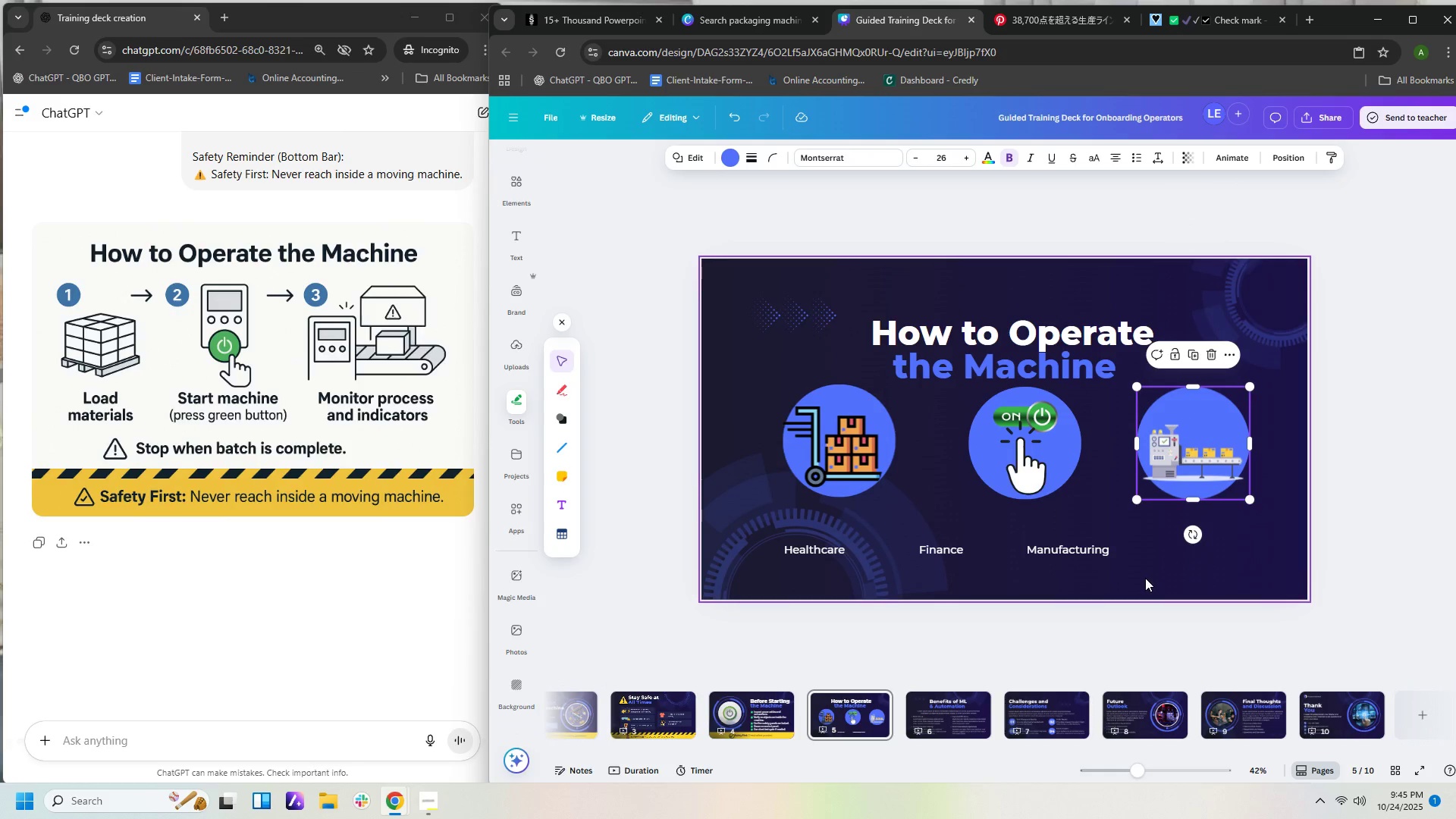 
left_click([1145, 578])
 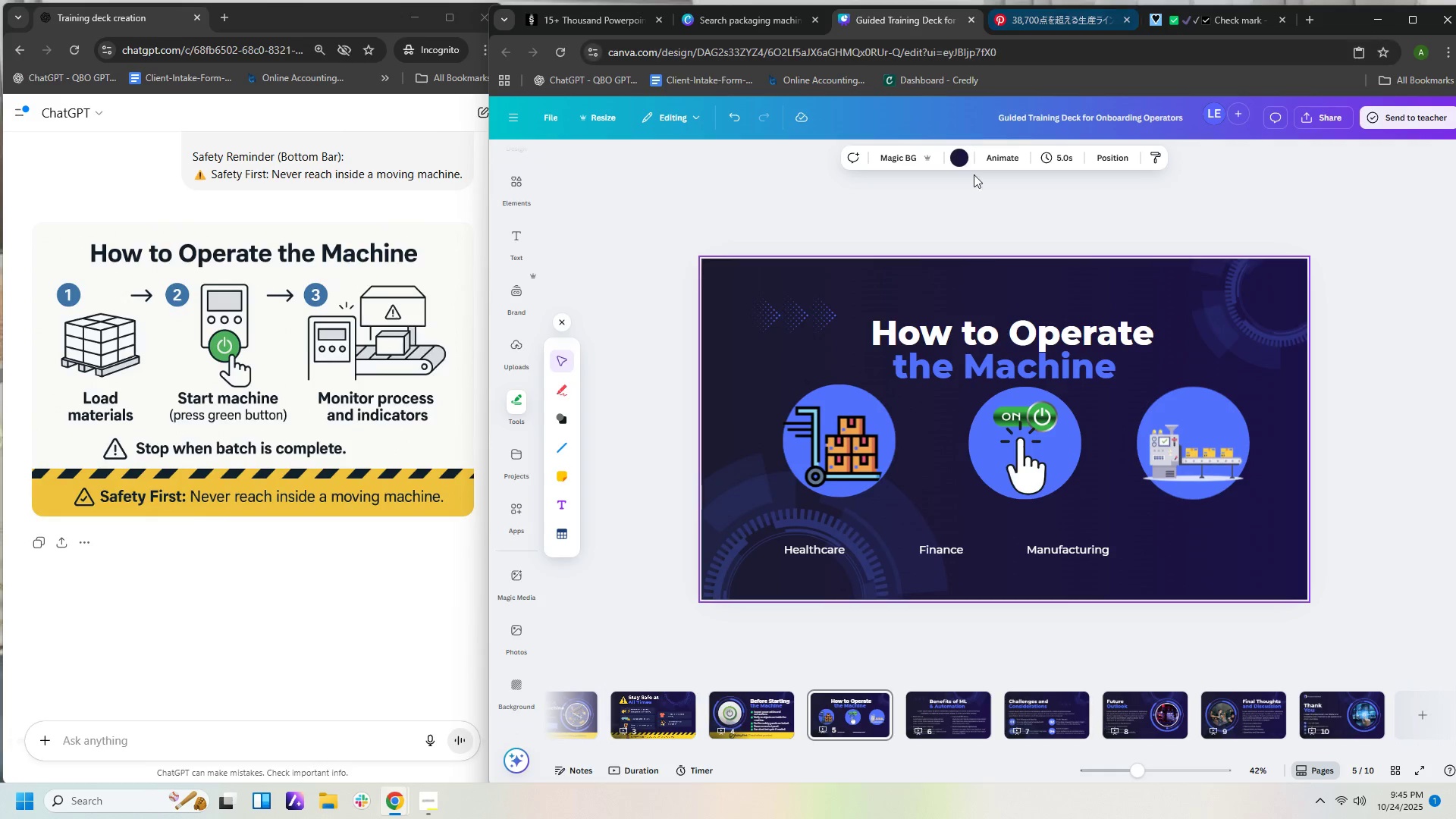 
wait(18.18)
 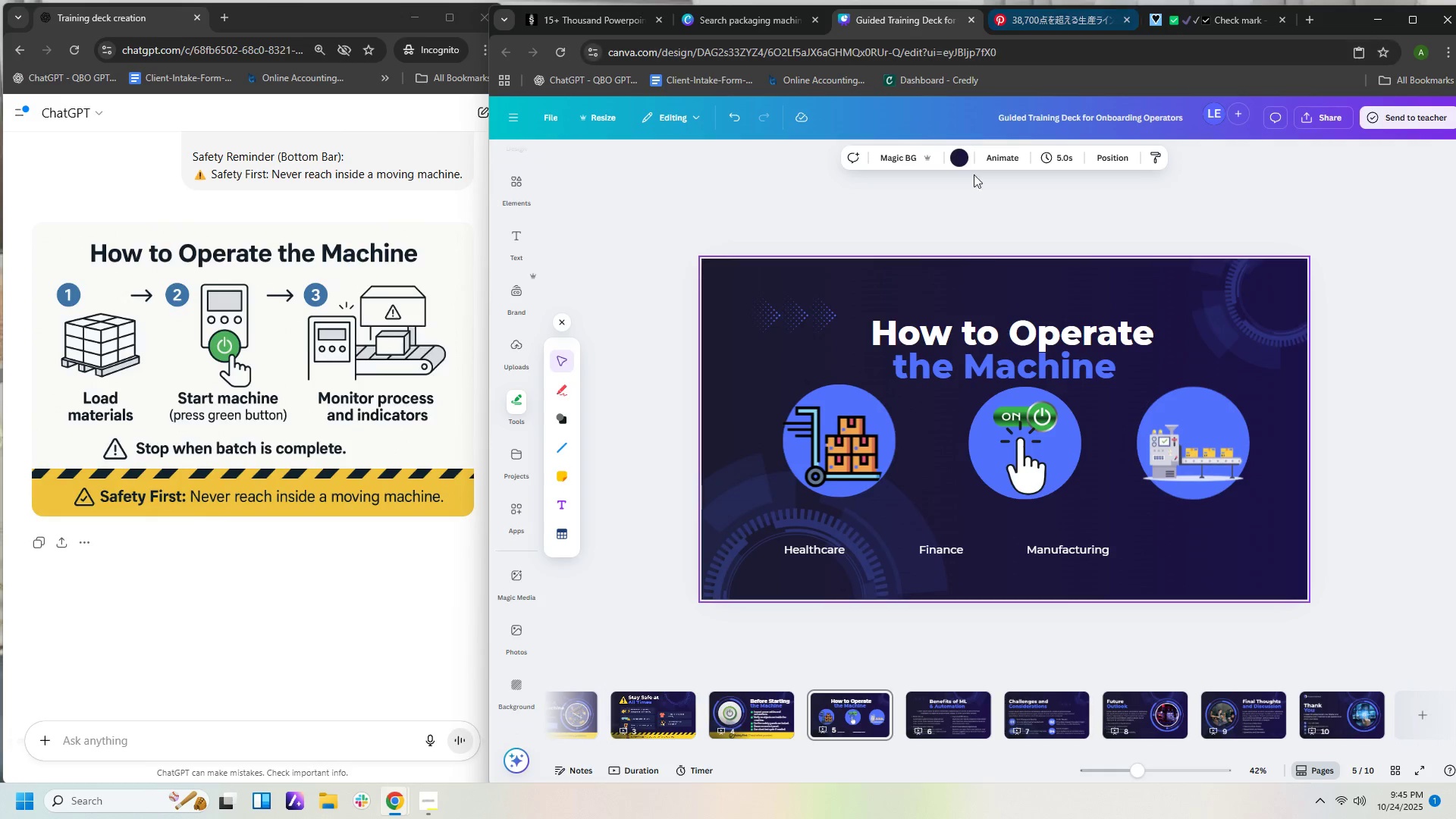 
left_click([892, 436])
 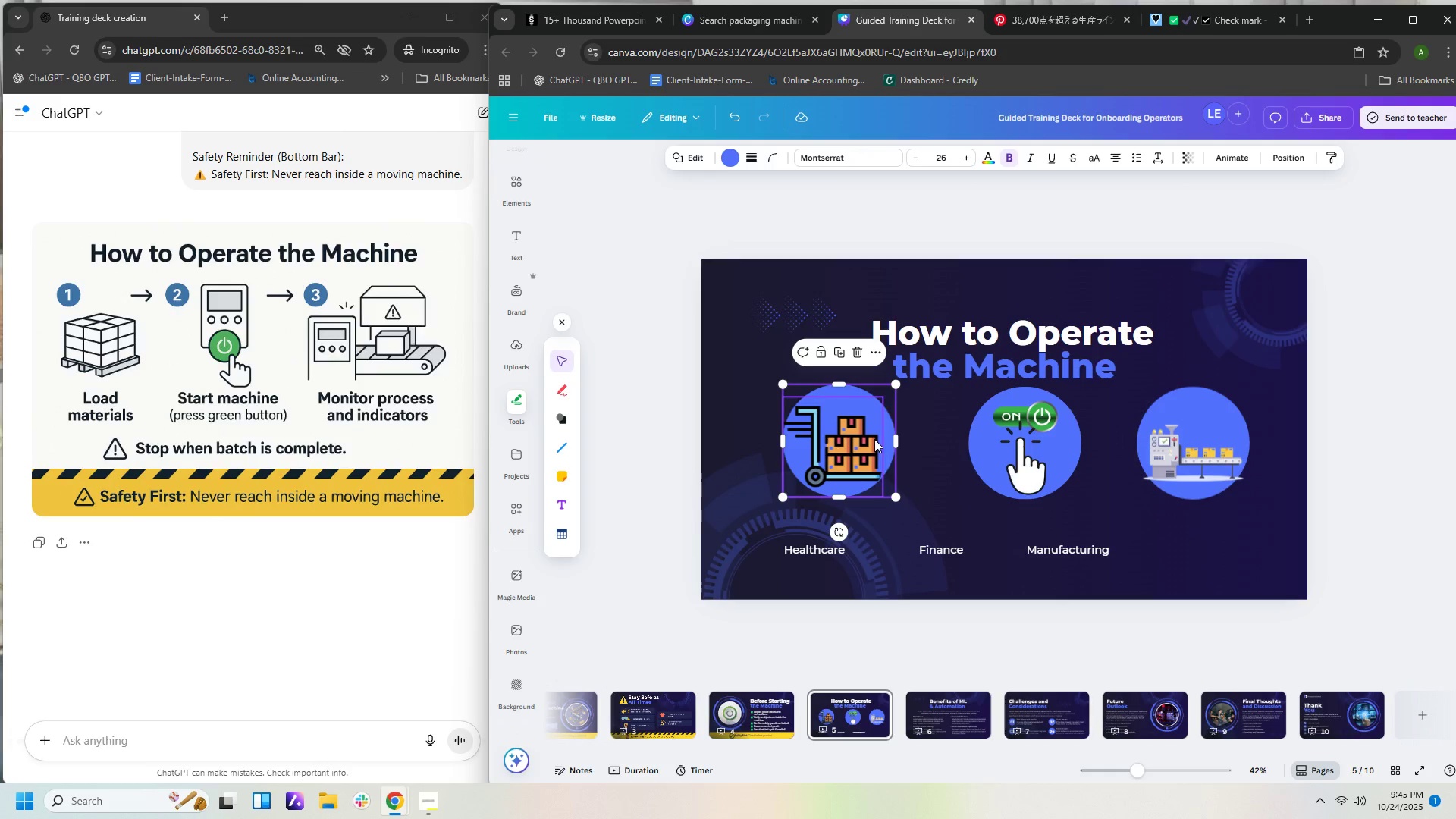 
key(Delete)
 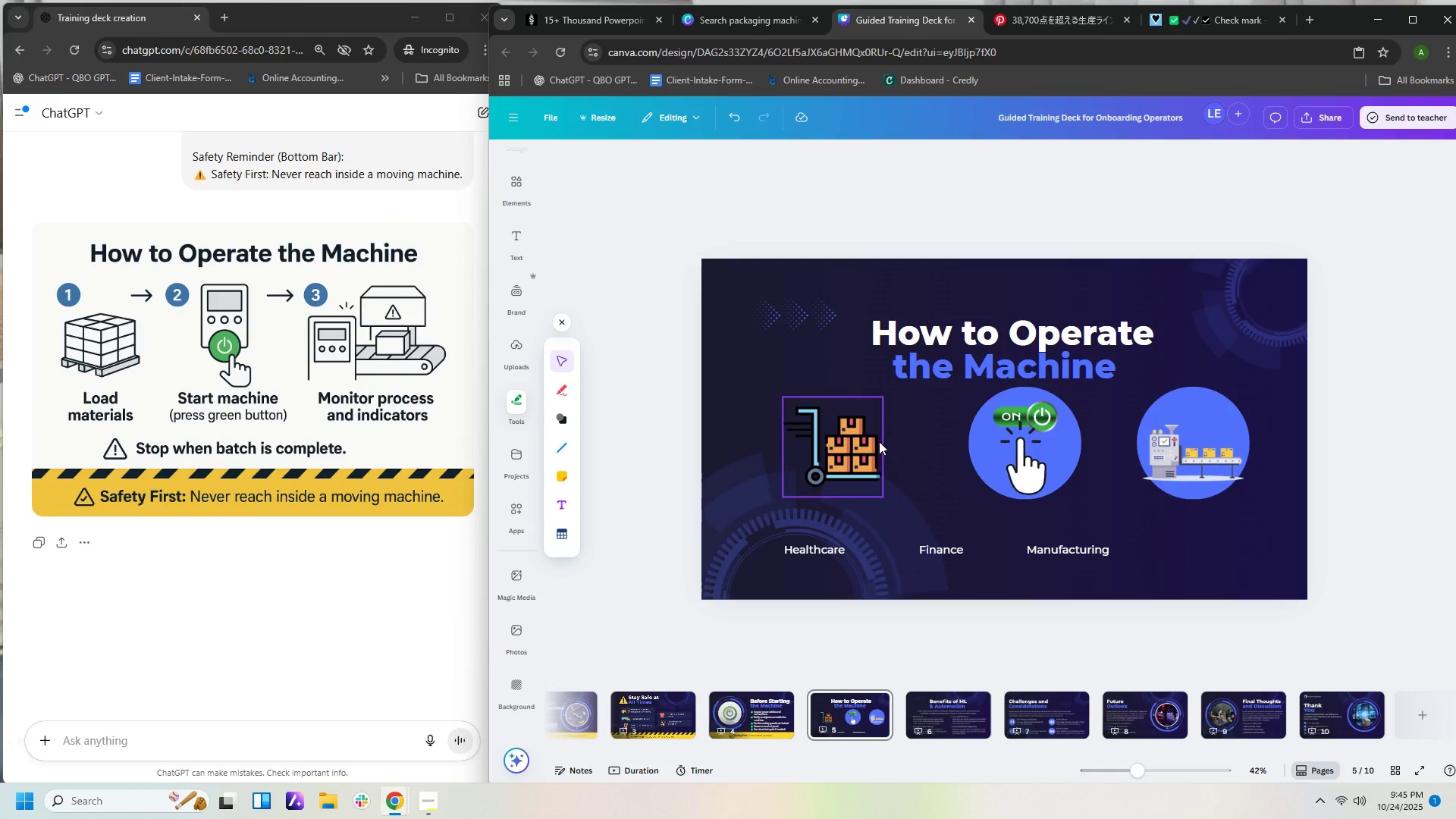 
key(Control+Z)
 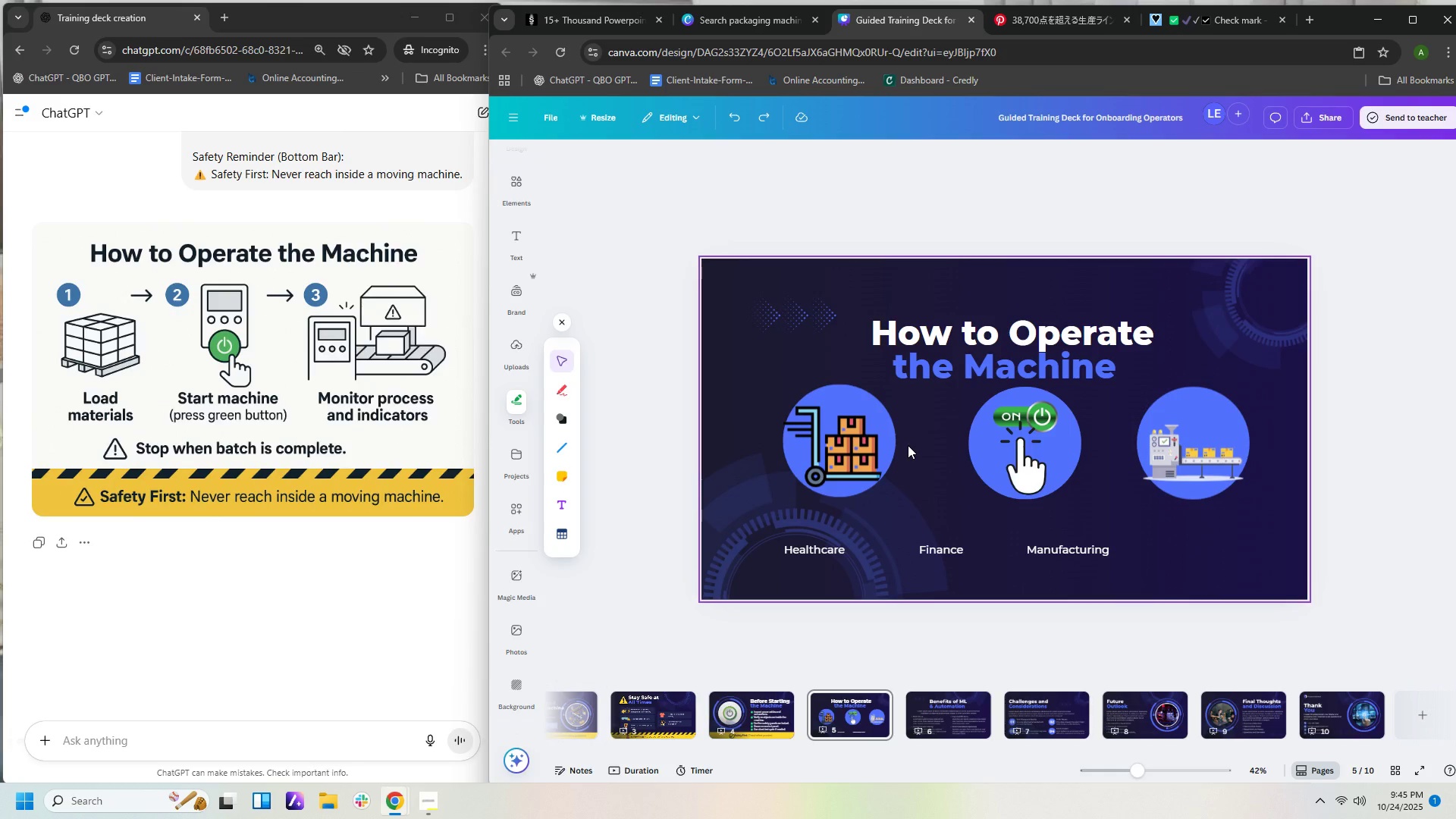 
key(Delete)
 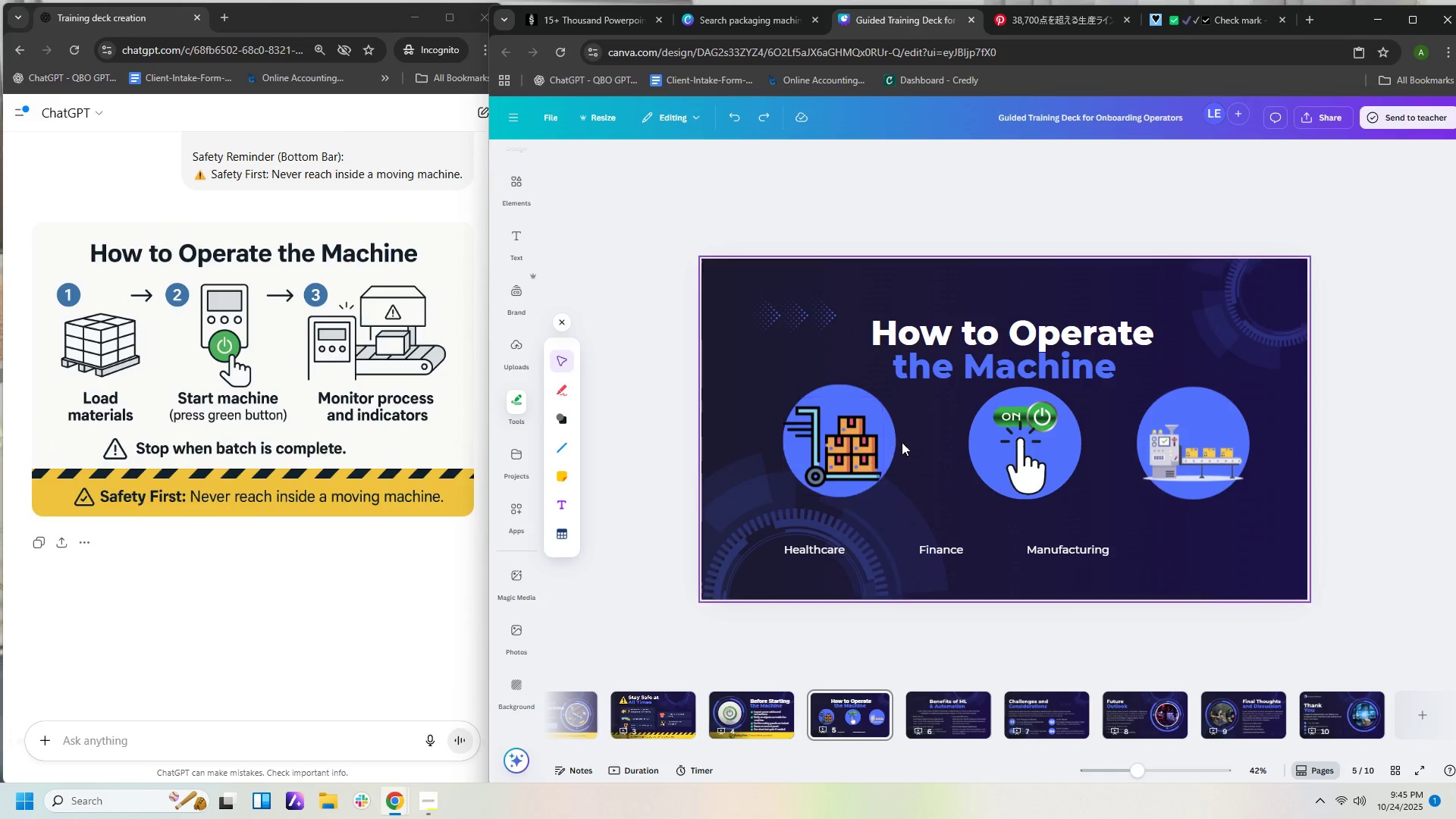 
left_click([893, 438])
 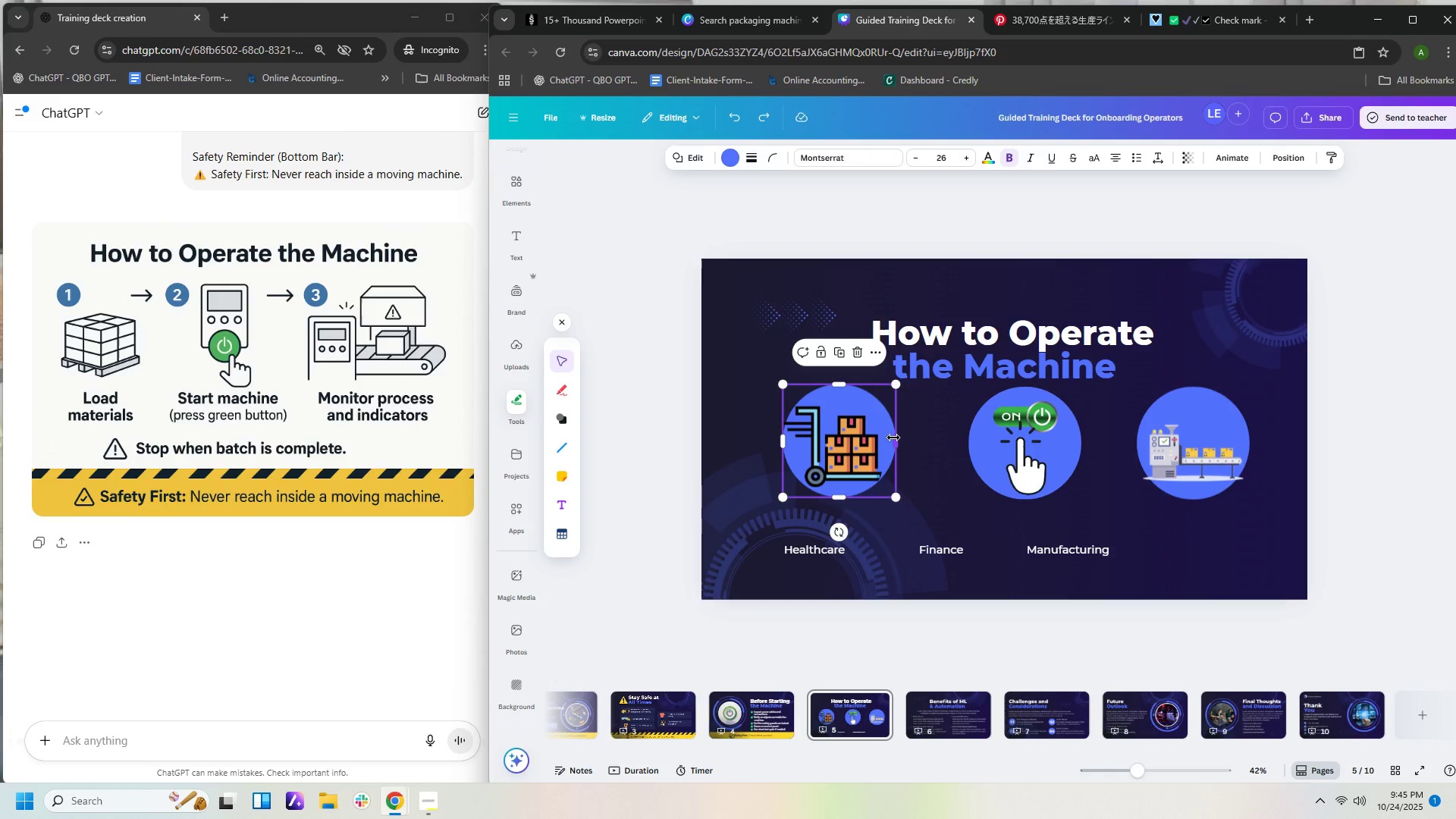 
key(Delete)
 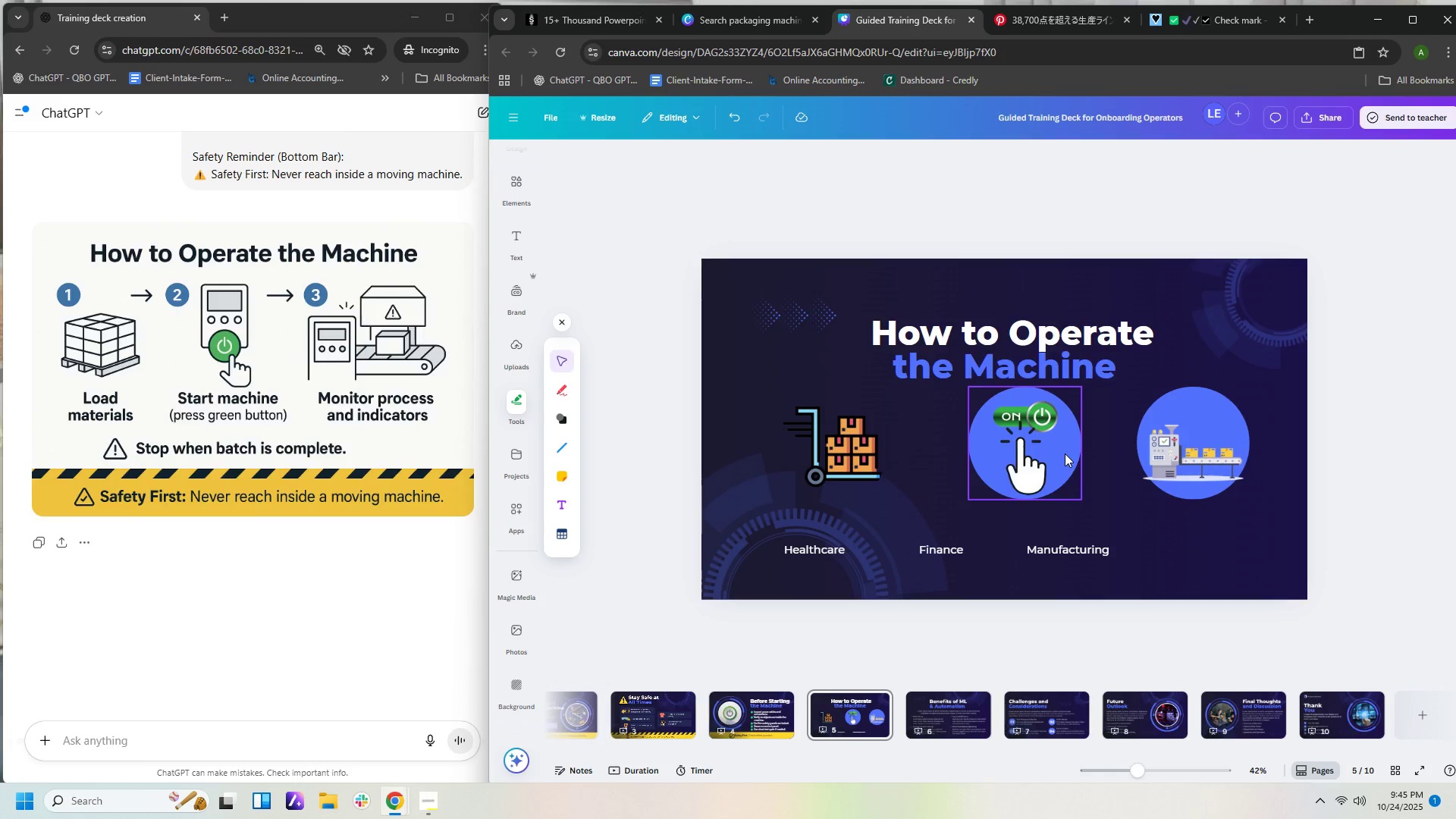 
left_click([1065, 453])
 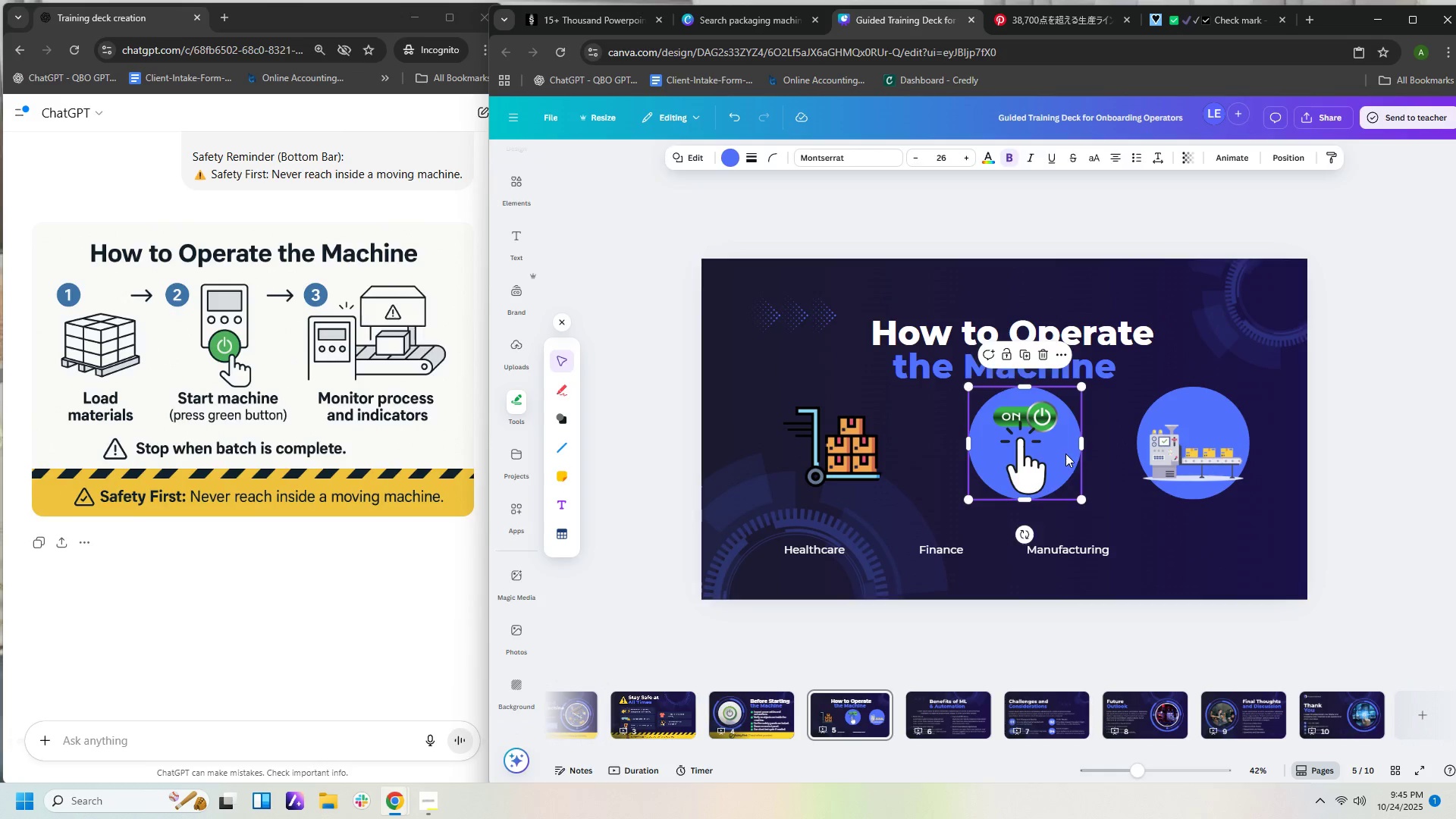 
key(Delete)
 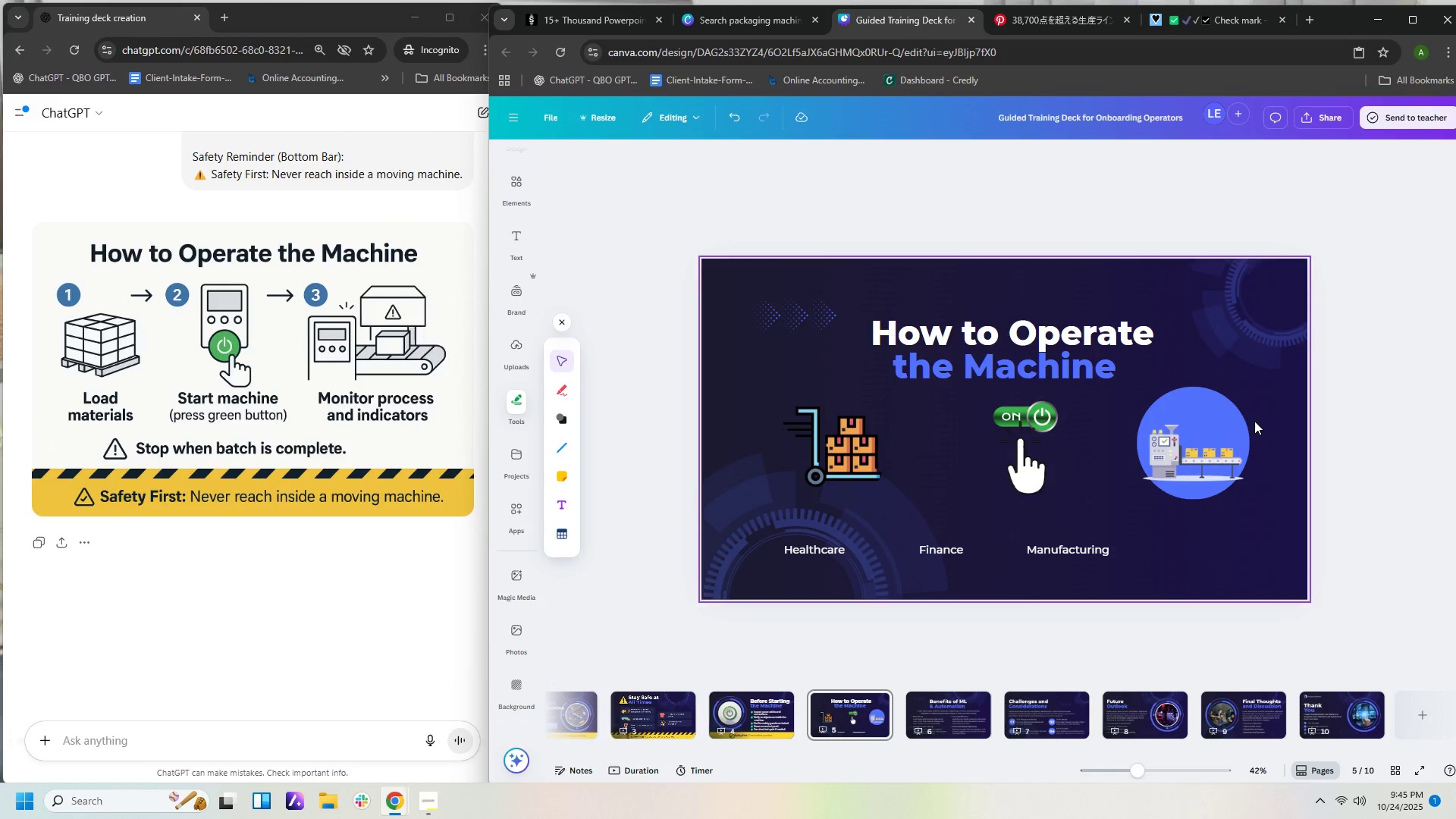 
left_click([1242, 417])
 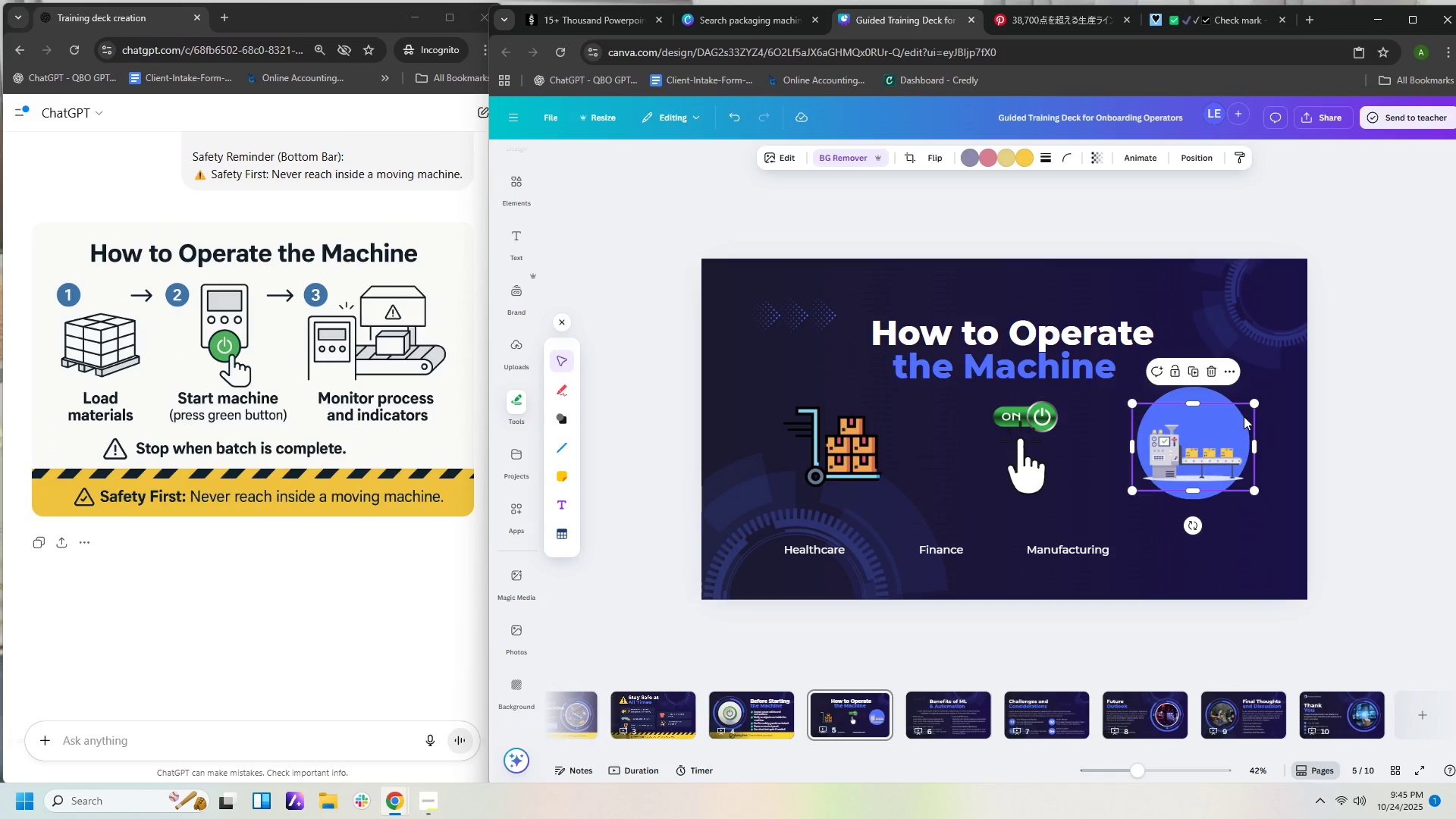 
key(Delete)
 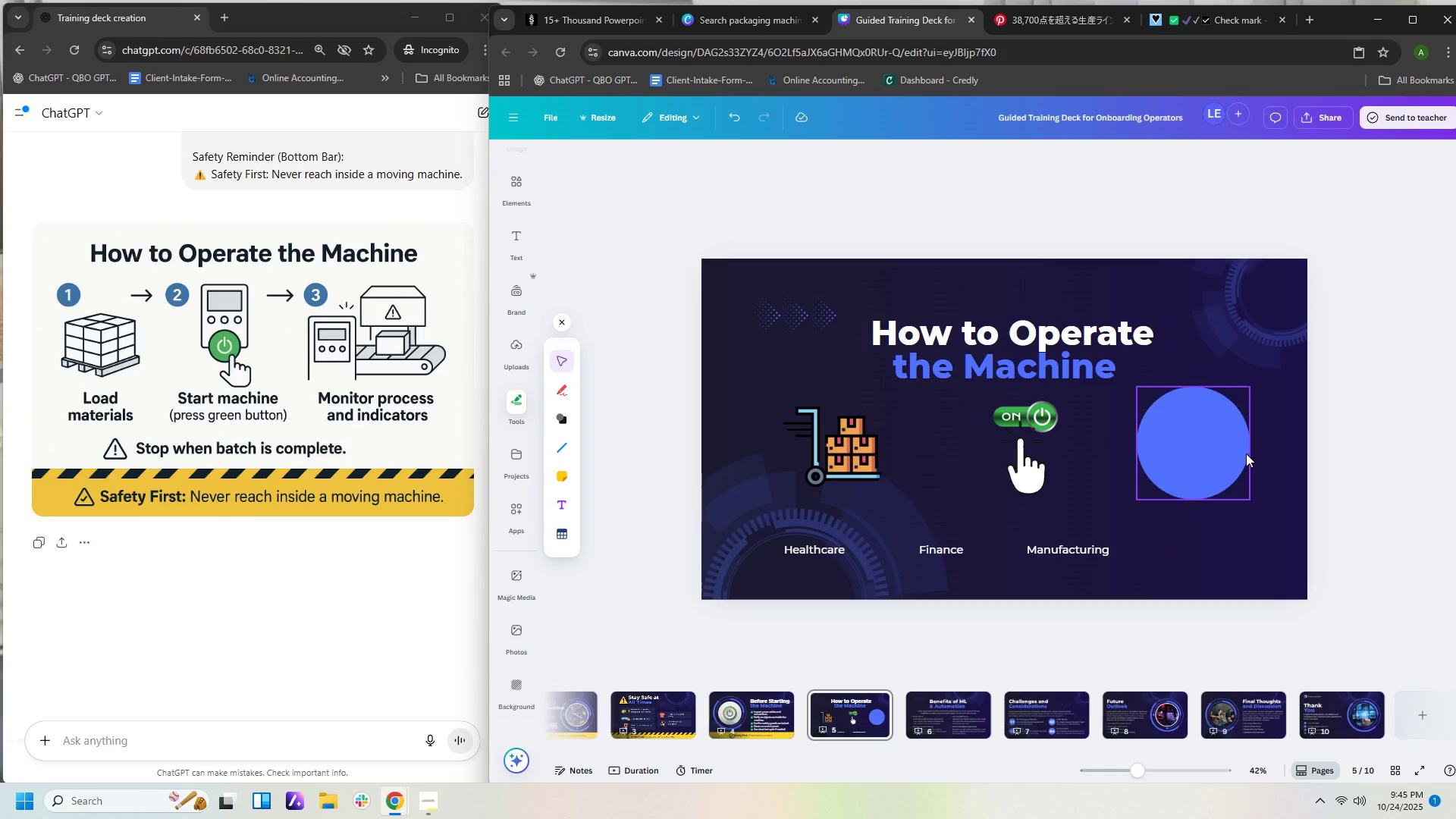 
key(Control+Z)
 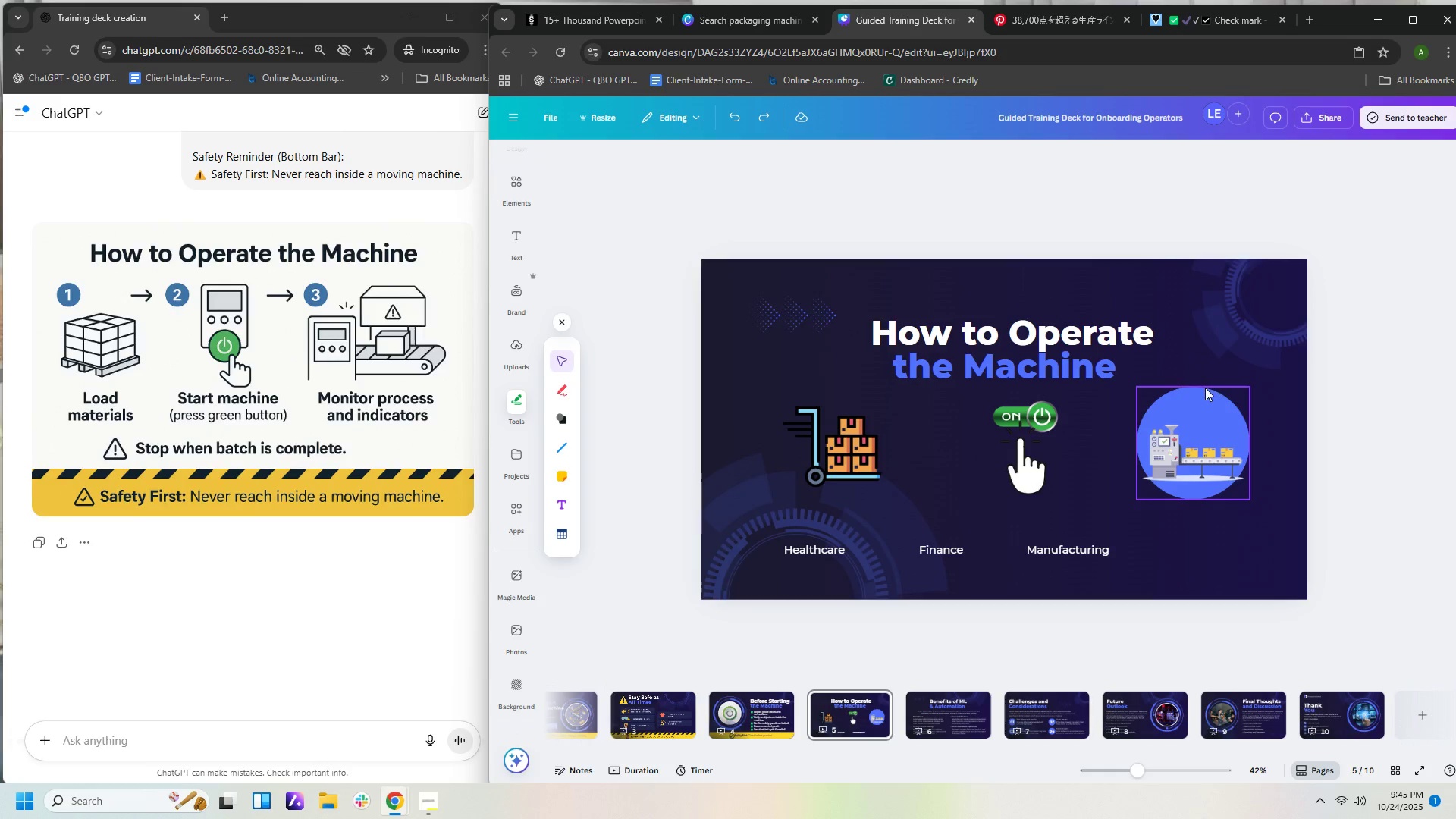 
left_click([1203, 389])
 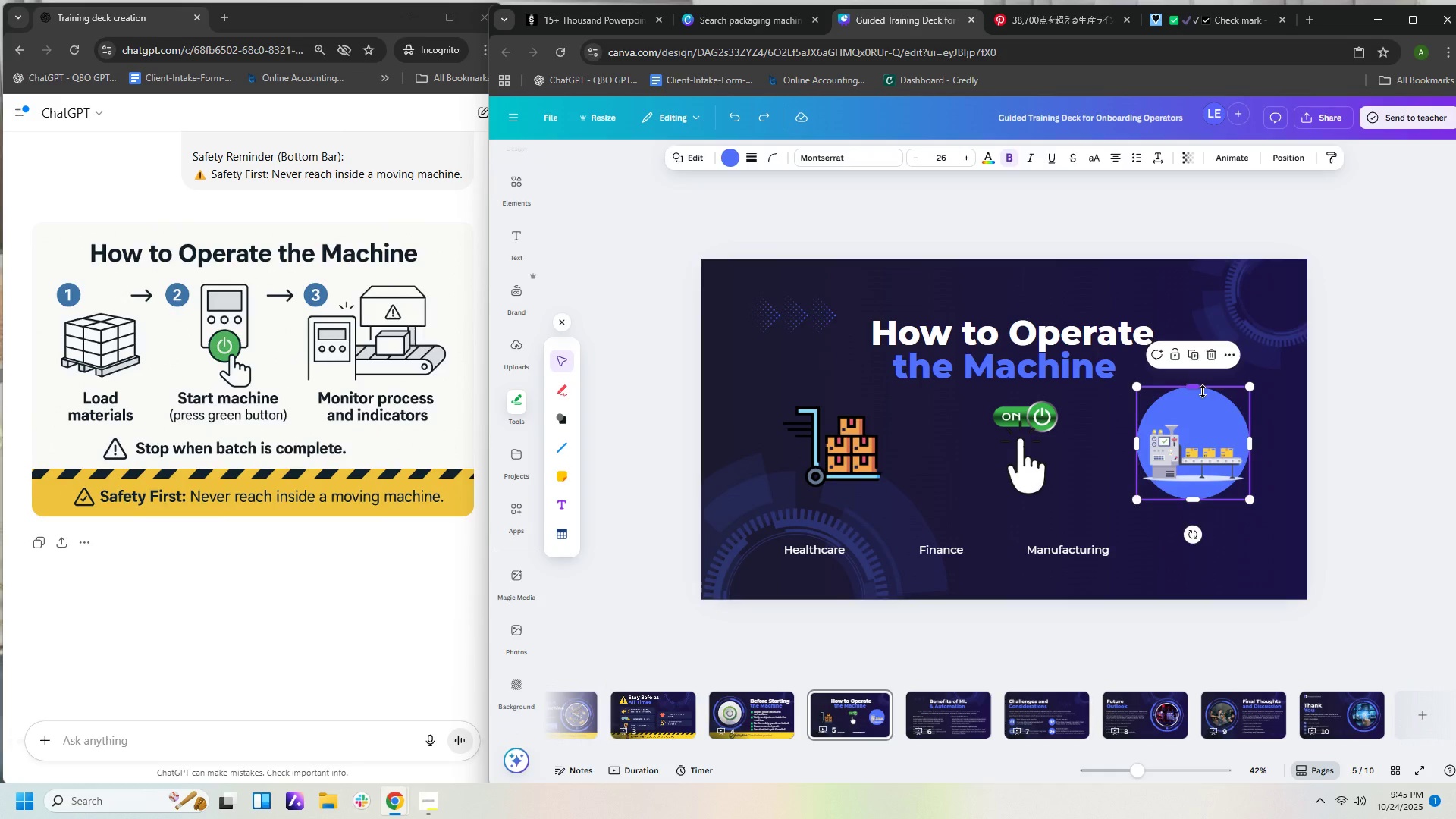 
key(Delete)
 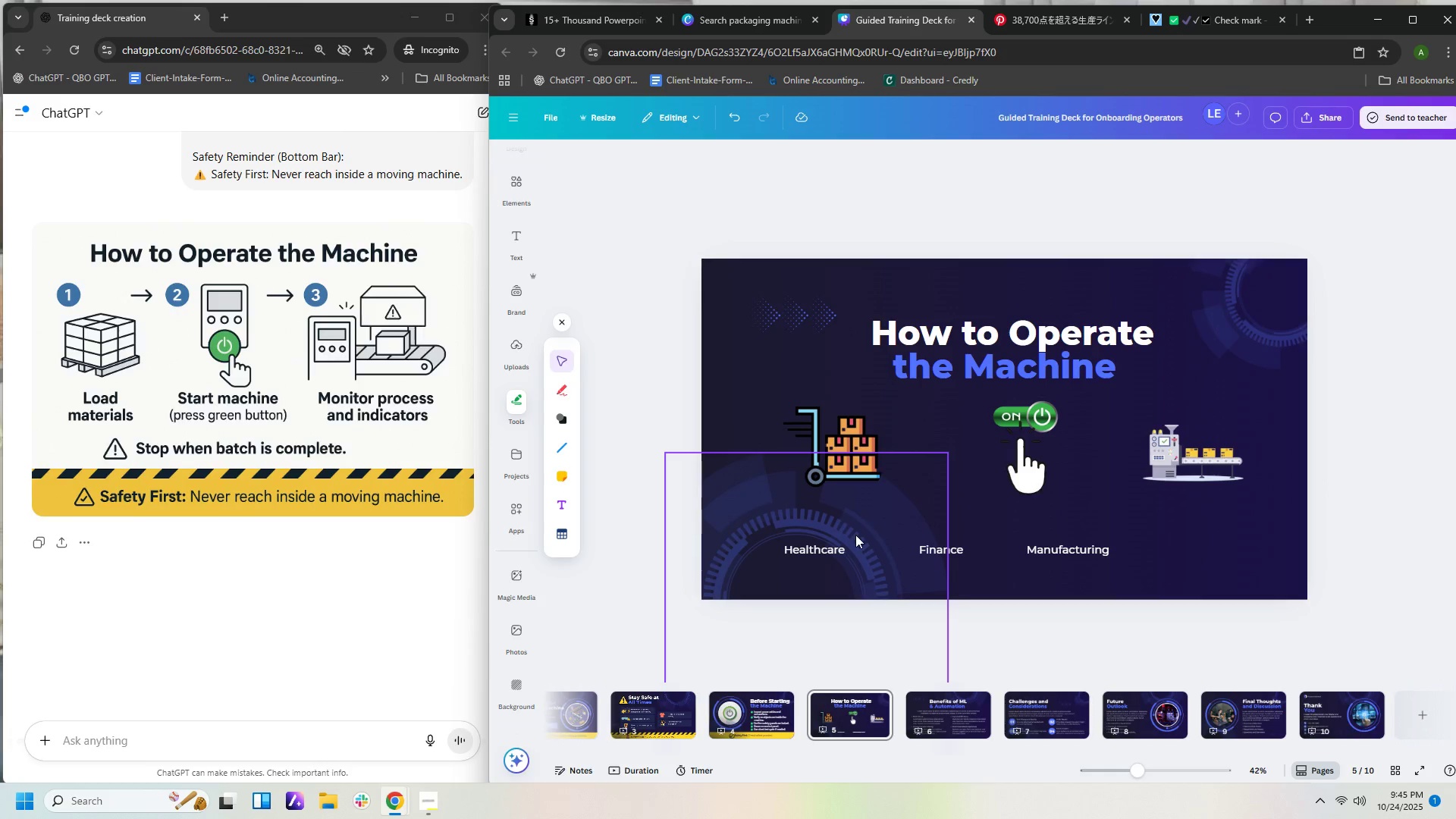 
wait(5.92)
 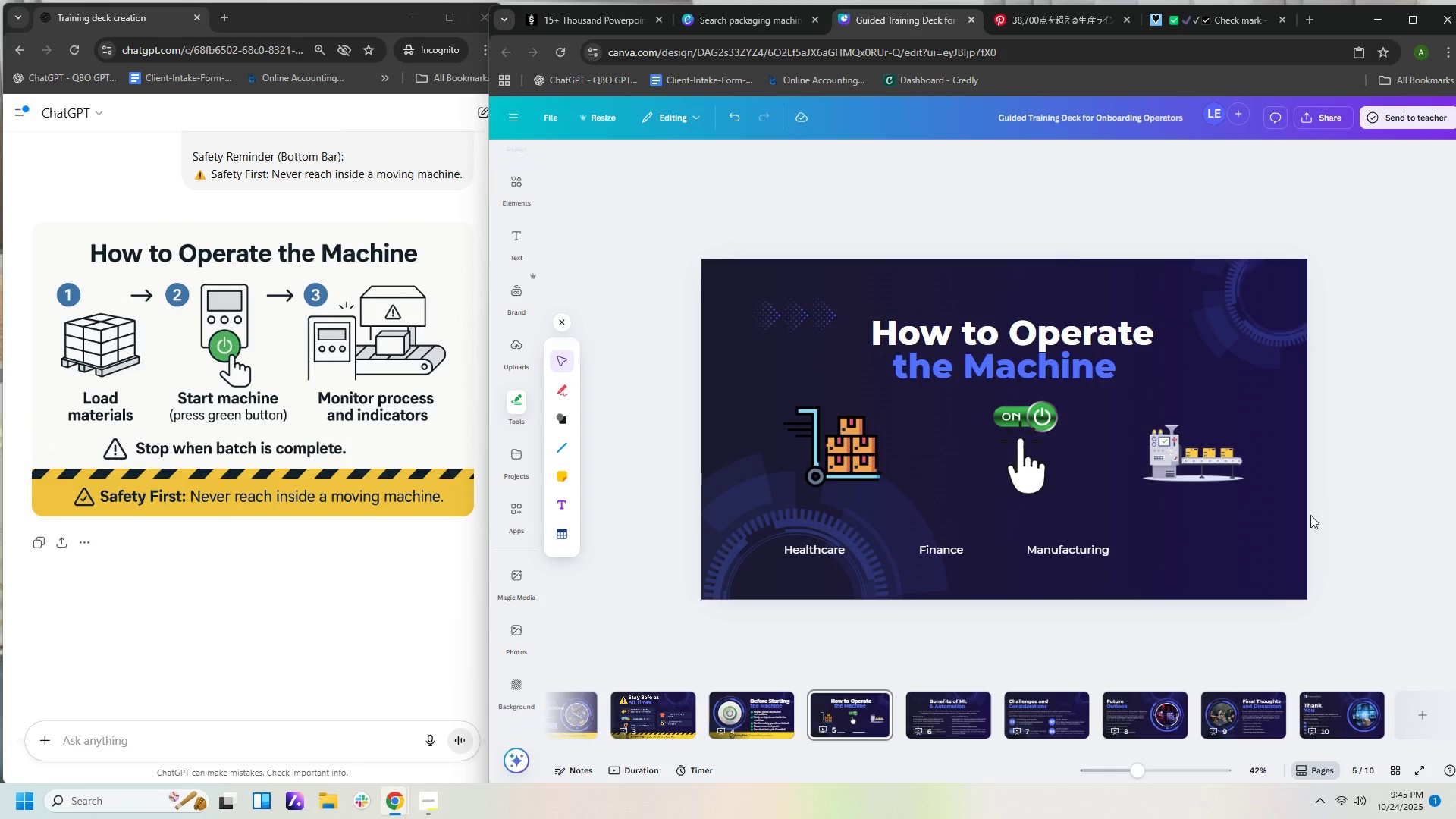 
double_click([829, 548])
 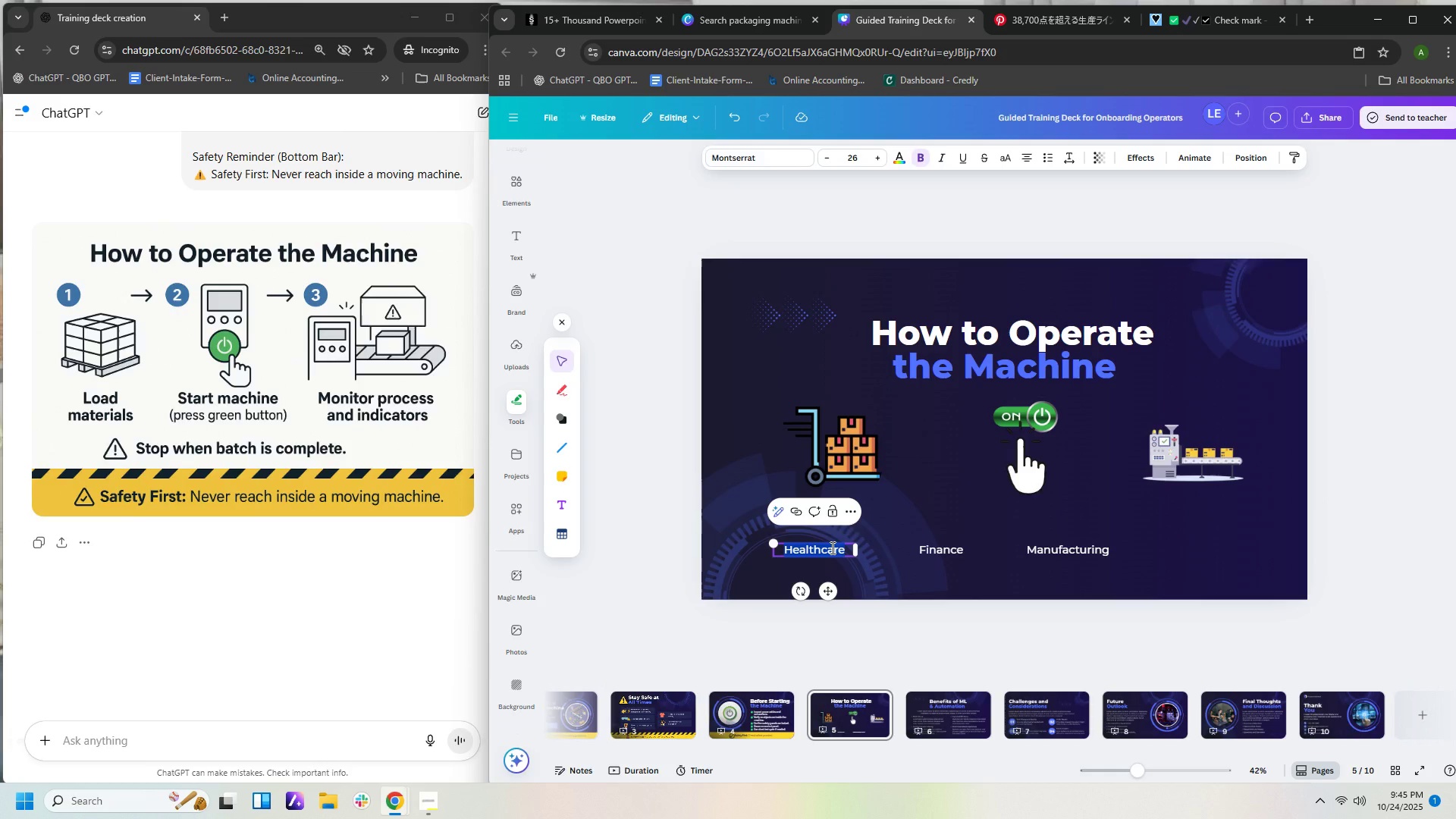 
type(Load materials)
 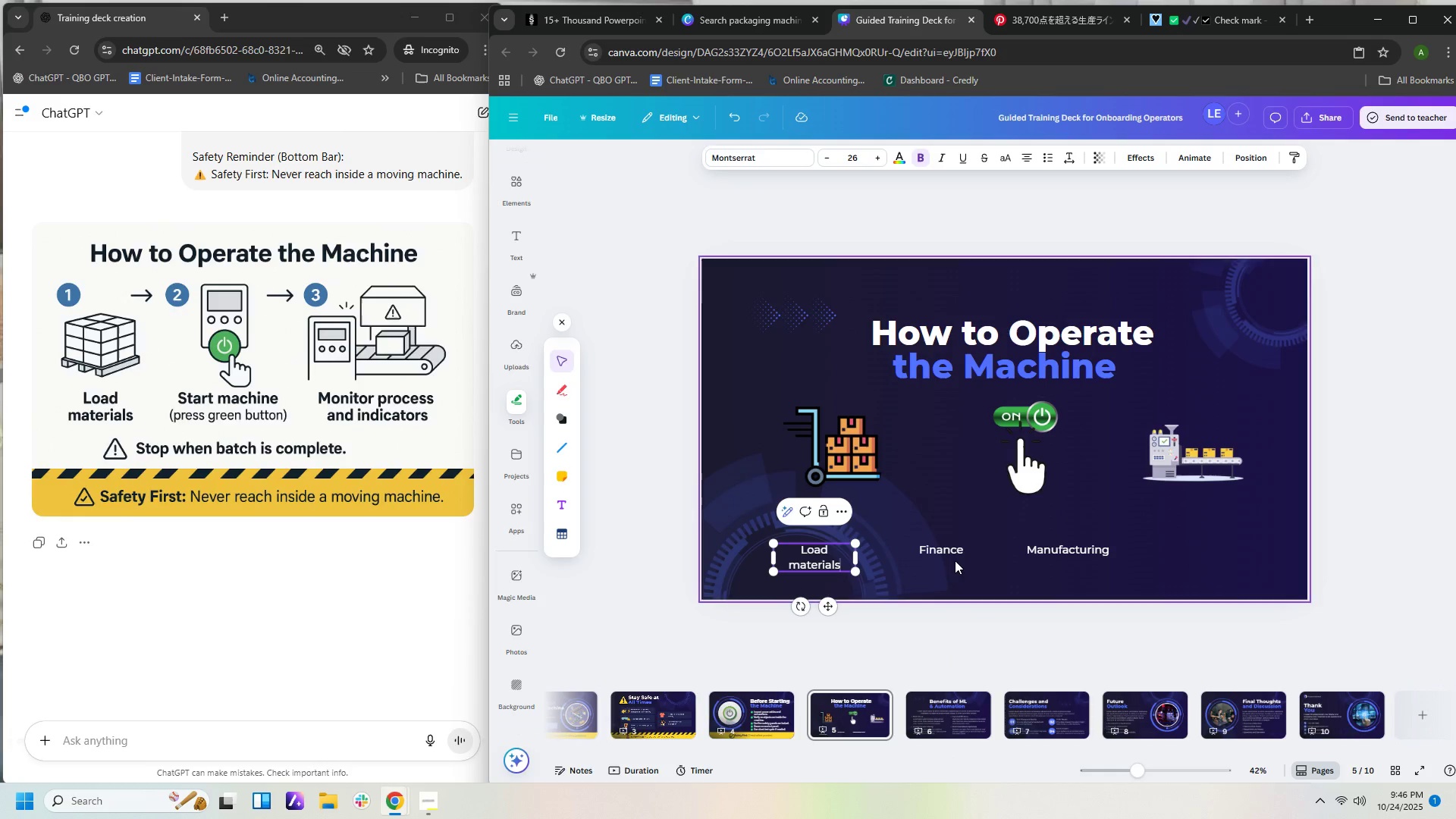 
double_click([955, 552])
 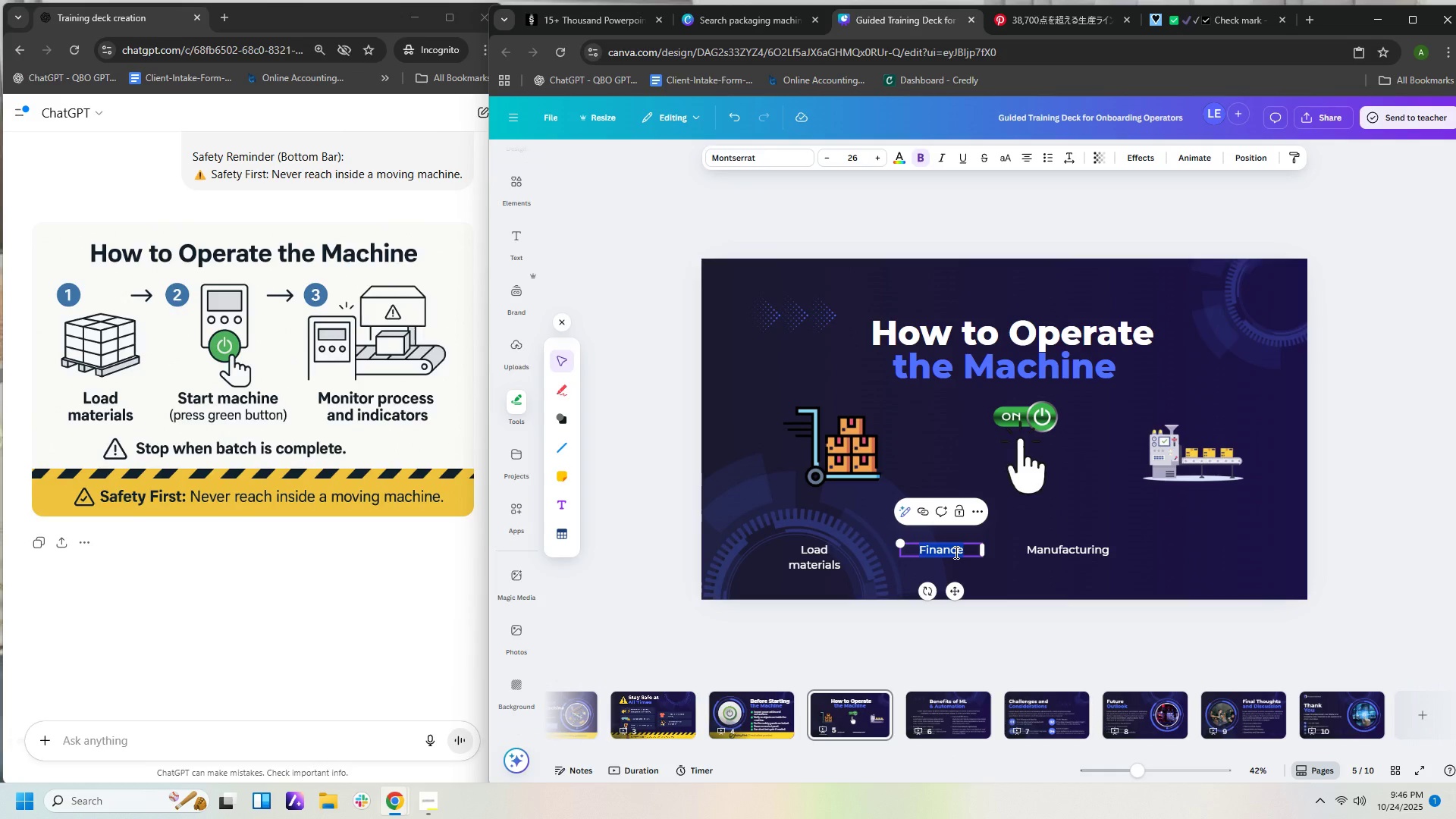 
type(Start Machibn)
key(Backspace)
key(Backspace)
type(ne (oress )
key(Backspace)
key(Backspace)
key(Backspace)
key(Backspace)
key(Backspace)
key(Backspace)
type(press green by)
key(Backspace)
type(utton))
 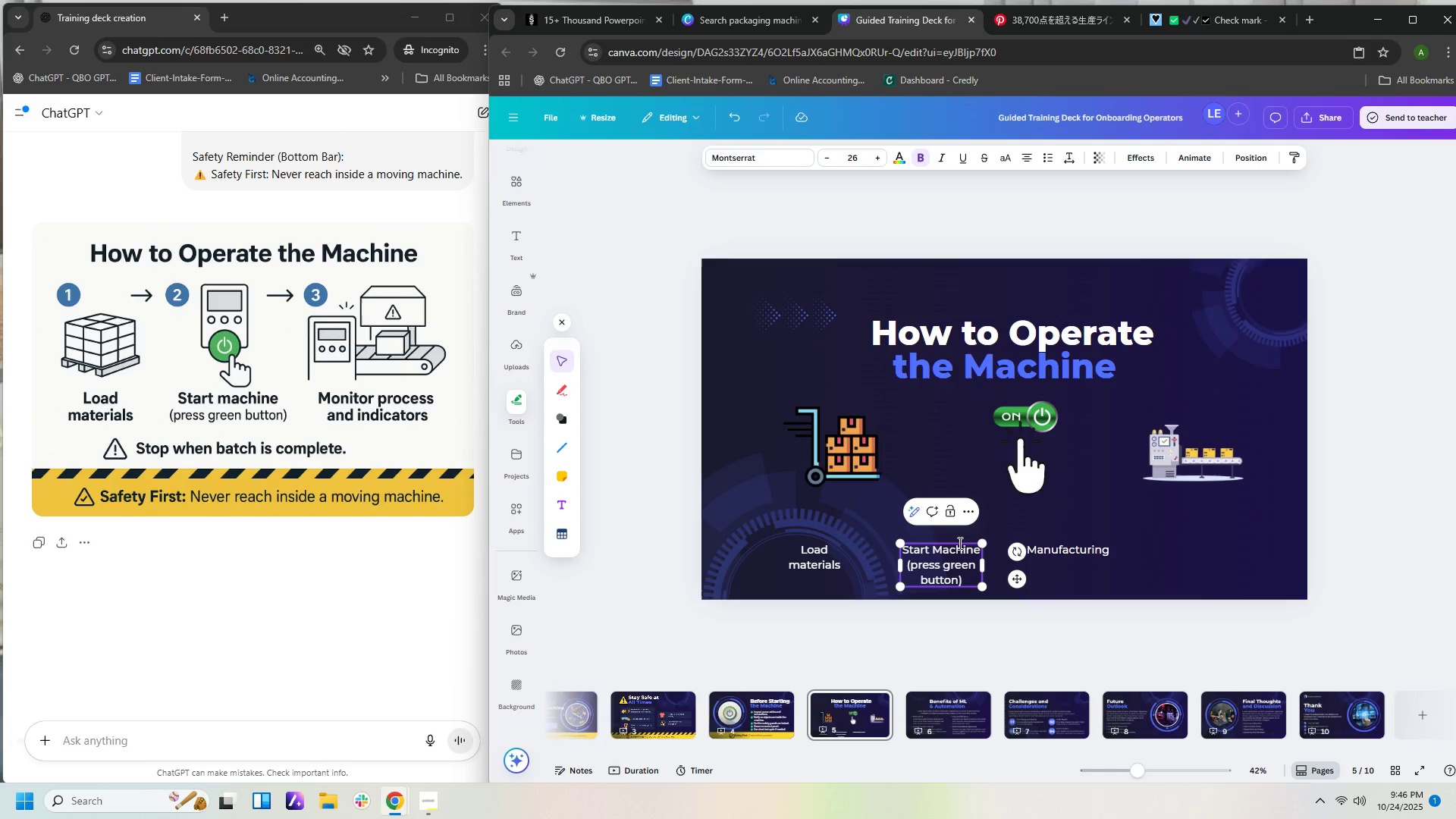 
left_click_drag(start_coordinate=[983, 563], to_coordinate=[1019, 565])
 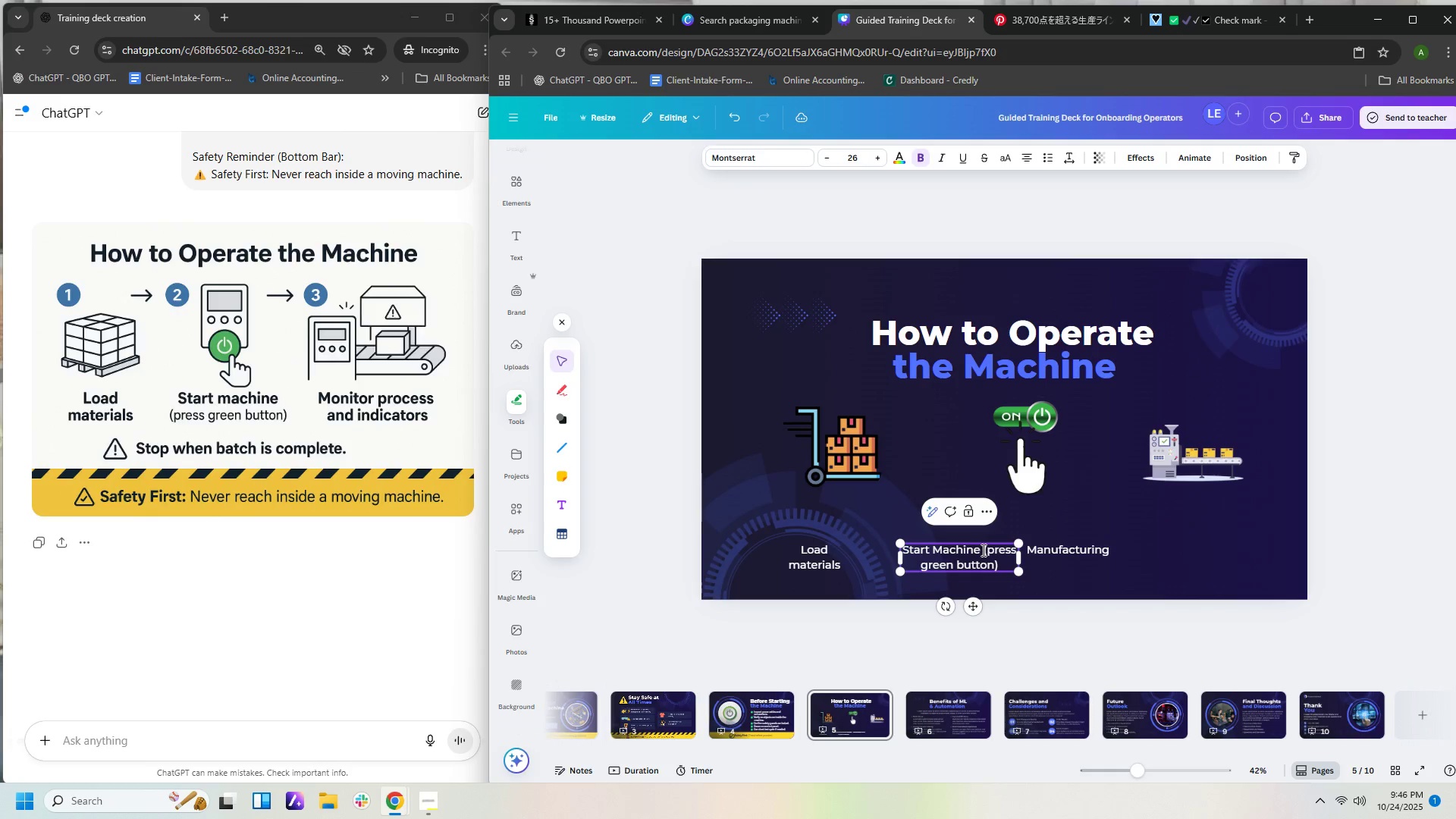 
left_click([982, 550])
 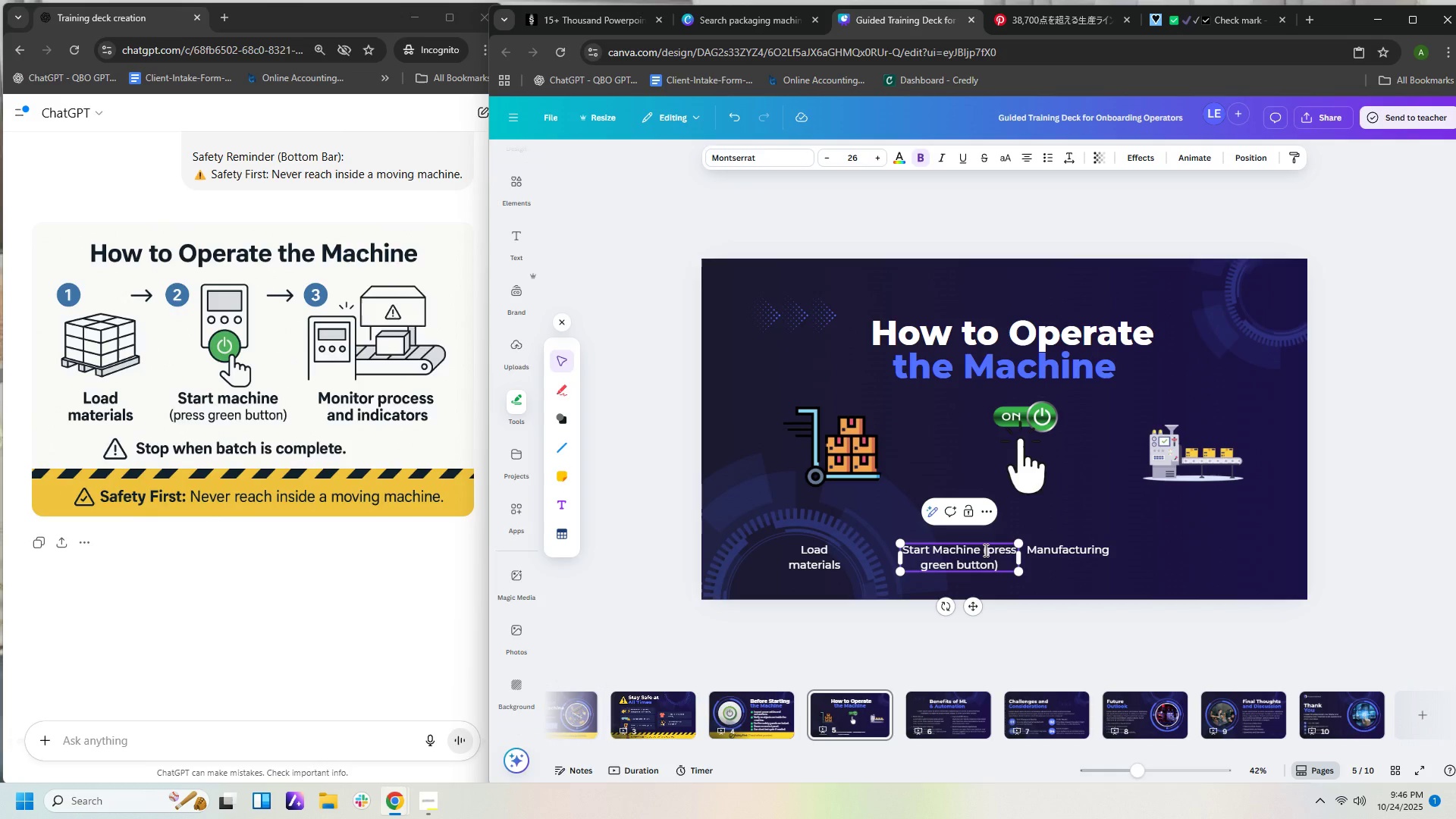 
key(Backspace)
 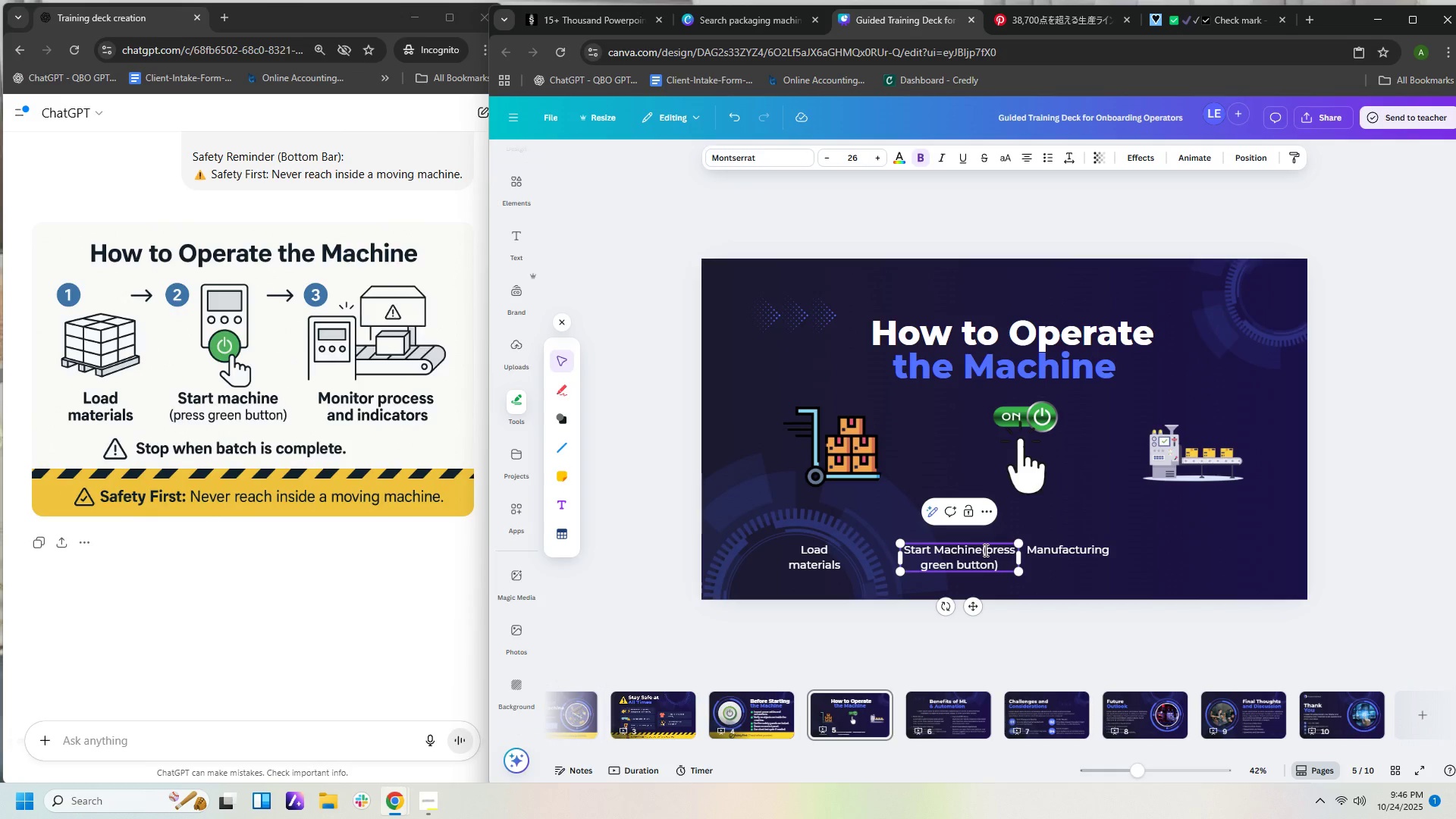 
key(Enter)
 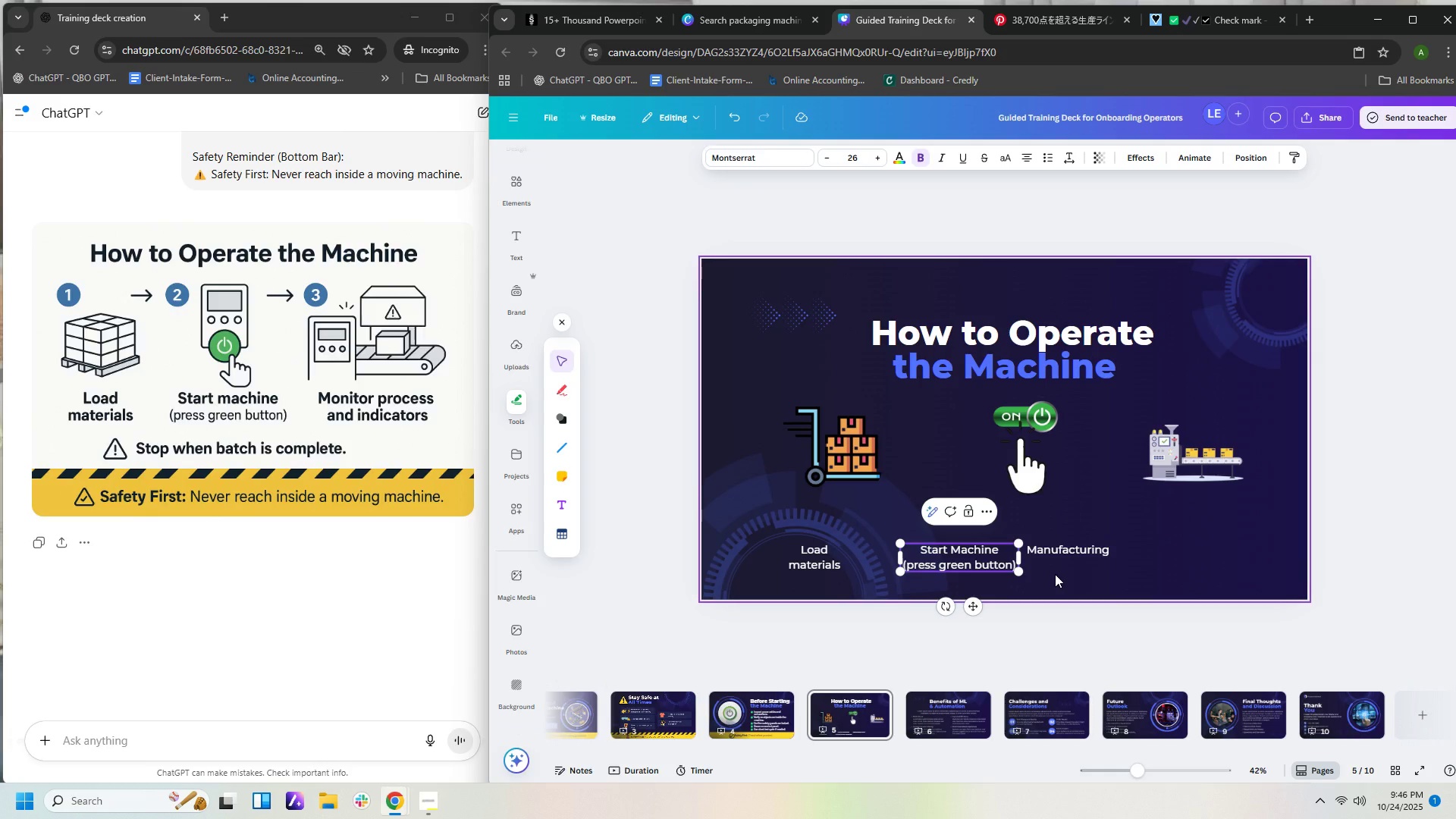 
left_click([1055, 574])
 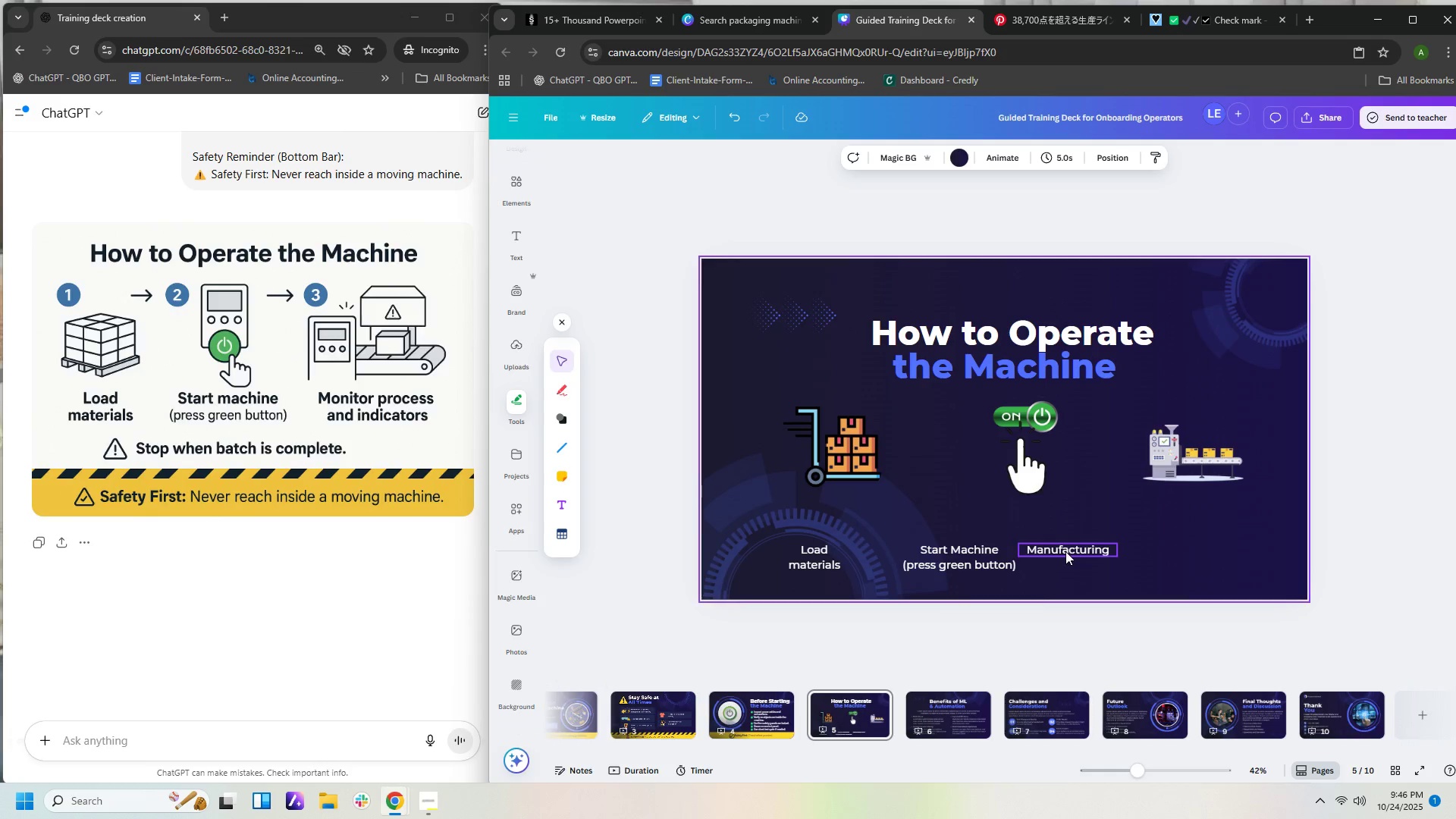 
double_click([1065, 551])
 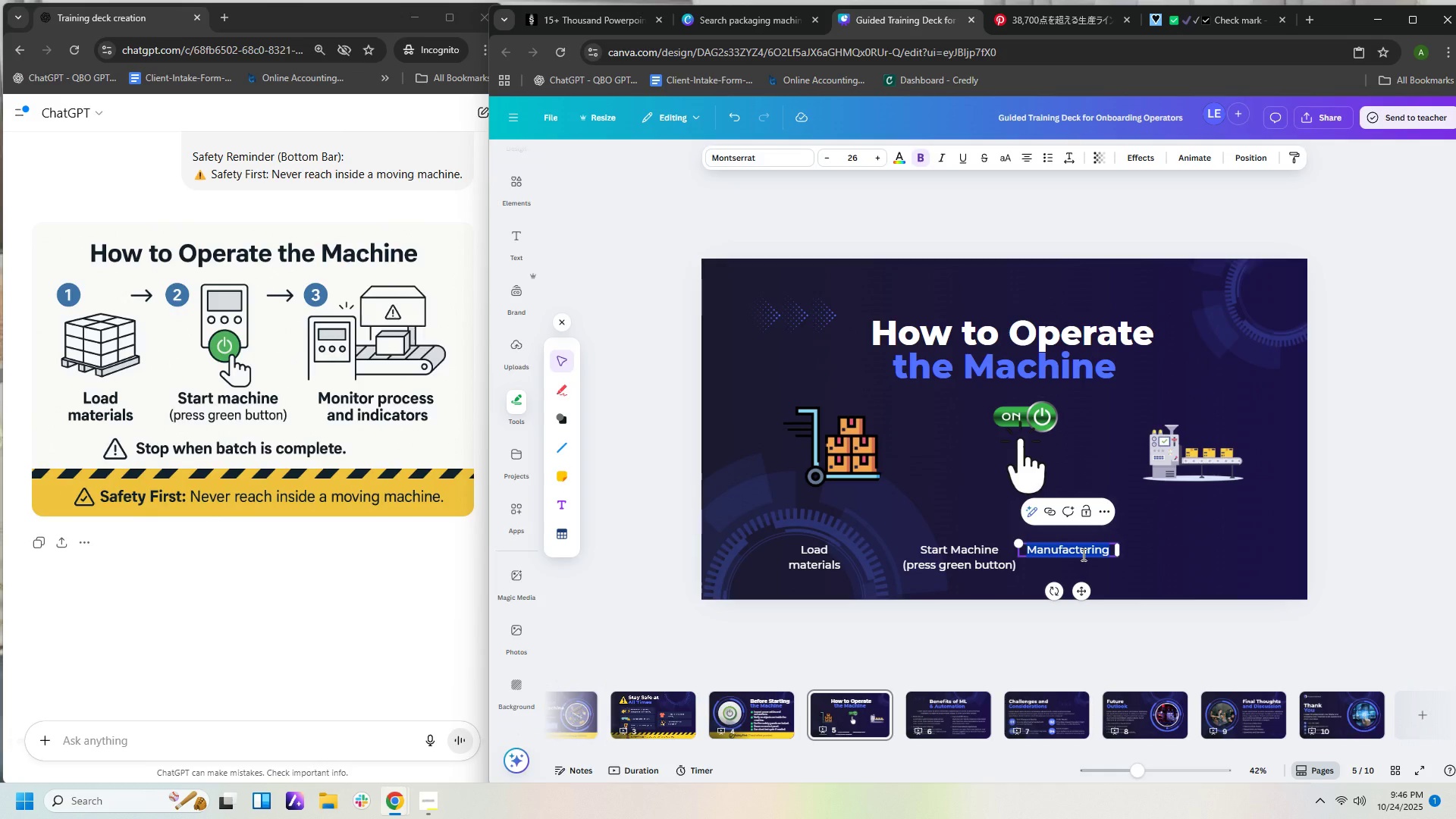 
type(Monui)
key(Backspace)
key(Backspace)
type(itor process and indicator)
 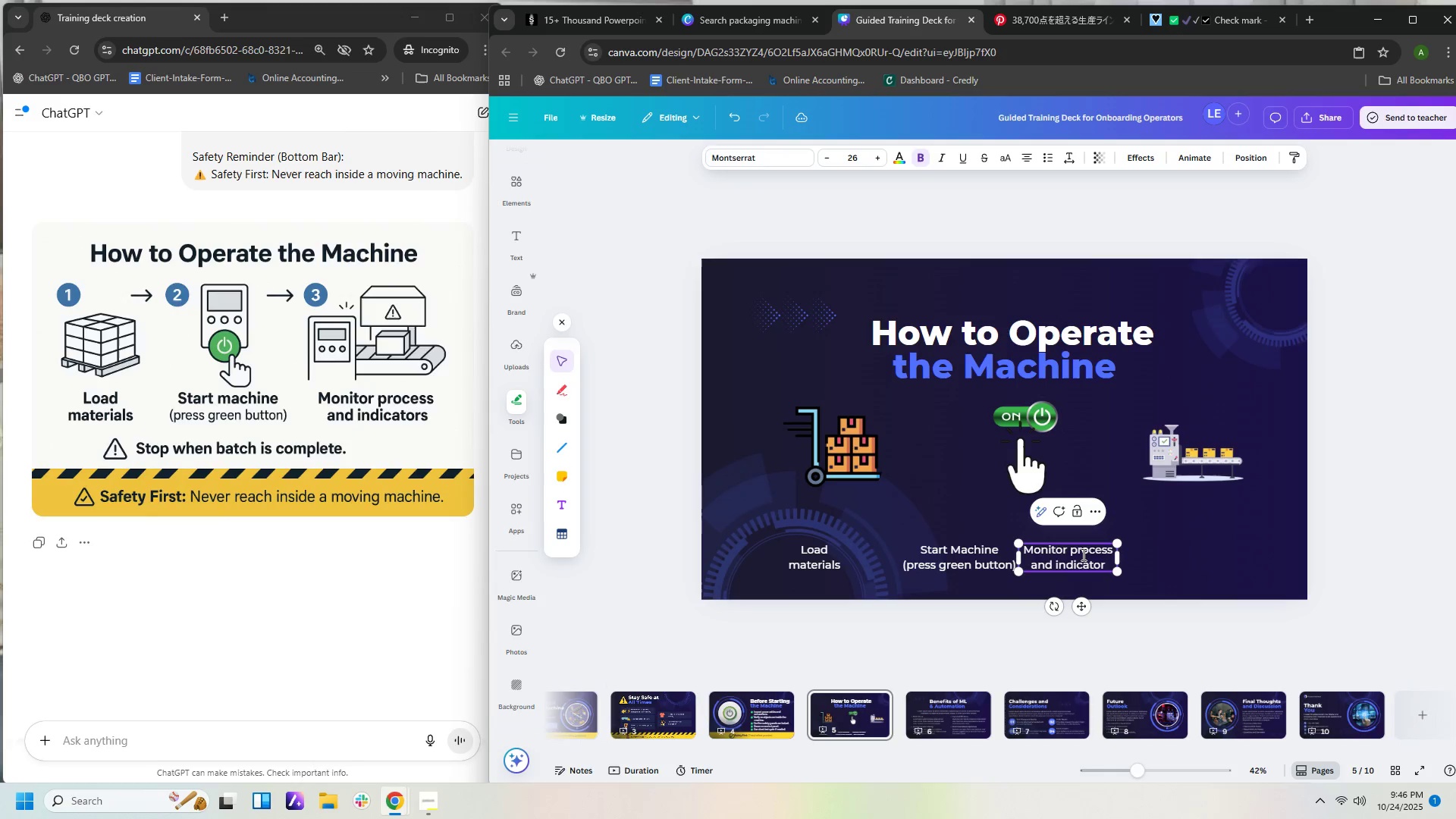 
hold_key(key=S, duration=0.3)
 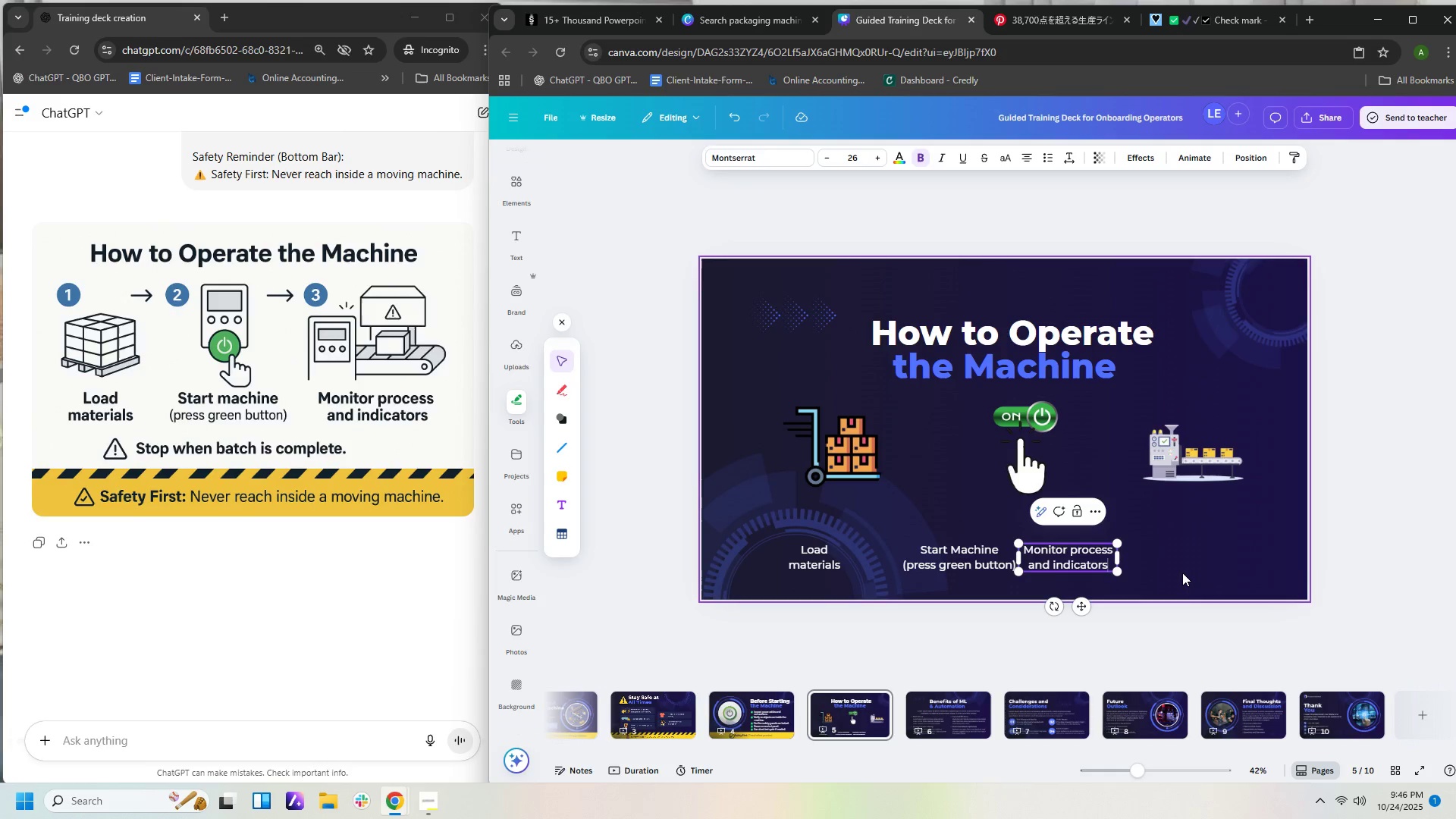 
left_click([1182, 573])
 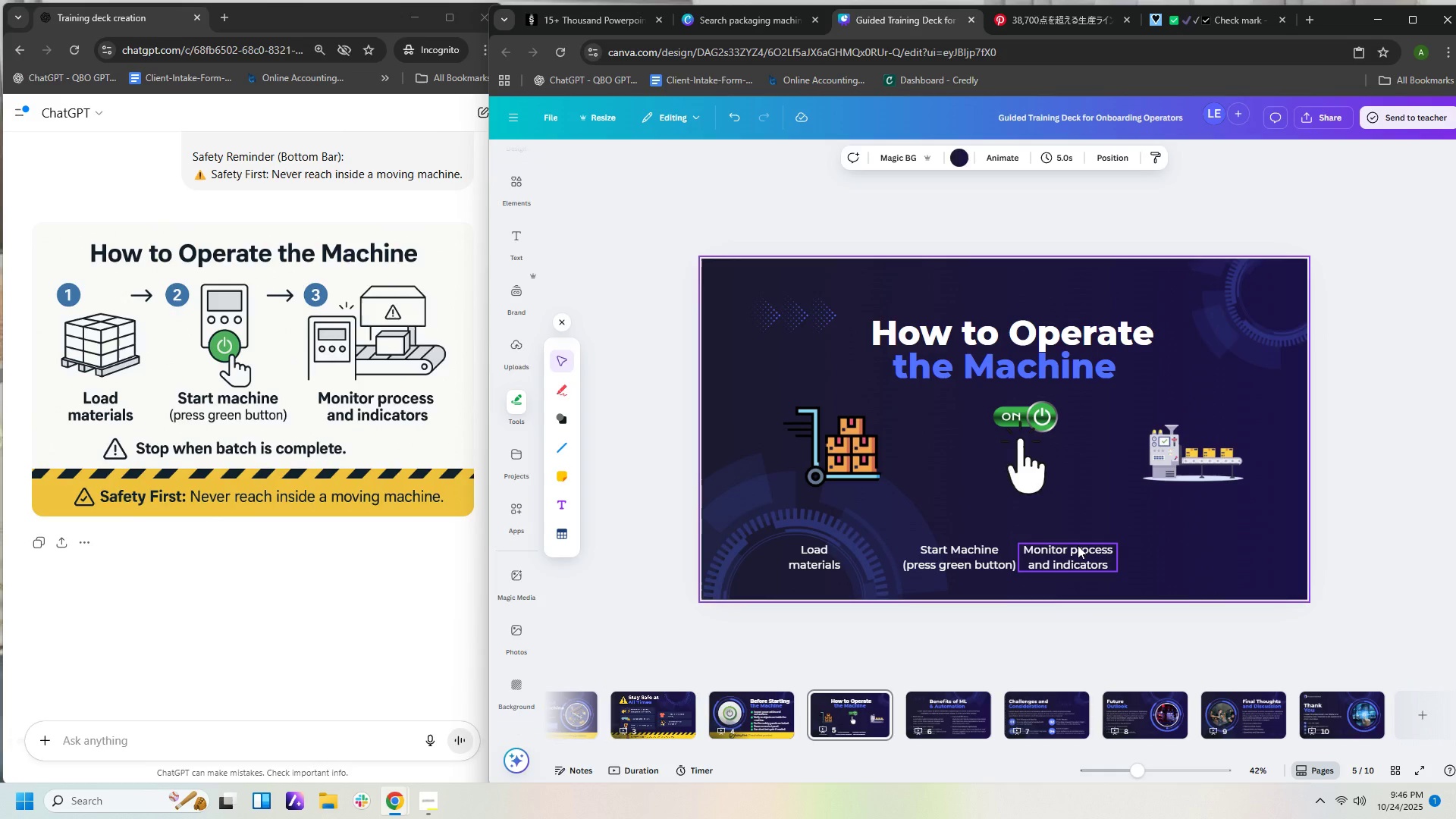 
left_click_drag(start_coordinate=[1078, 545], to_coordinate=[1212, 524])
 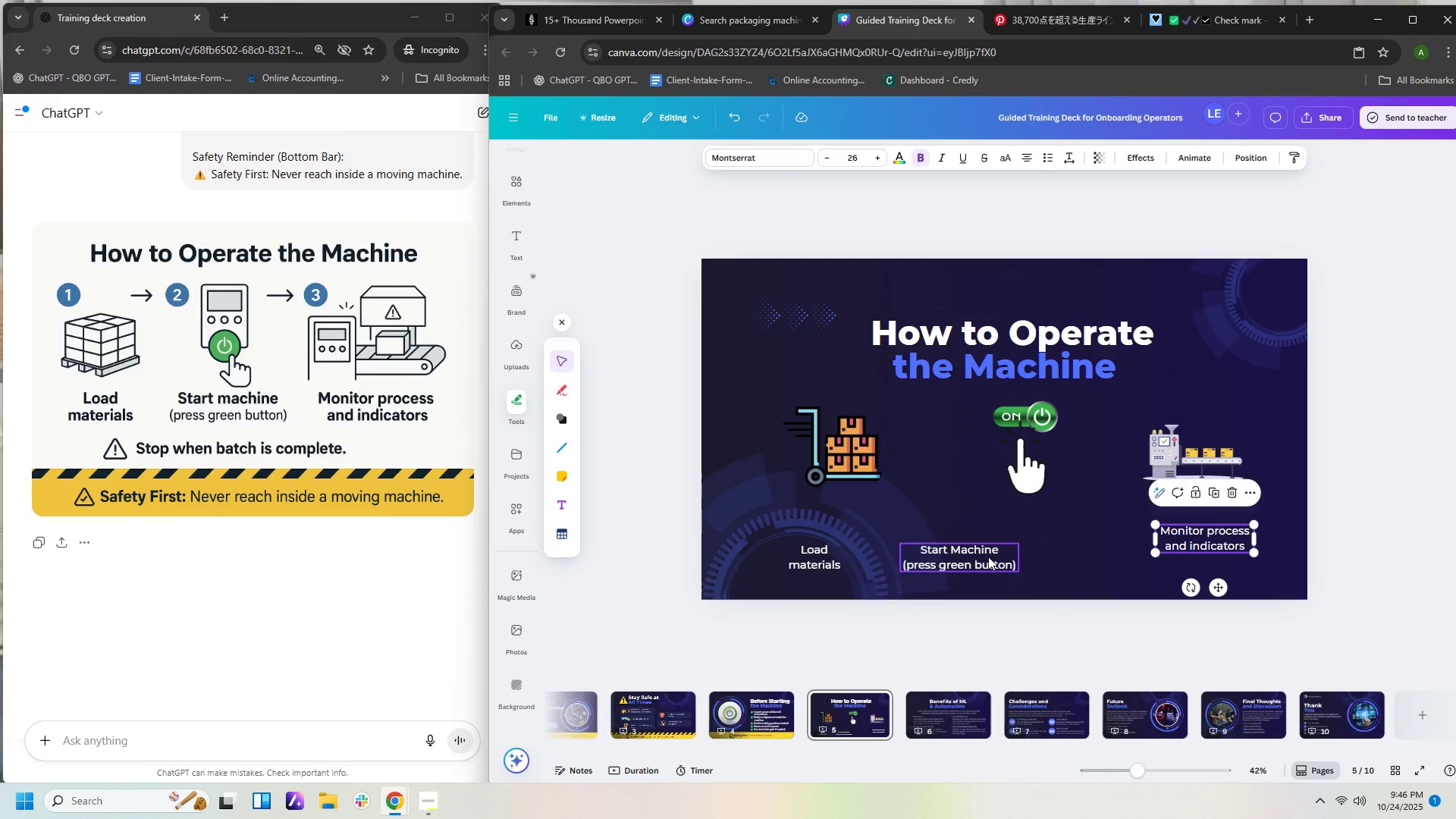 
left_click([988, 557])
 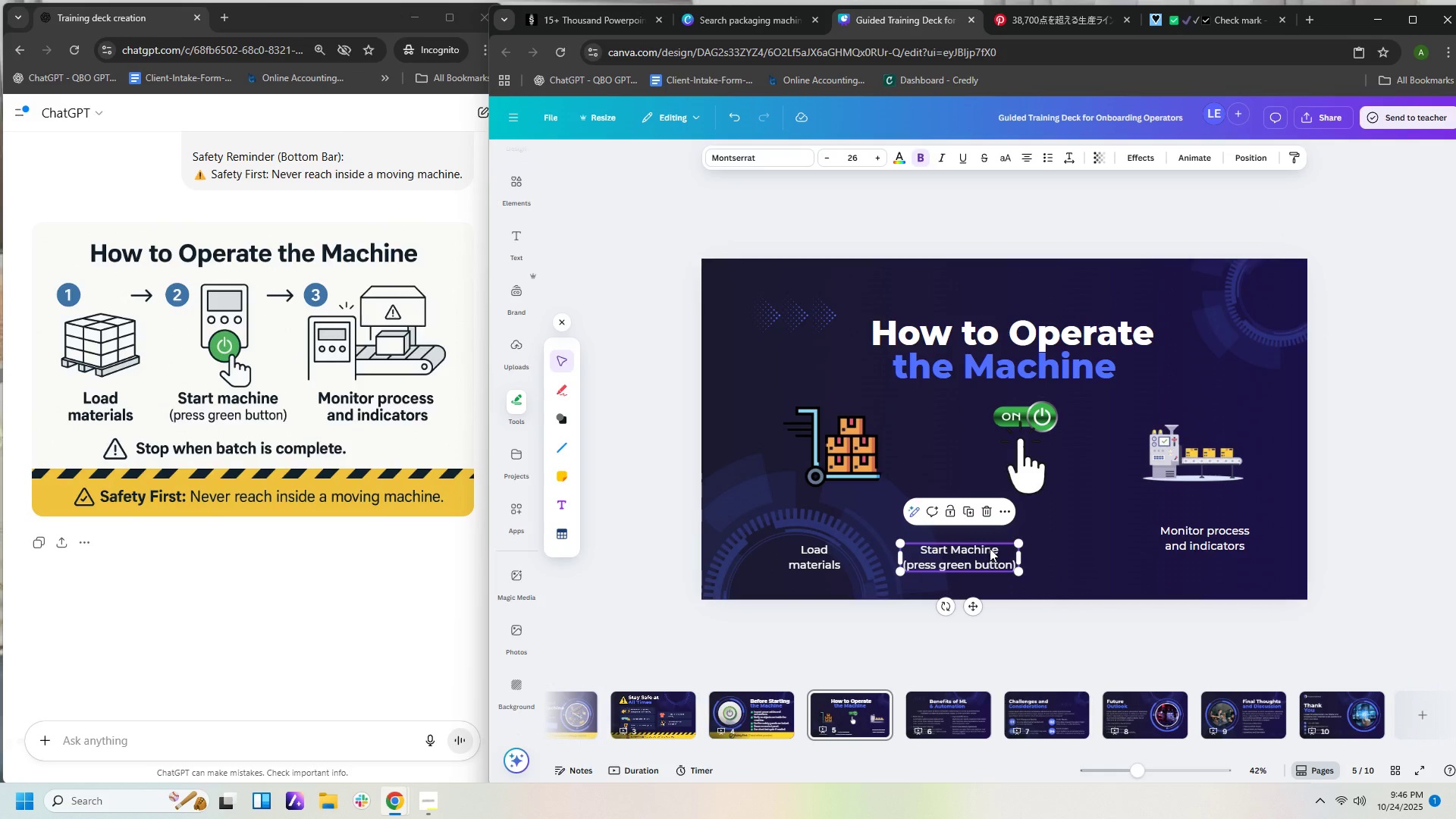 
left_click_drag(start_coordinate=[988, 550], to_coordinate=[1047, 531])
 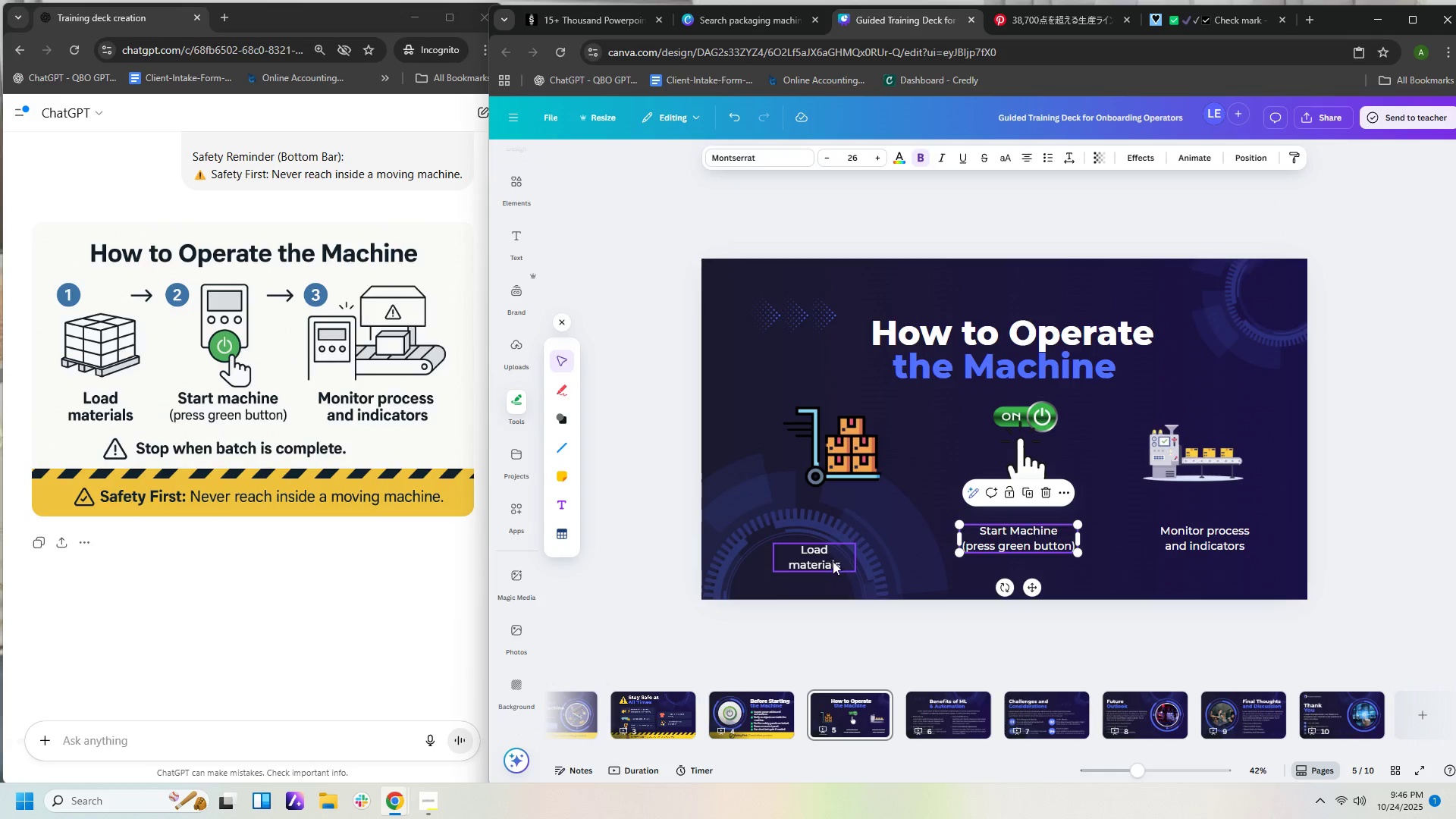 
left_click_drag(start_coordinate=[830, 556], to_coordinate=[854, 539])
 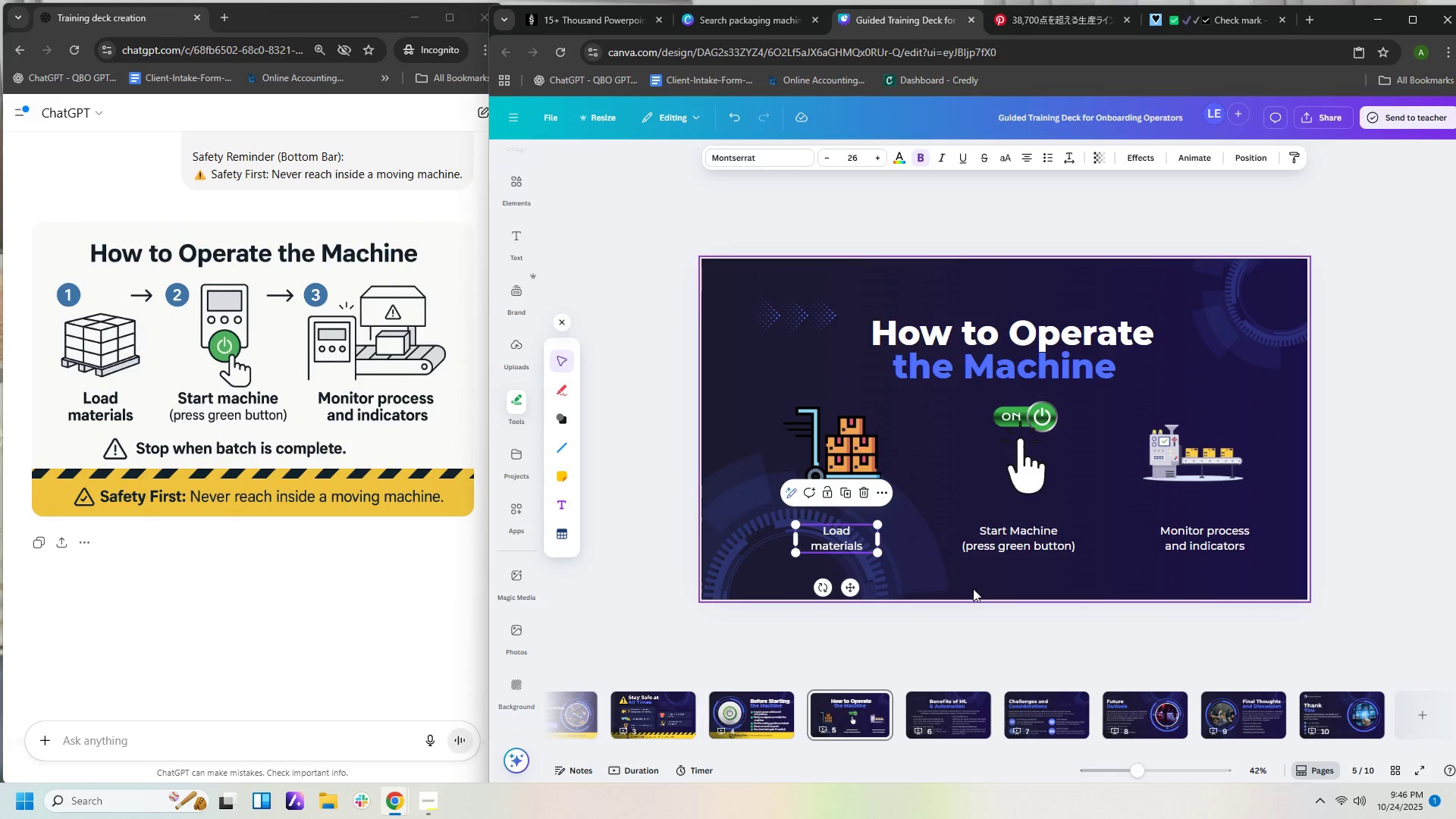 
left_click([973, 585])
 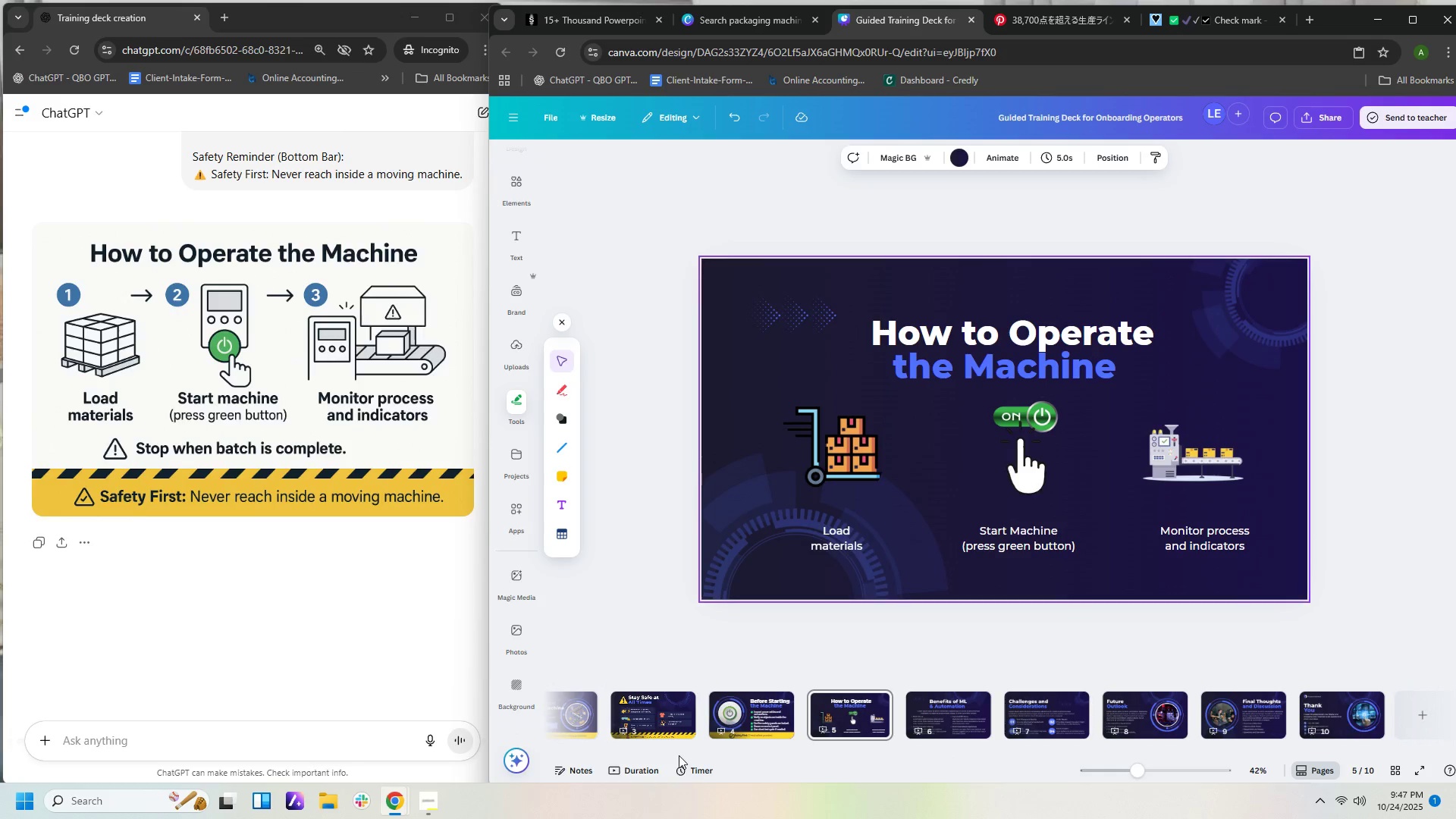 
wait(5.23)
 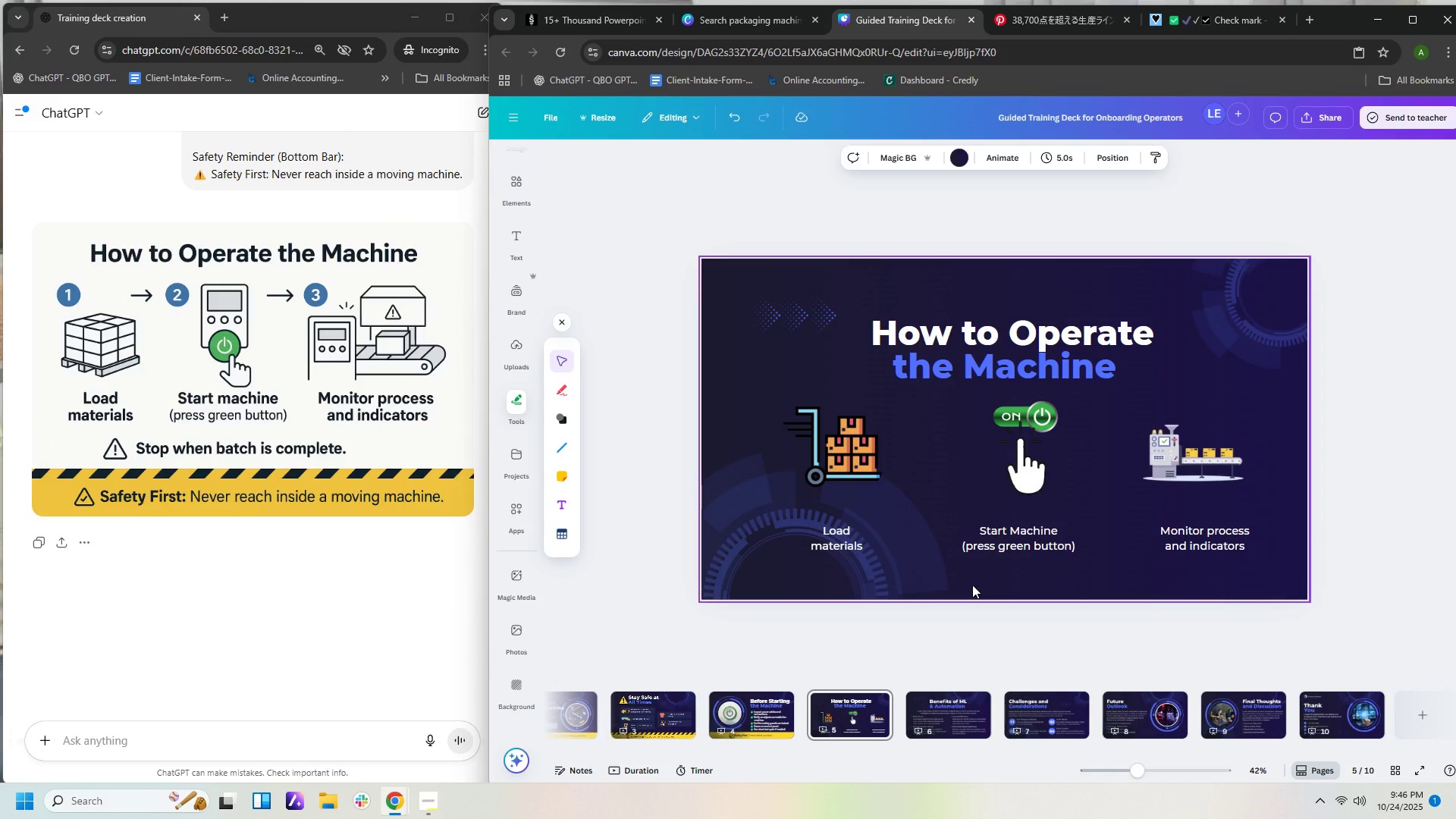 
left_click([651, 720])
 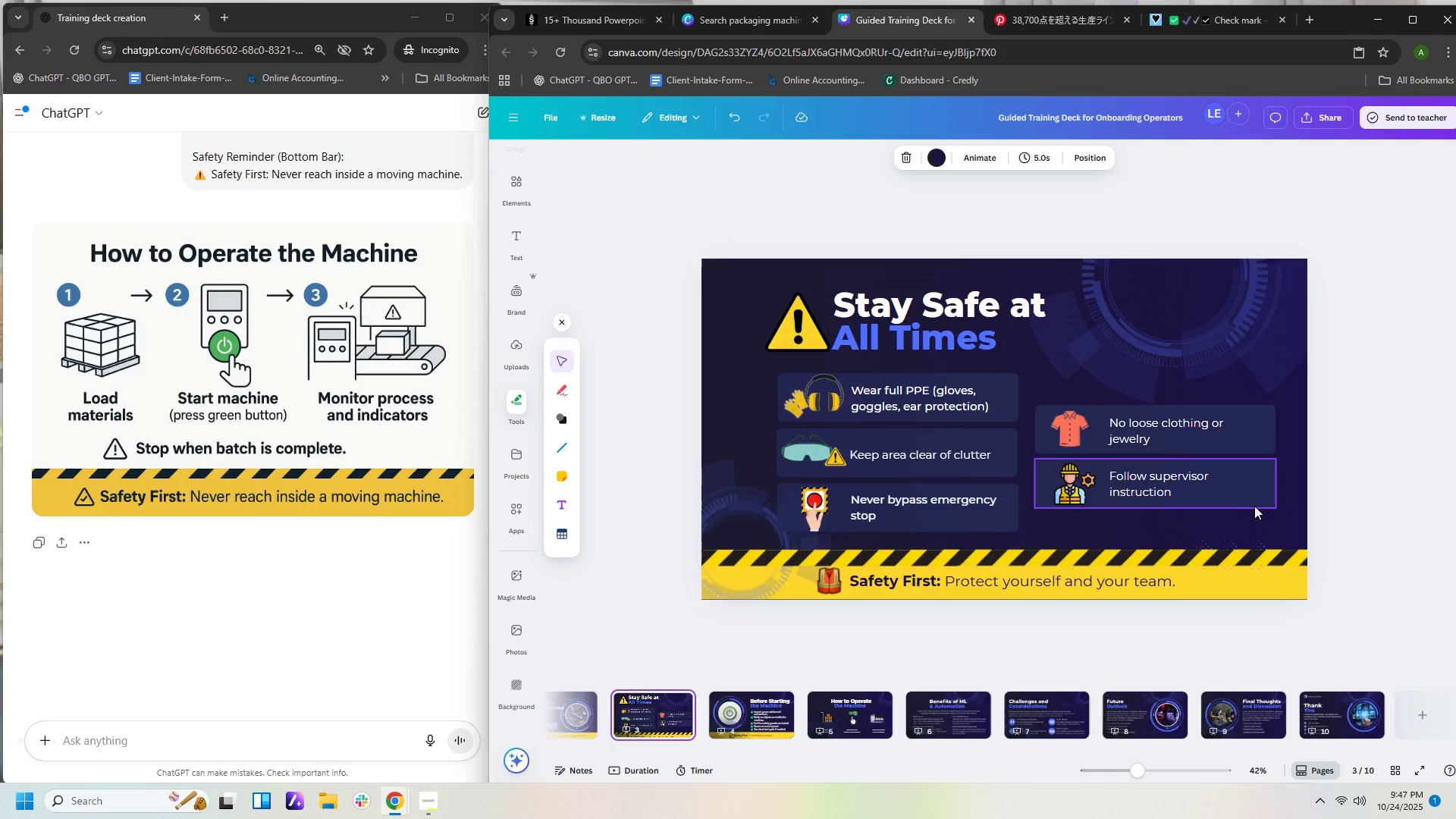 
left_click([1262, 494])
 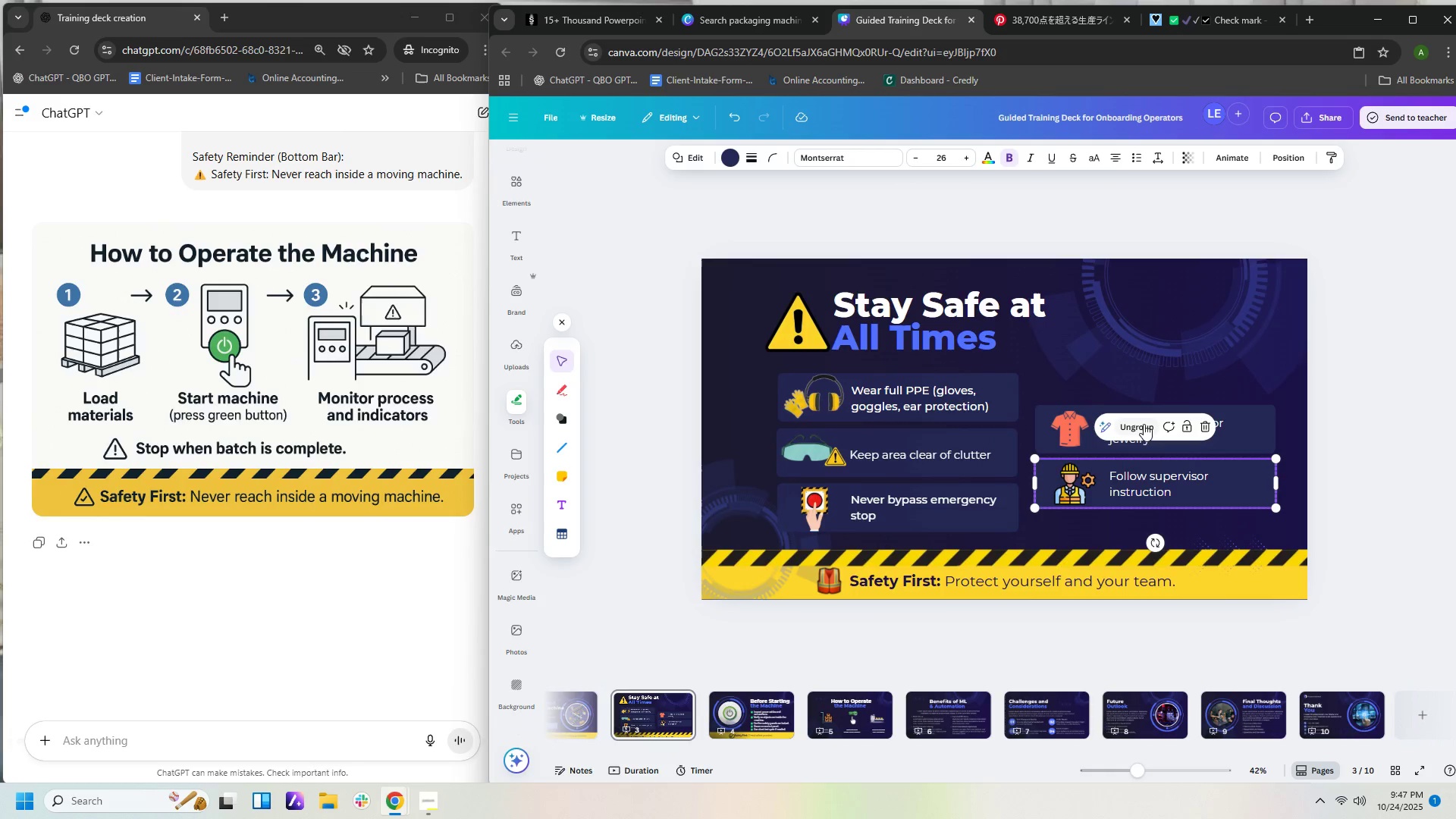 
left_click([1143, 423])
 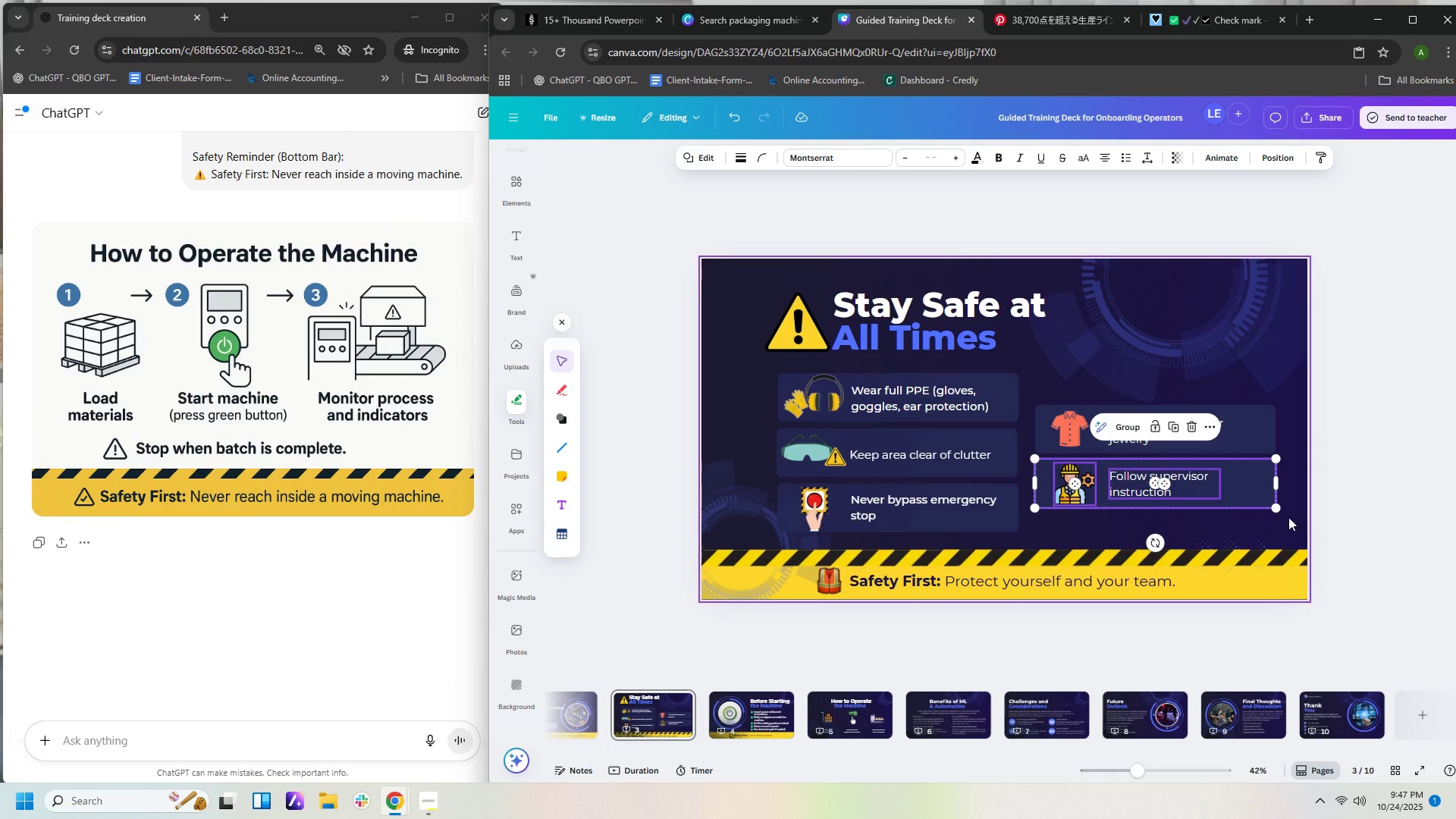 
left_click([1283, 513])
 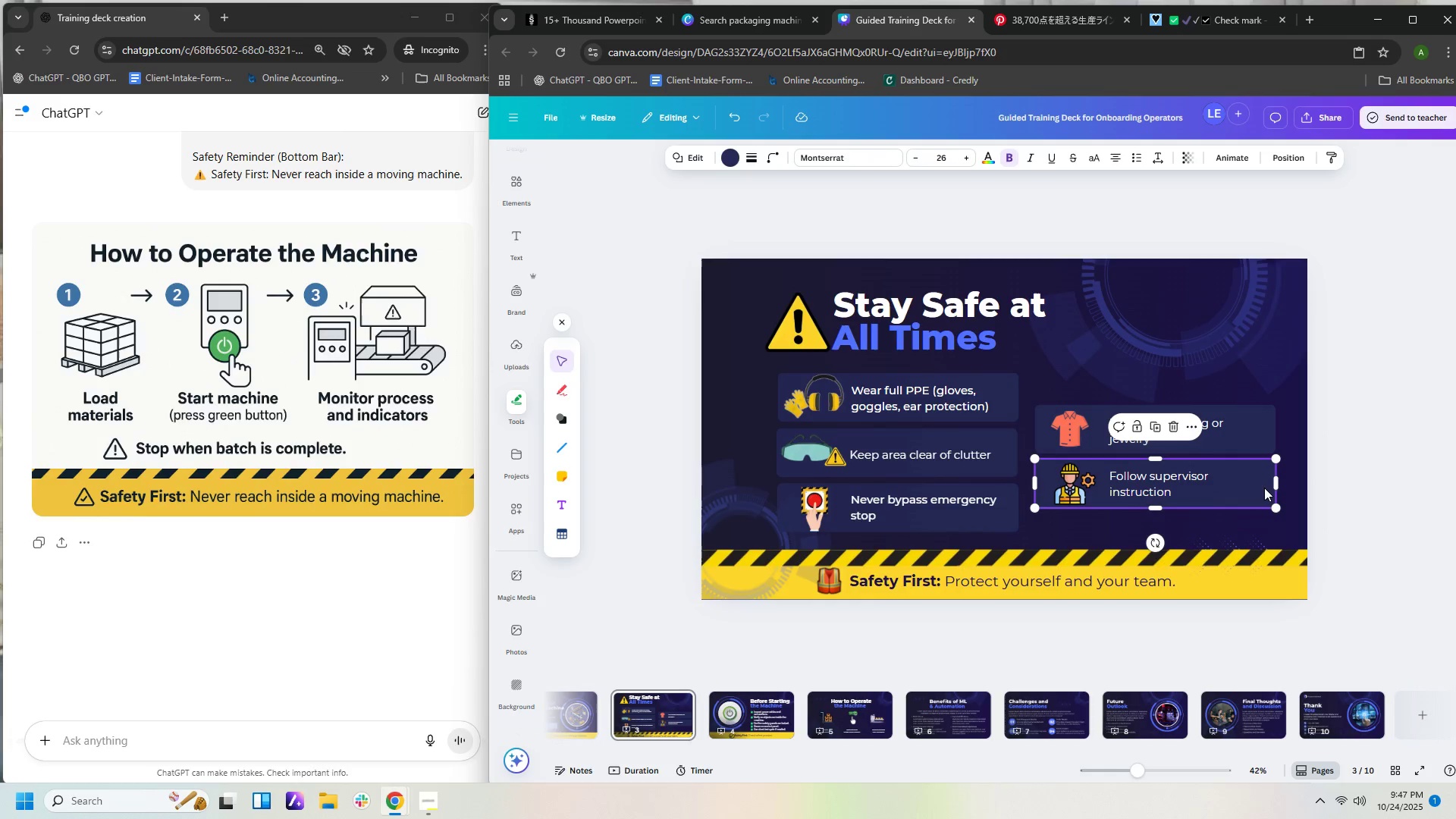 
left_click([1264, 488])
 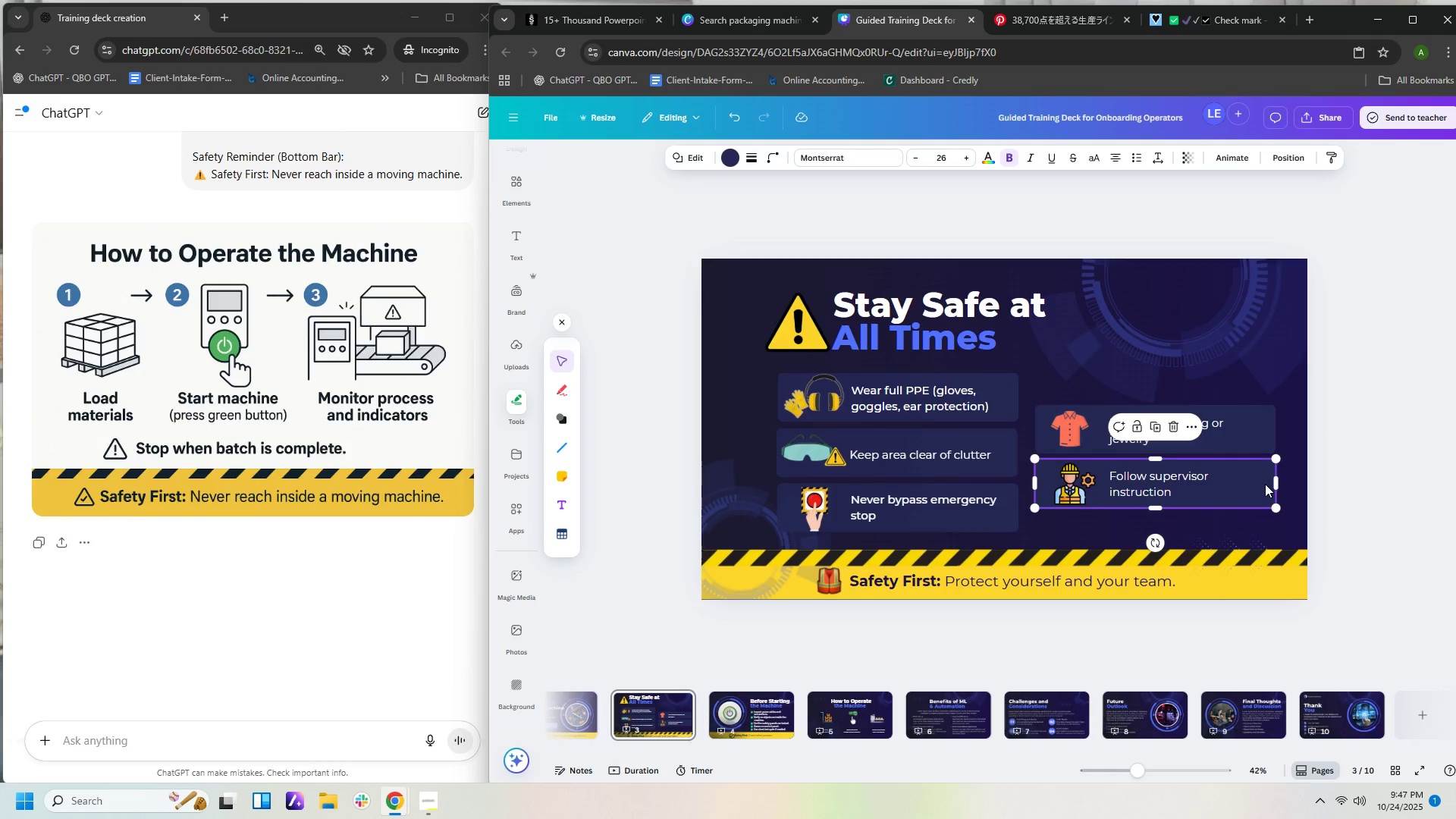 
key(Control+C)
 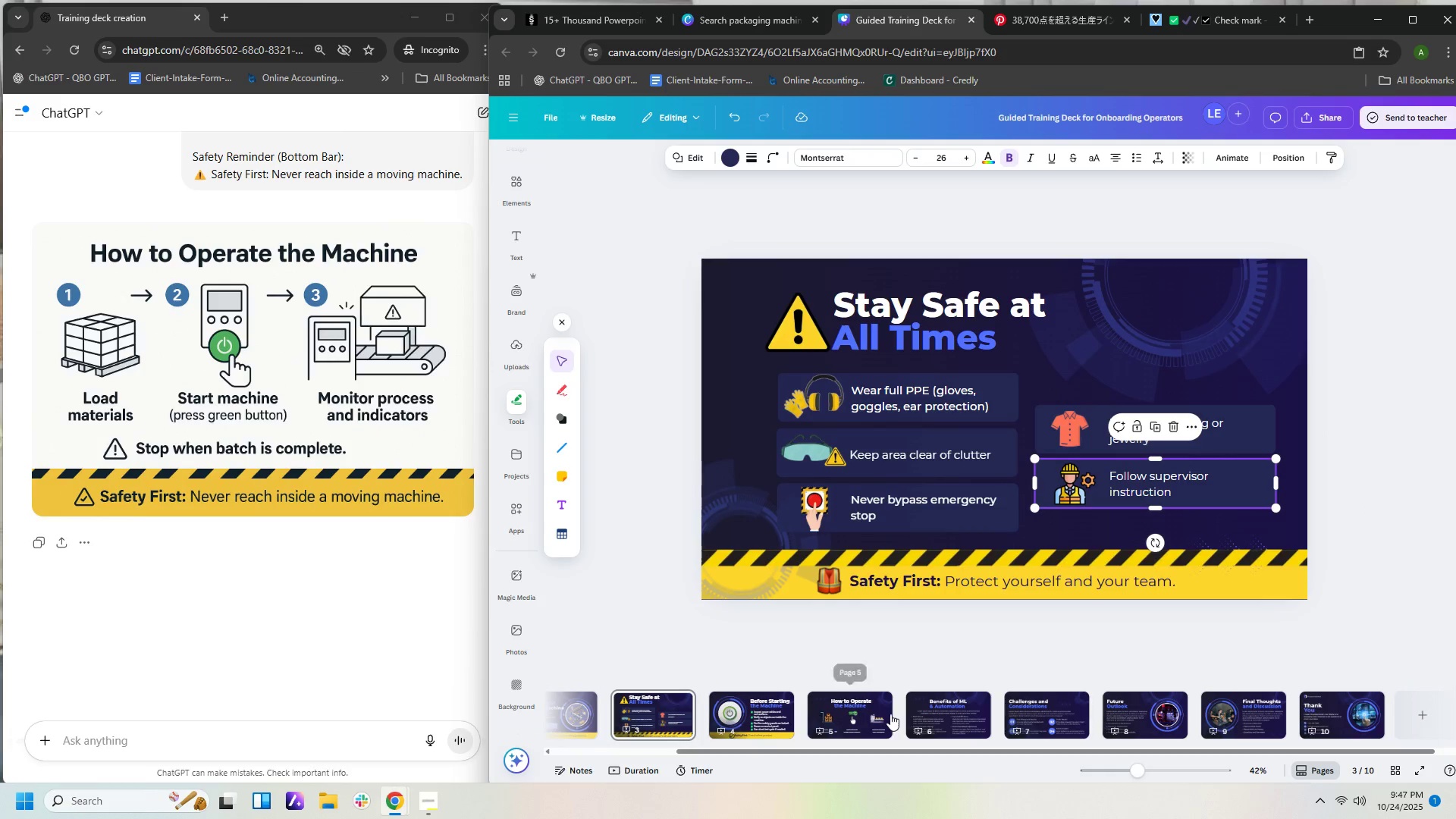 
left_click([885, 712])
 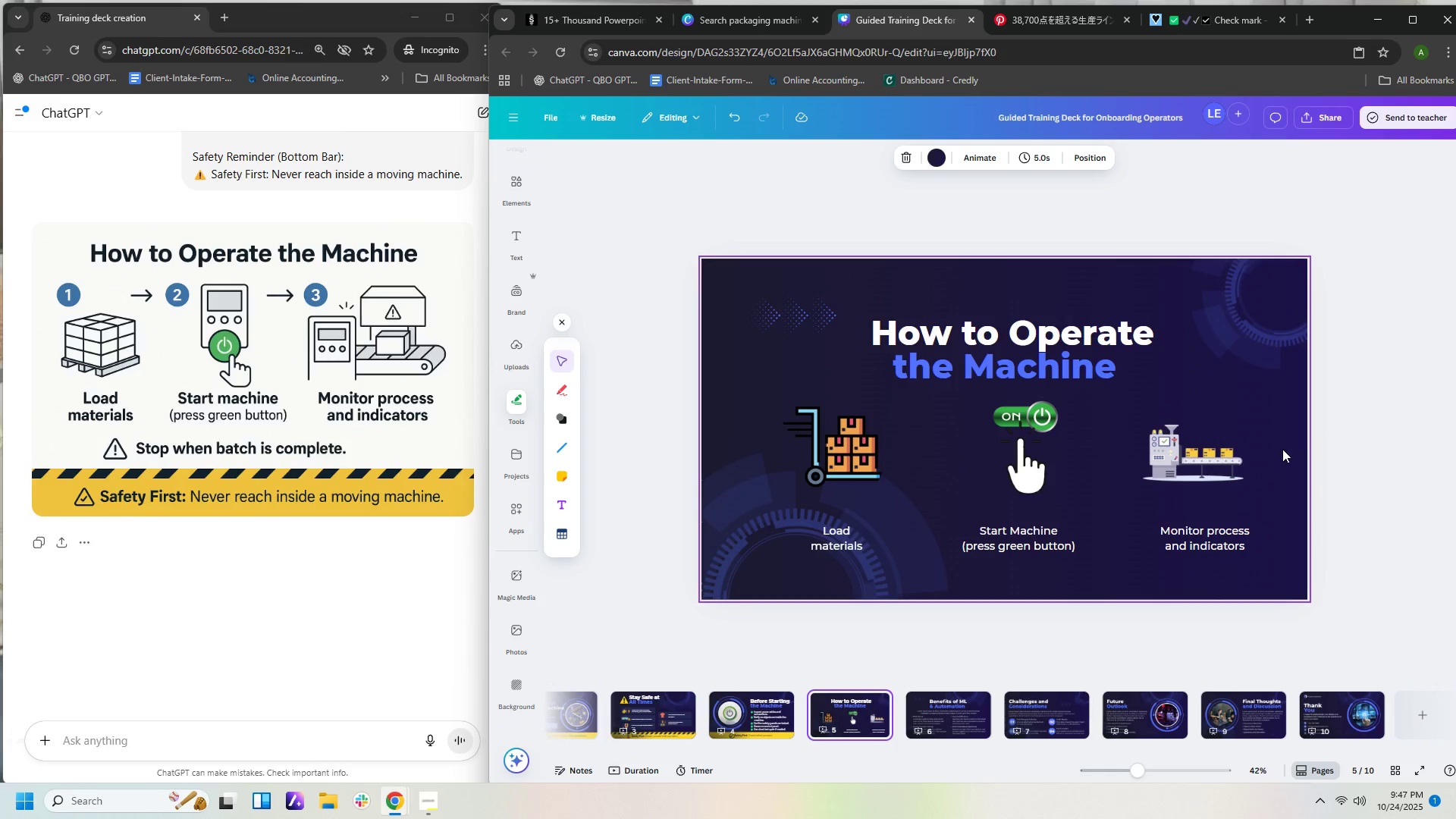 
right_click([1282, 450])
 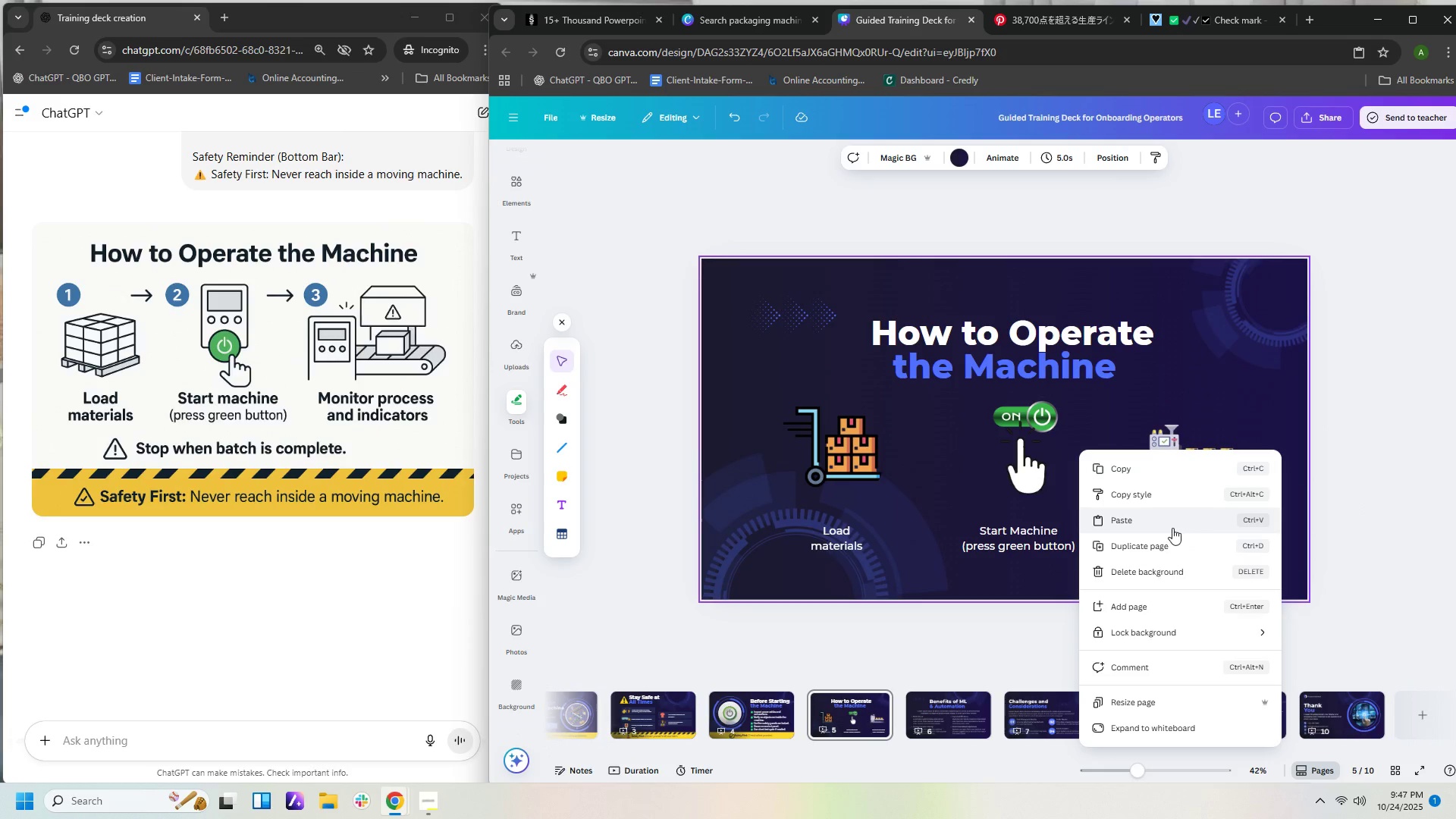 
left_click([1172, 527])
 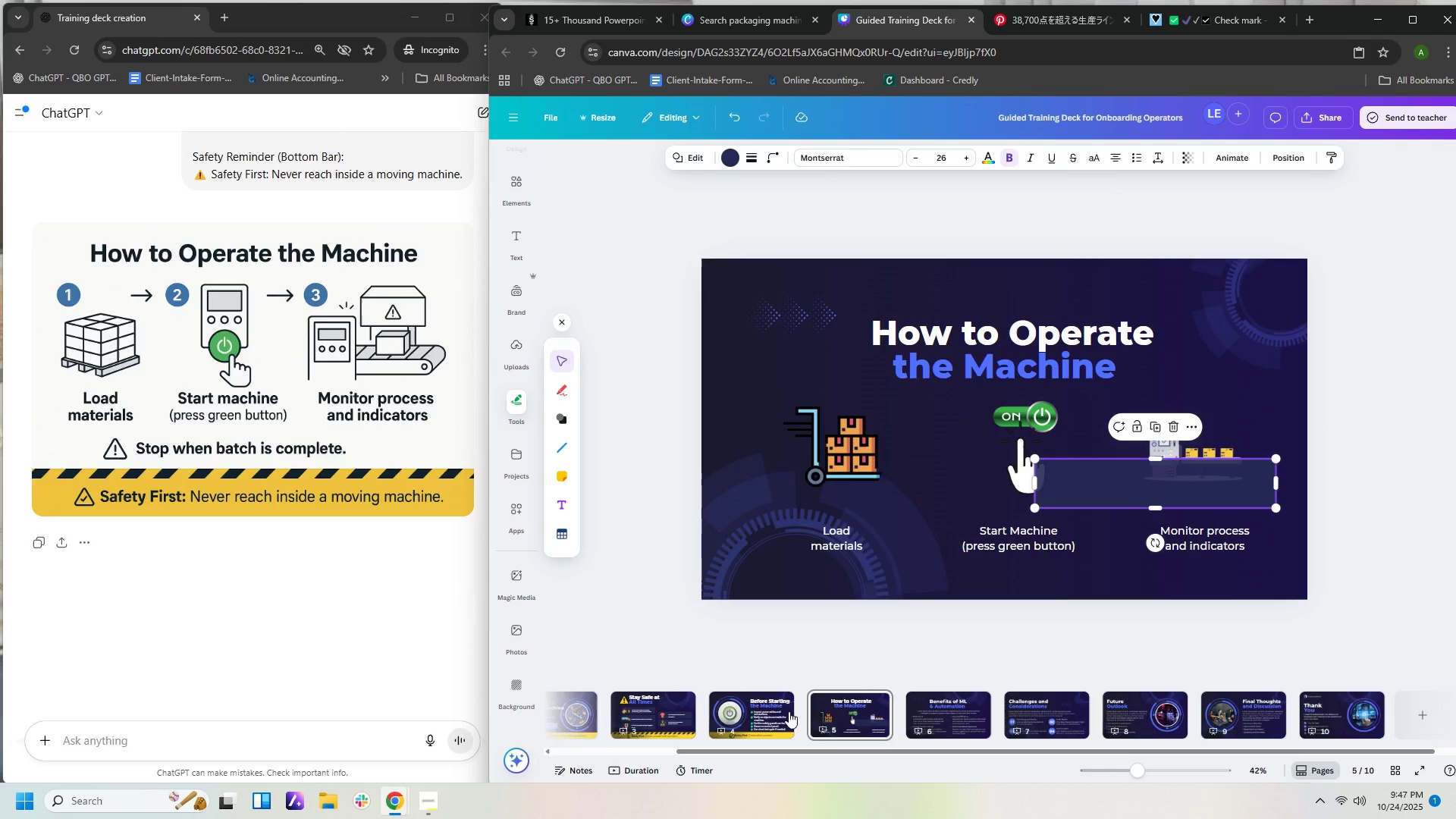 
left_click([850, 717])
 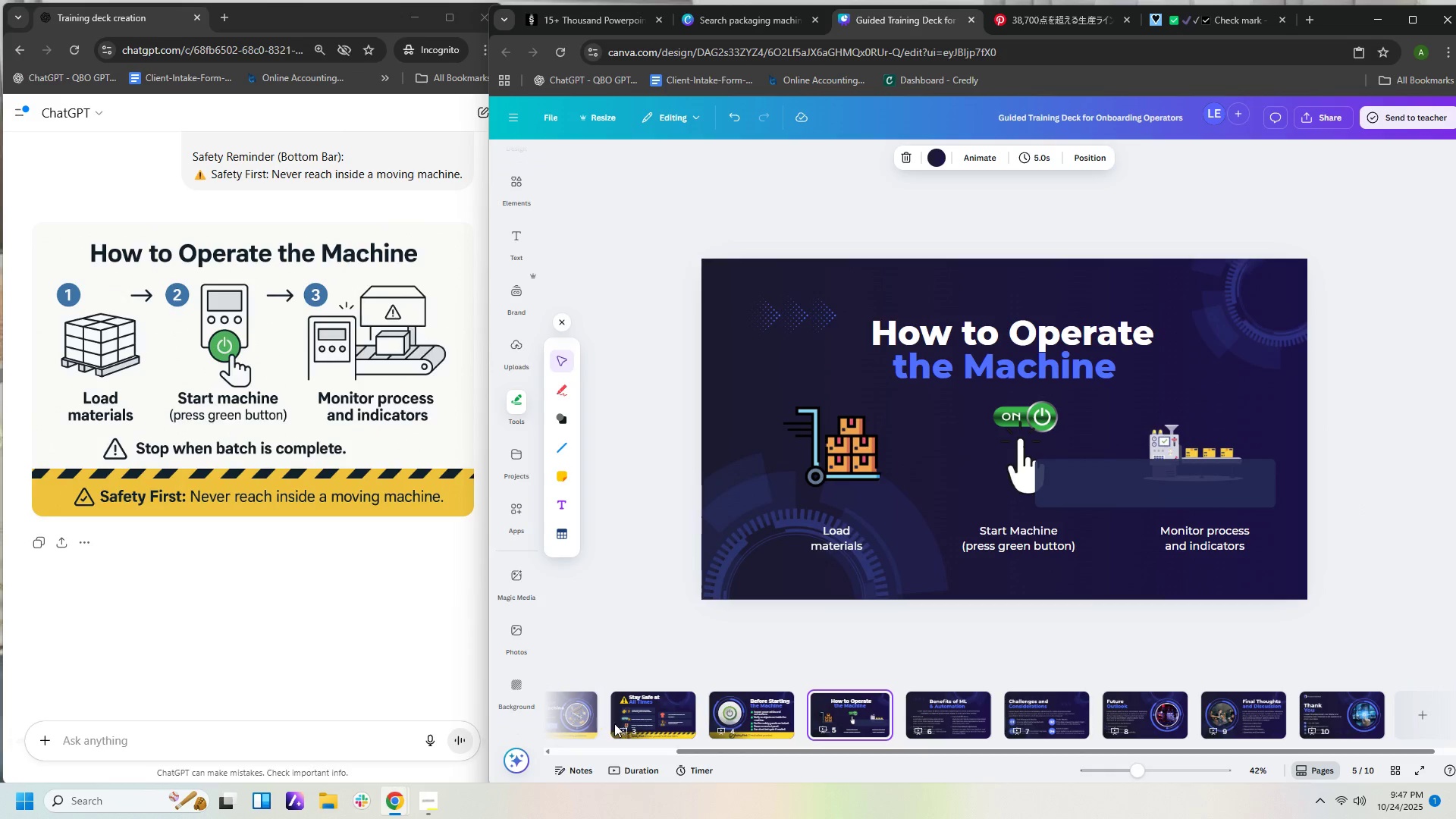 
left_click([653, 717])
 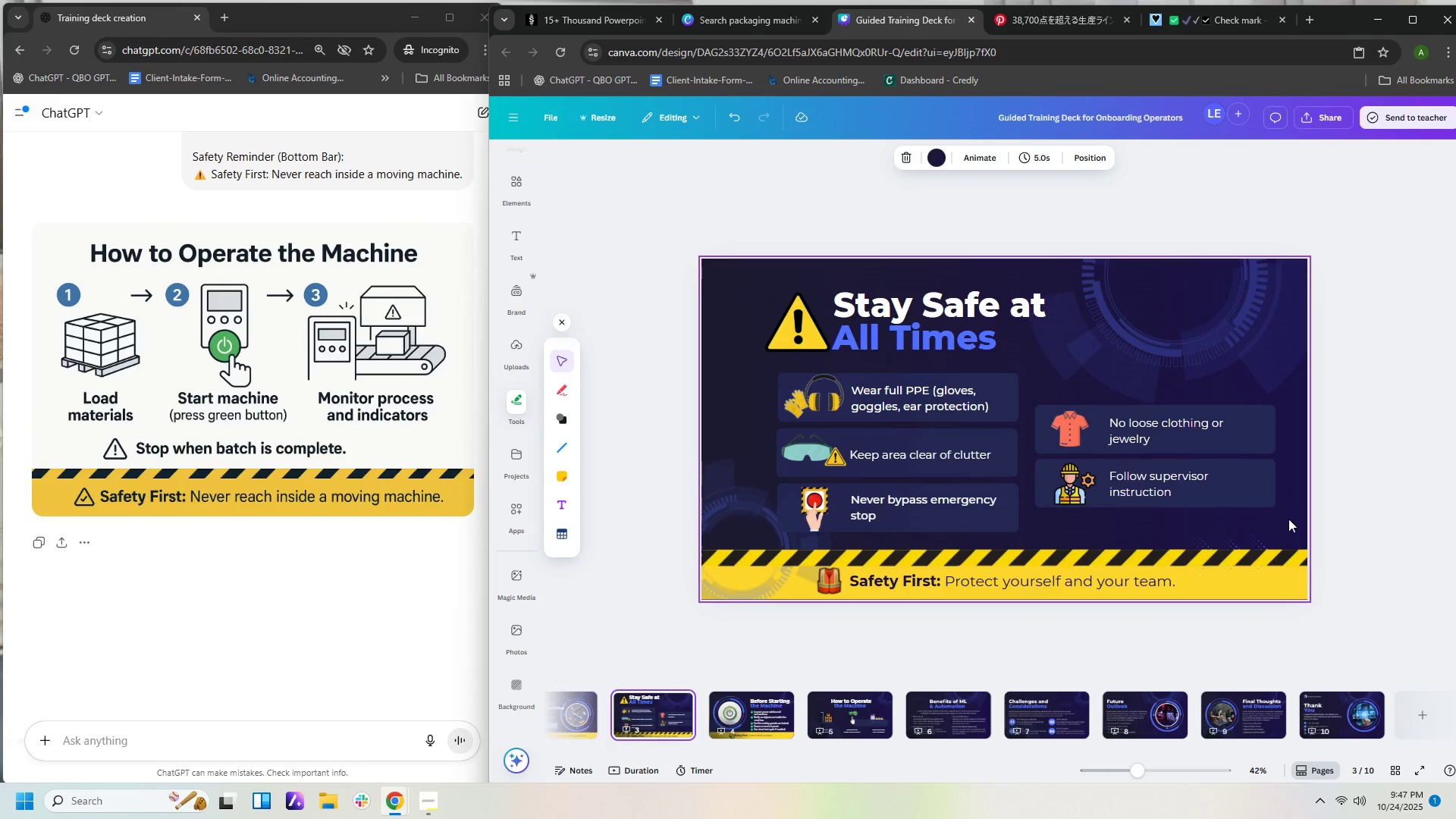 
left_click_drag(start_coordinate=[1290, 519], to_coordinate=[1071, 491])
 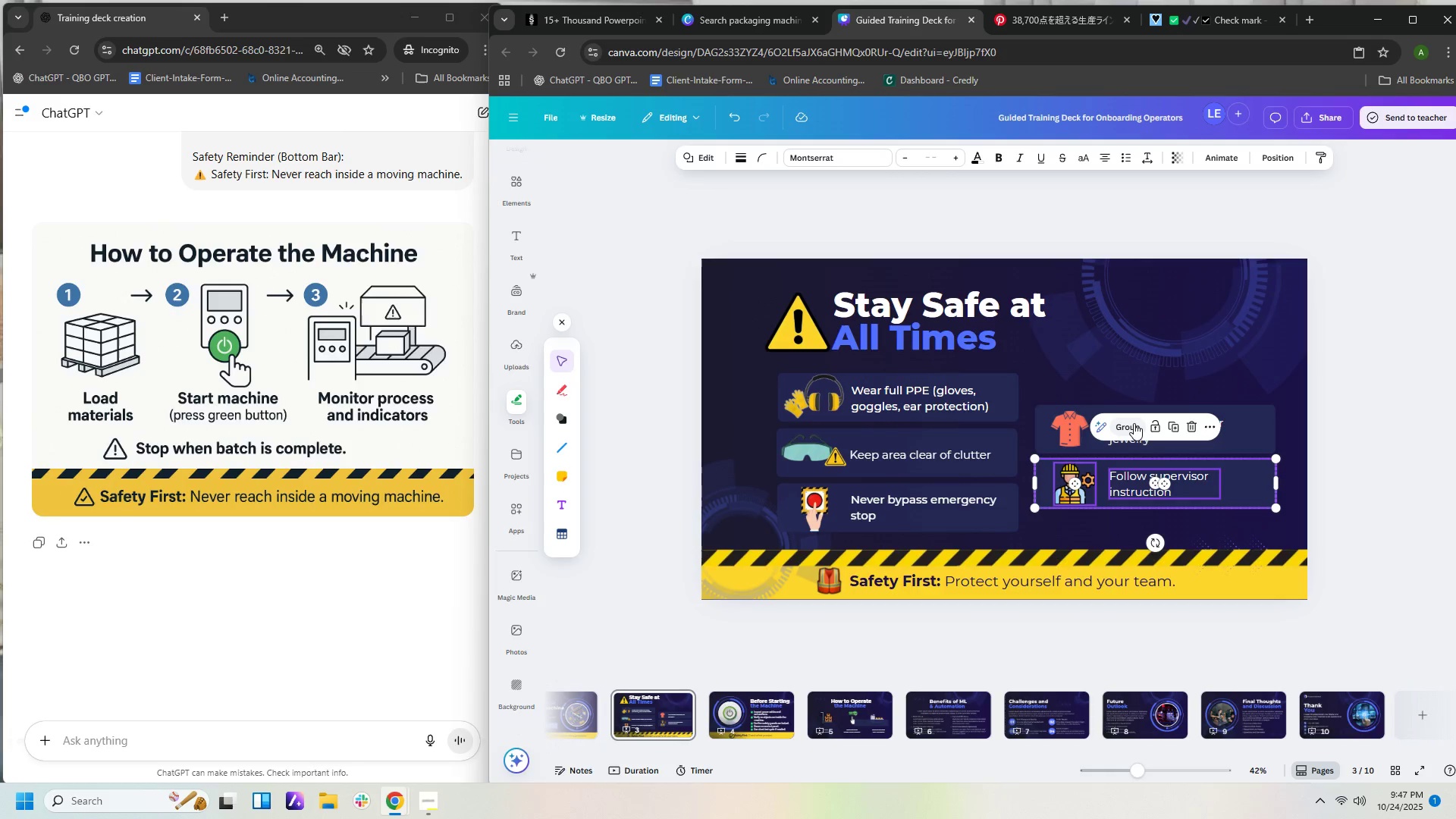 
left_click([1134, 423])
 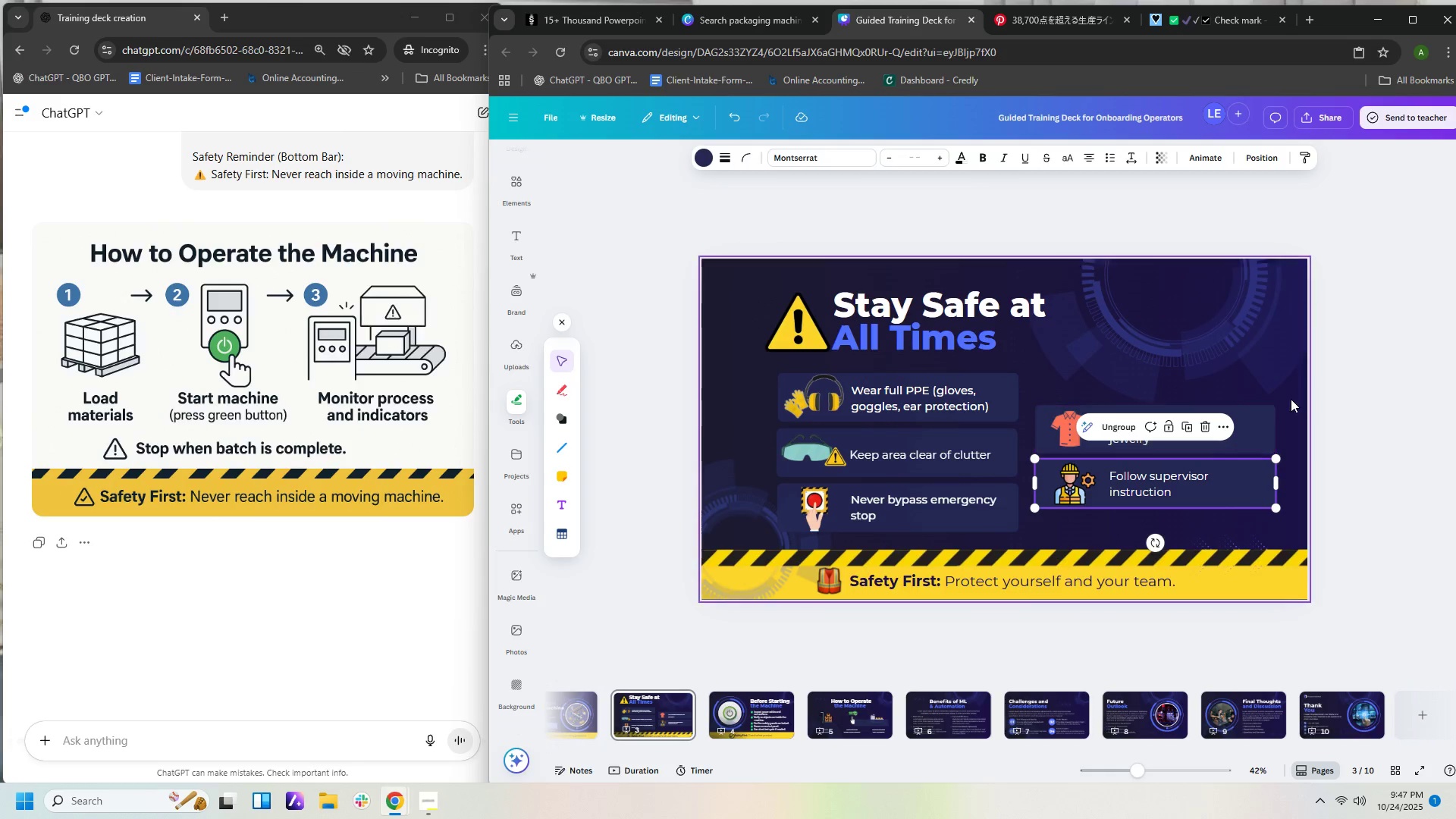 
left_click([1296, 394])
 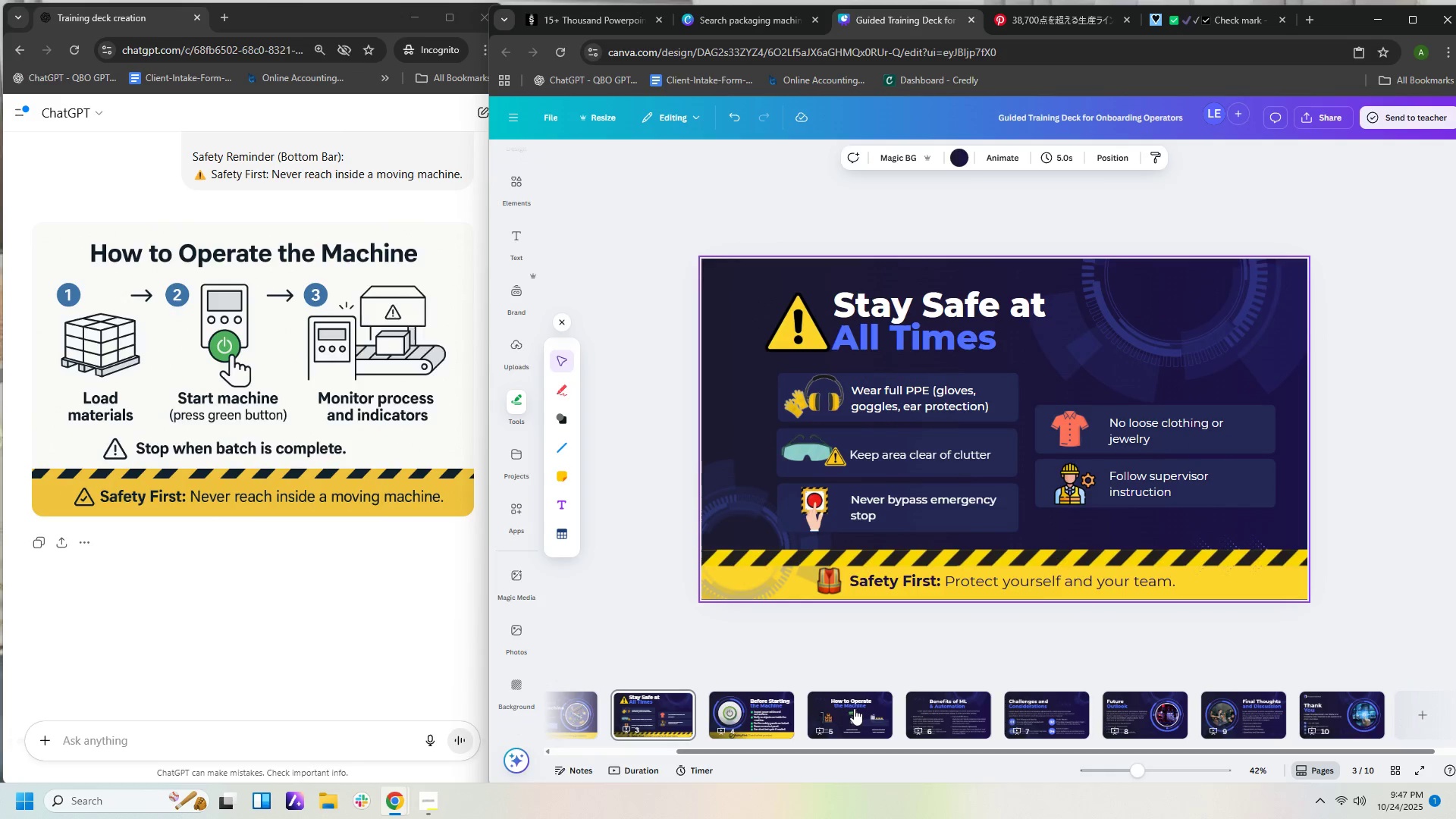 
left_click([854, 708])
 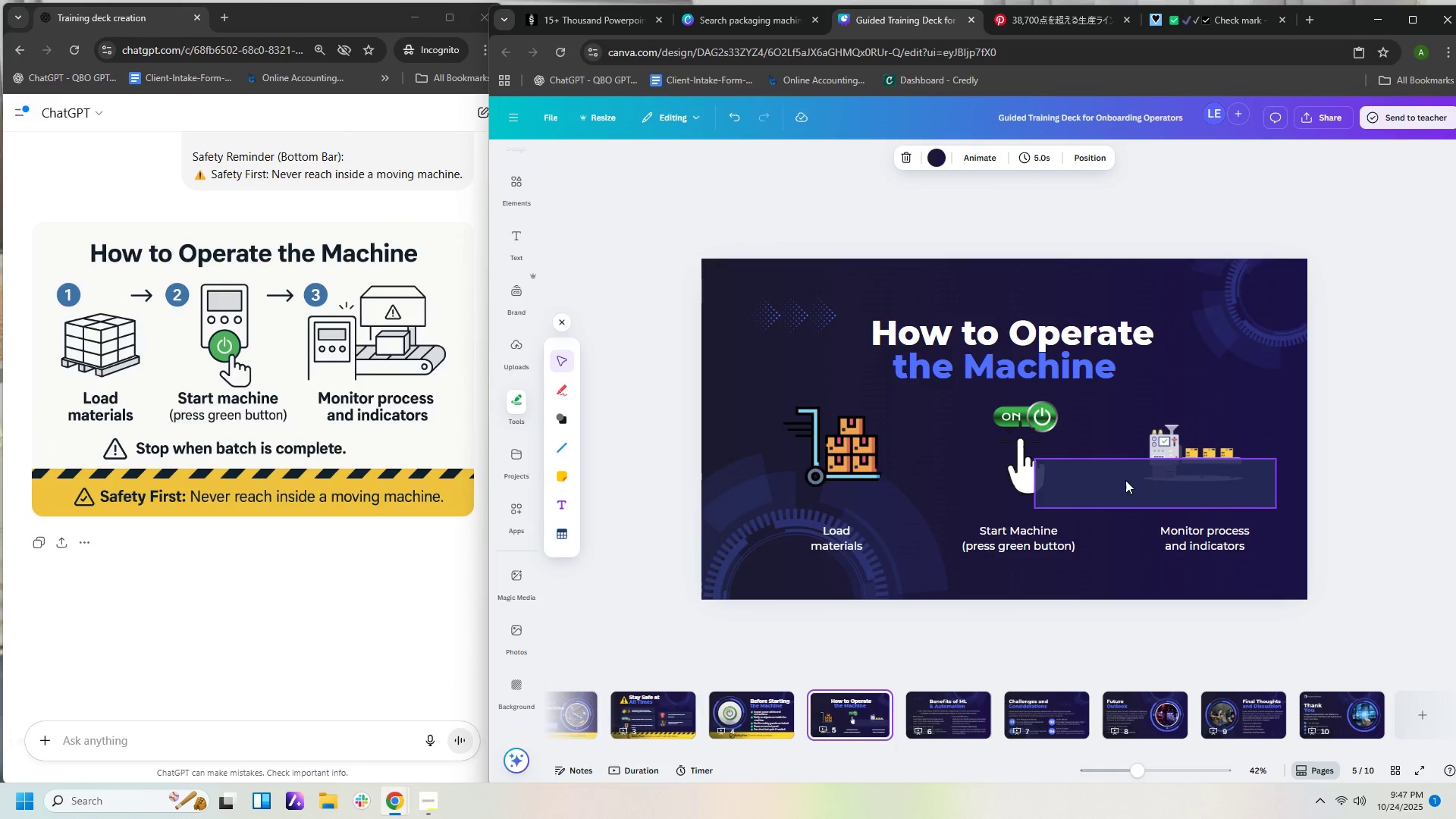 
left_click_drag(start_coordinate=[1122, 481], to_coordinate=[1143, 432])
 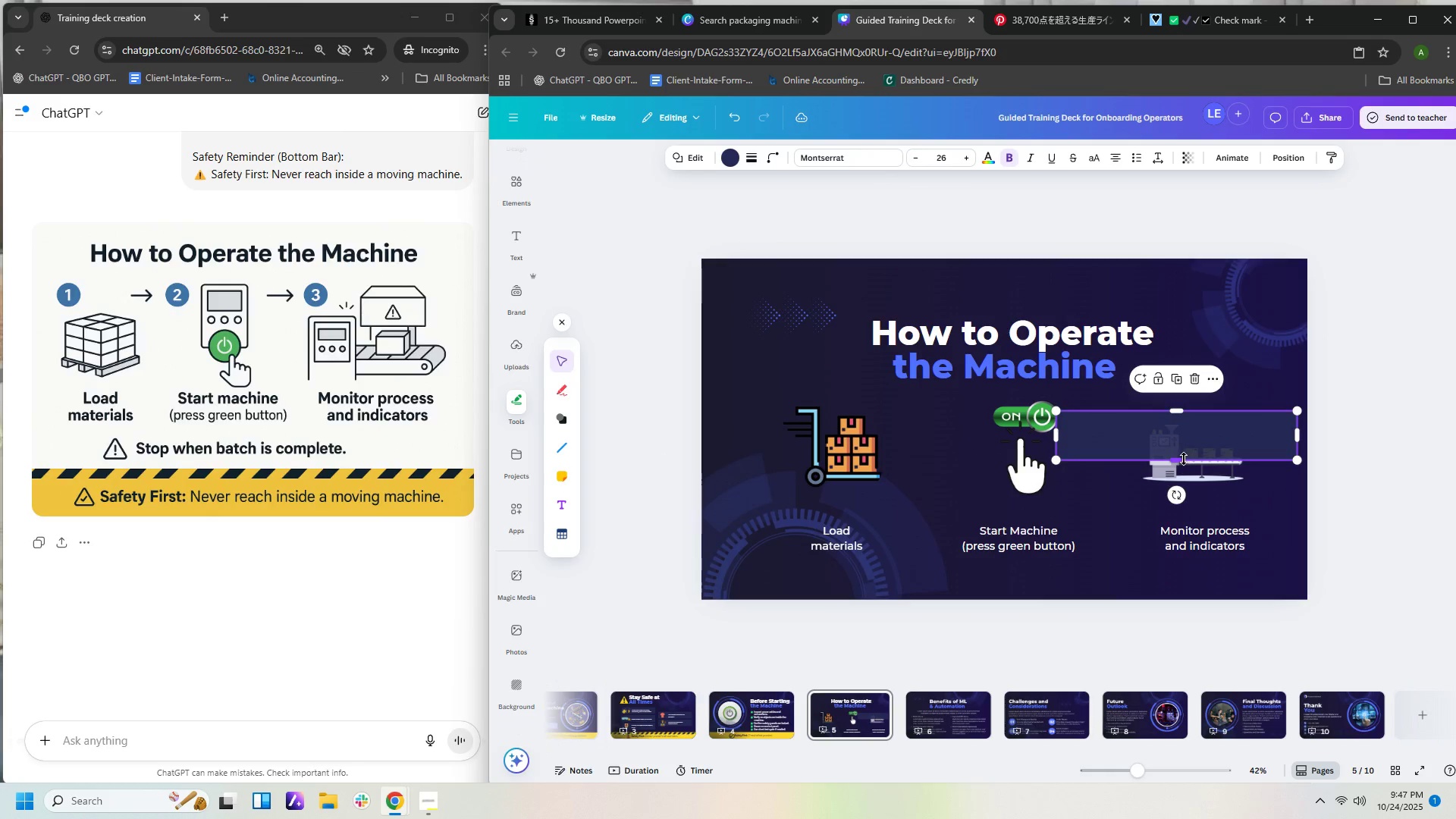 
left_click_drag(start_coordinate=[1183, 459], to_coordinate=[1187, 497])
 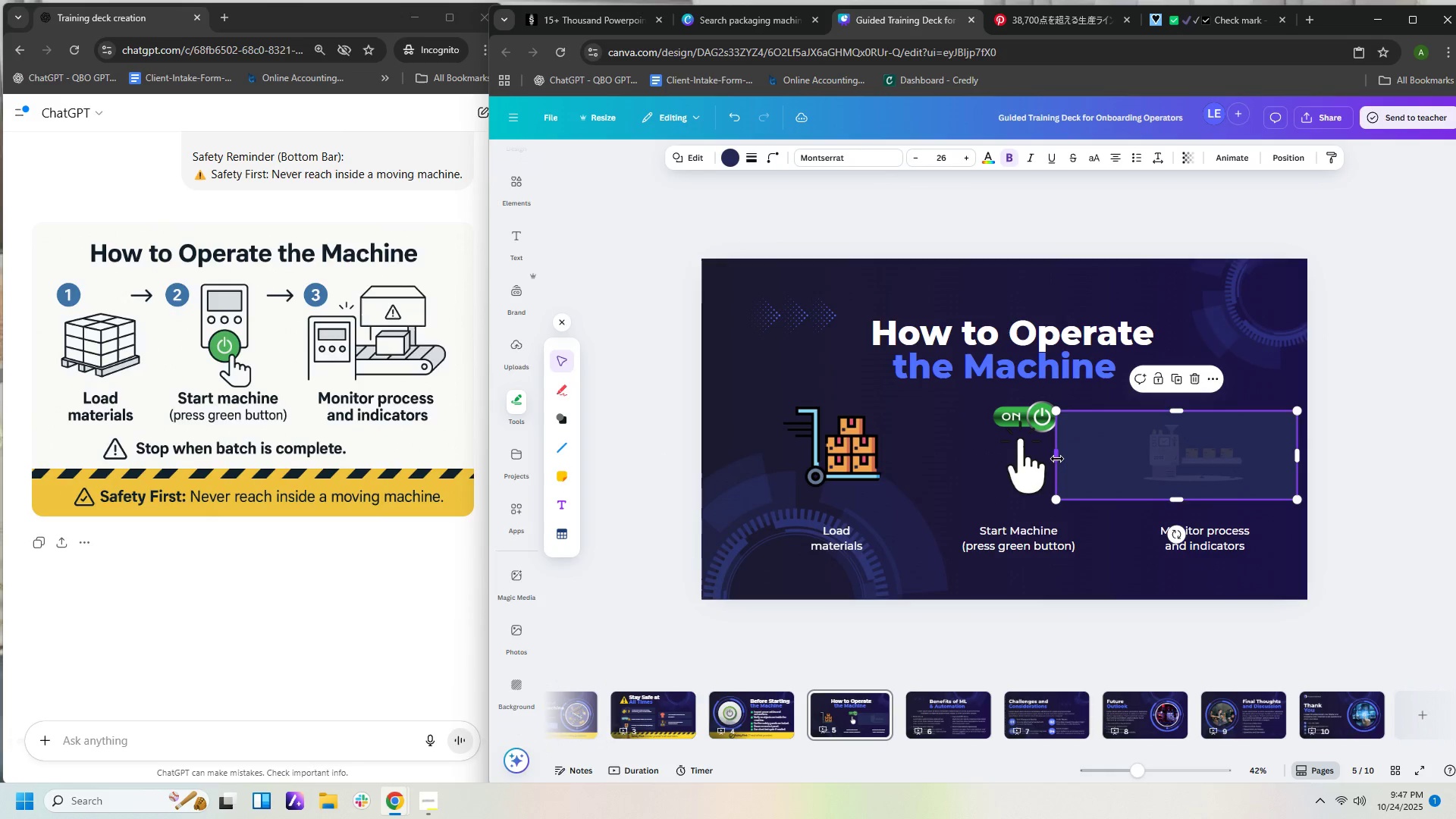 
left_click_drag(start_coordinate=[1057, 458], to_coordinate=[1129, 455])
 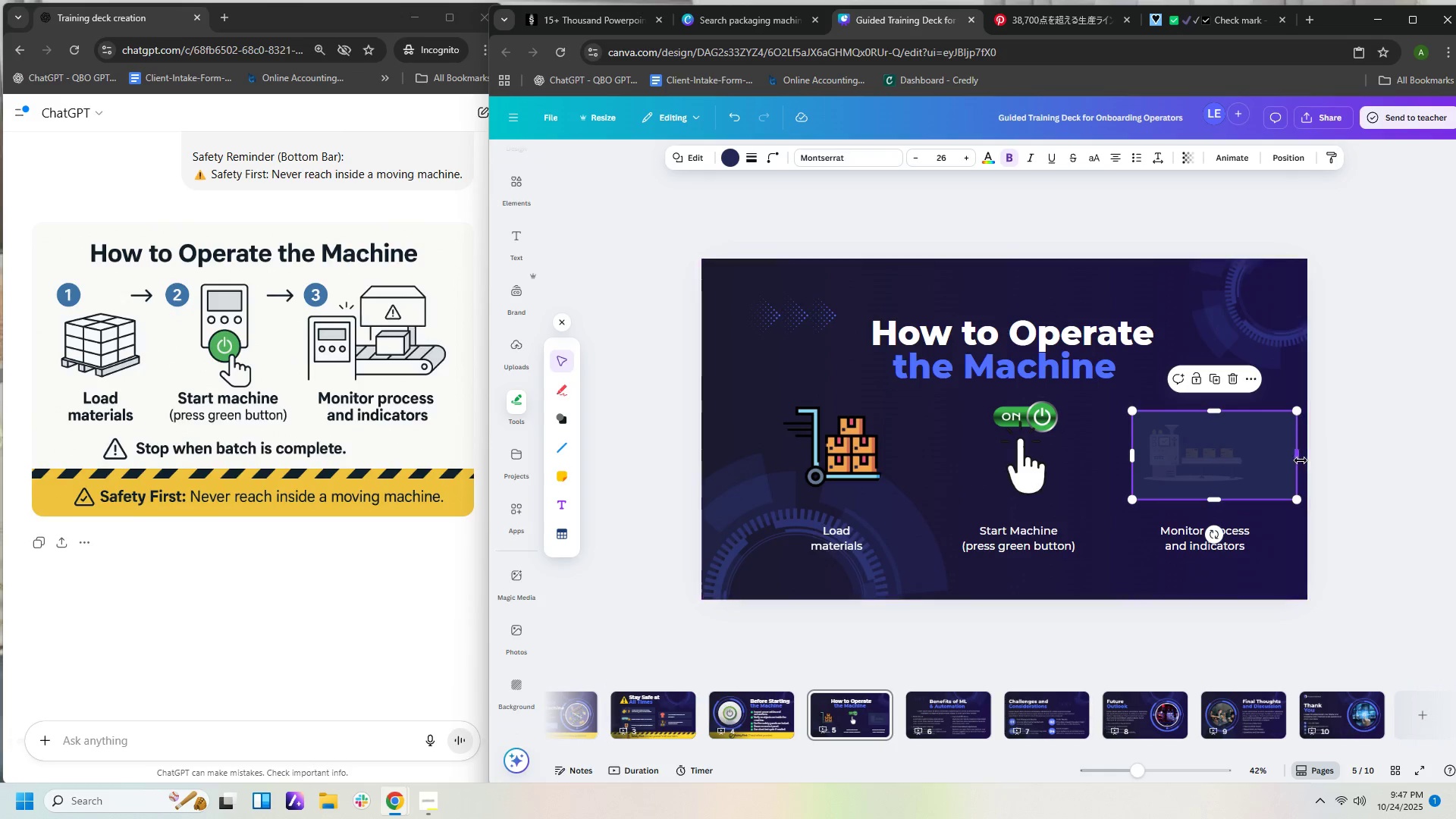 
left_click_drag(start_coordinate=[1298, 456], to_coordinate=[1256, 456])
 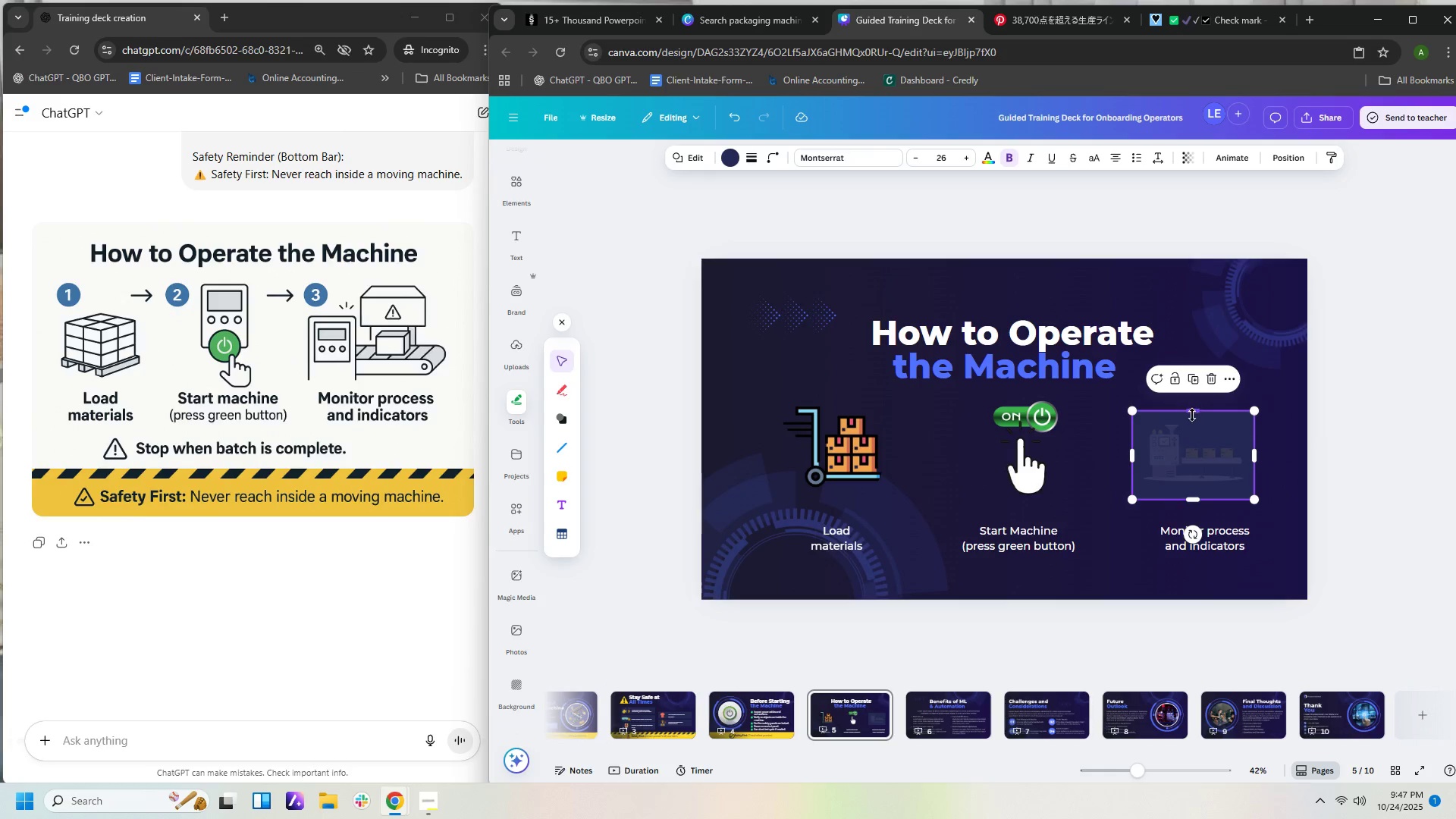 
left_click_drag(start_coordinate=[1190, 412], to_coordinate=[1189, 397])
 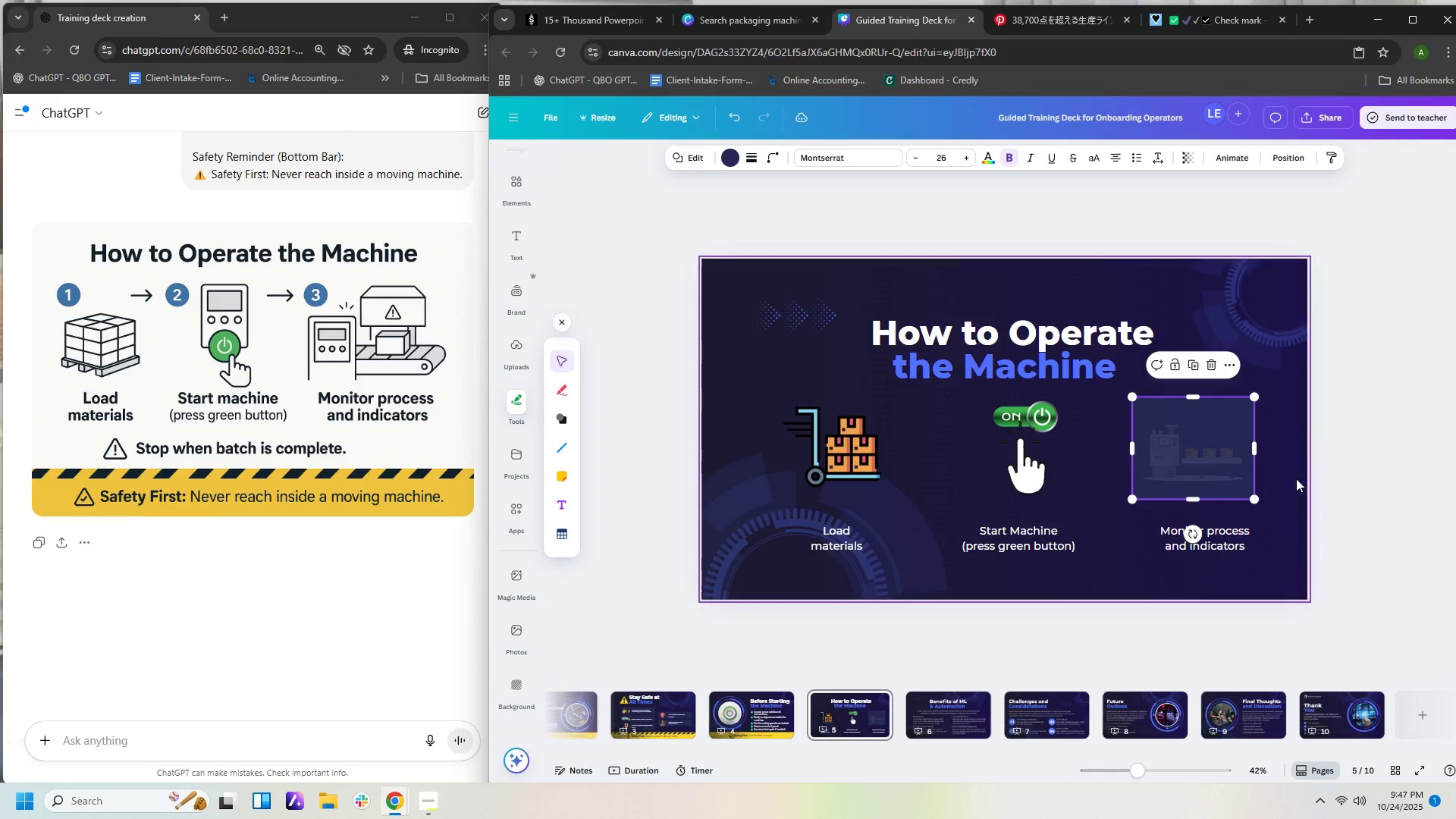 
left_click([1274, 485])
 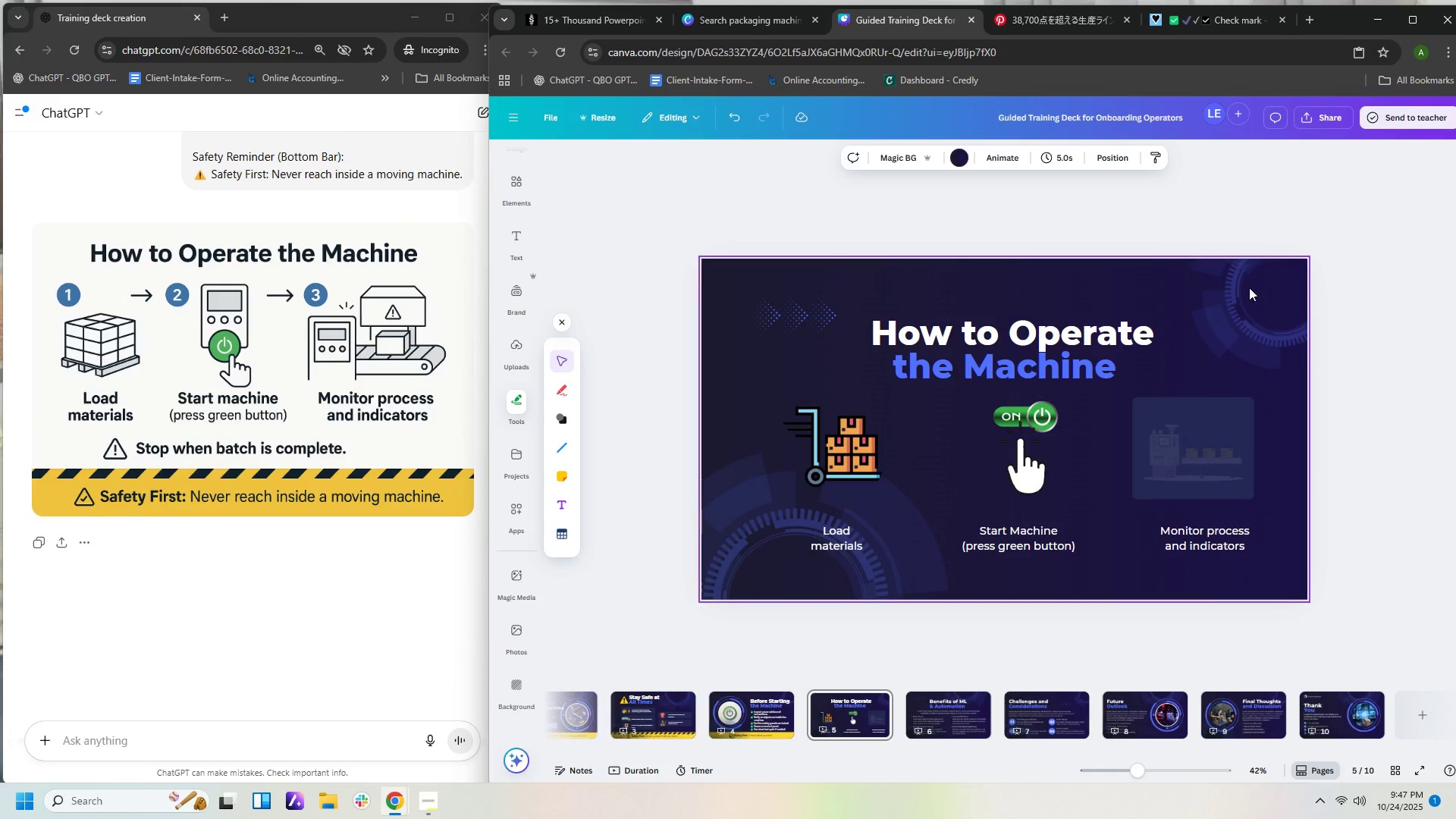 
left_click([1230, 417])
 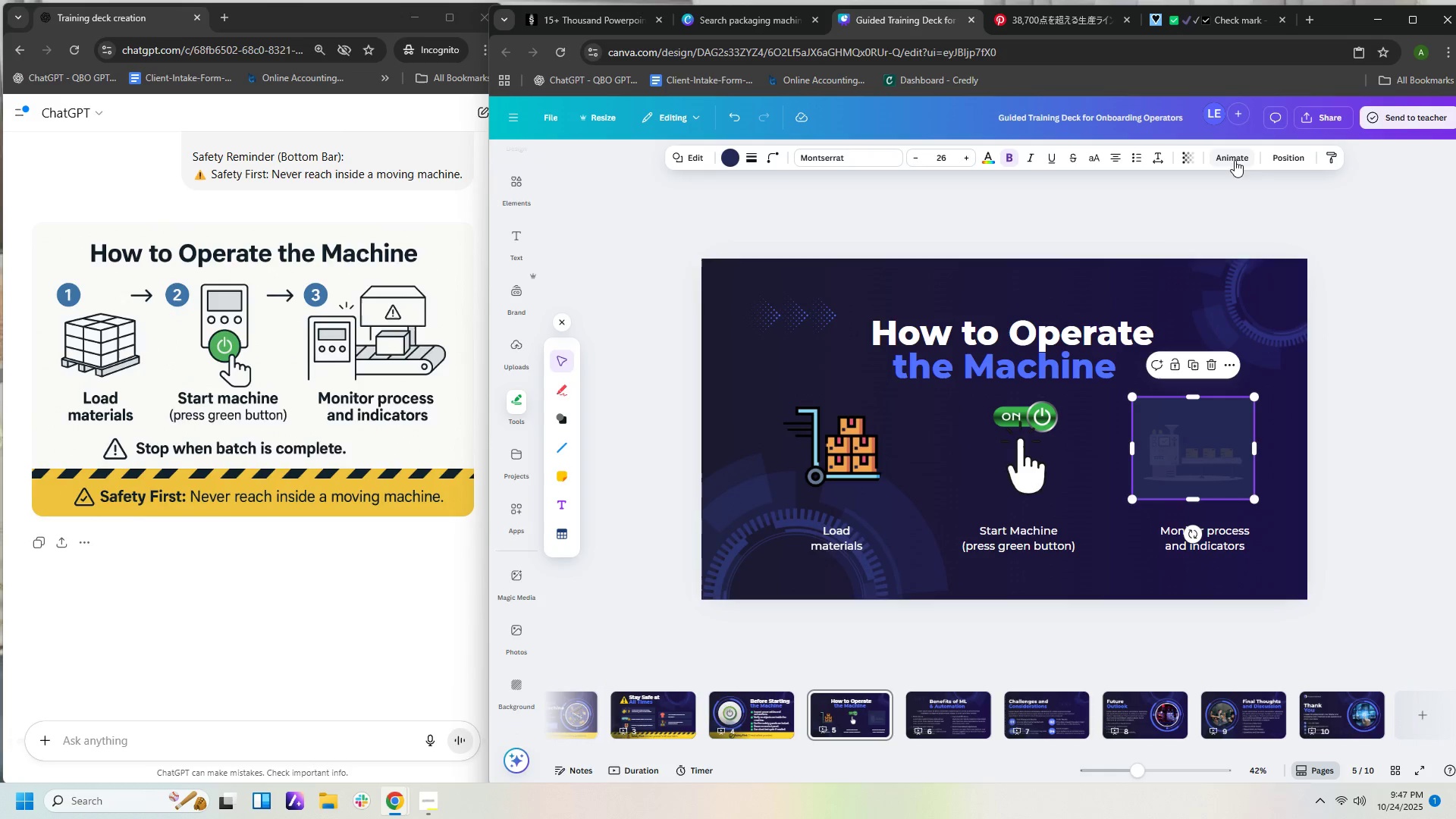 
left_click([1269, 156])
 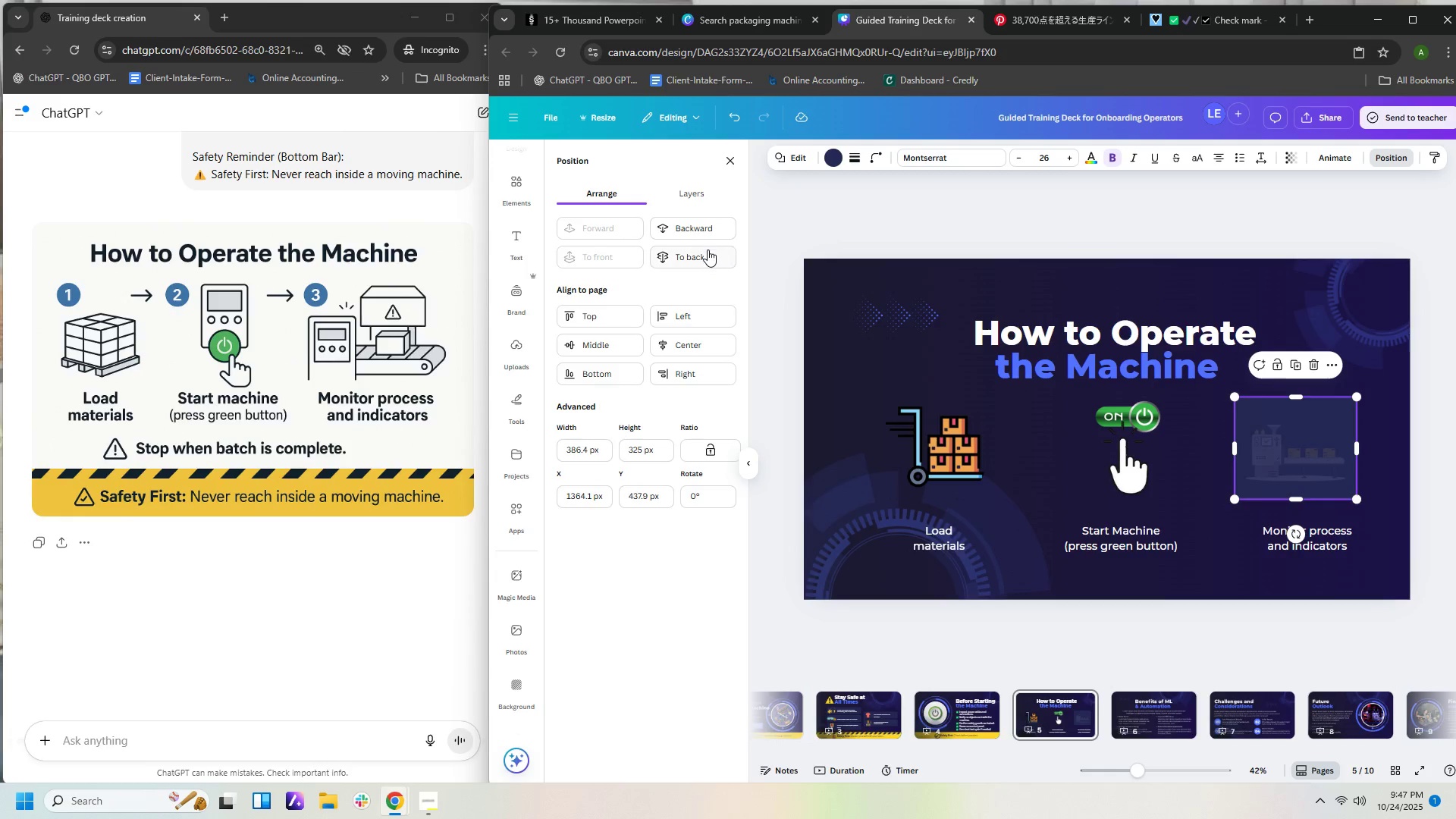 
left_click([708, 253])
 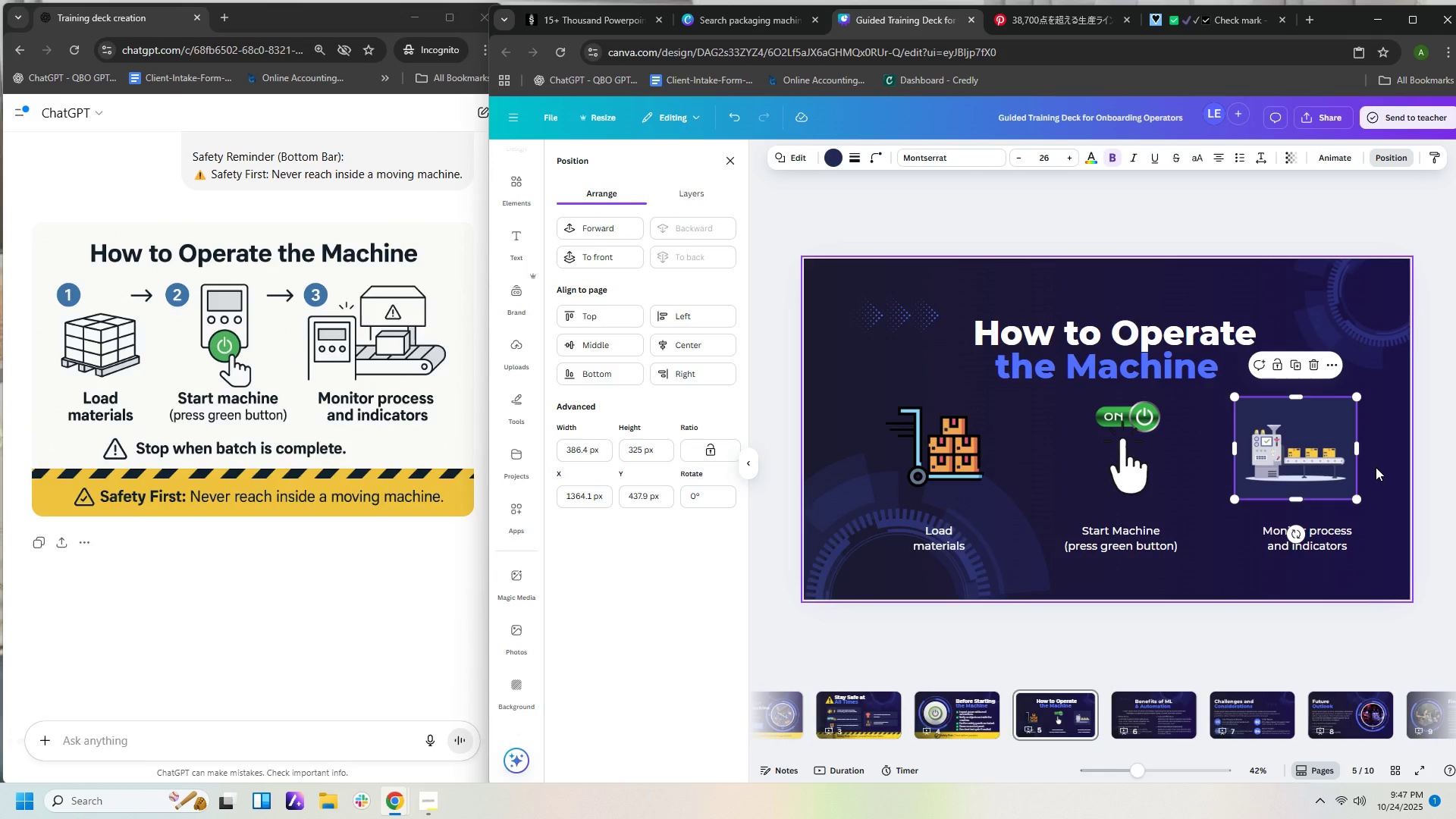 
left_click([1376, 467])
 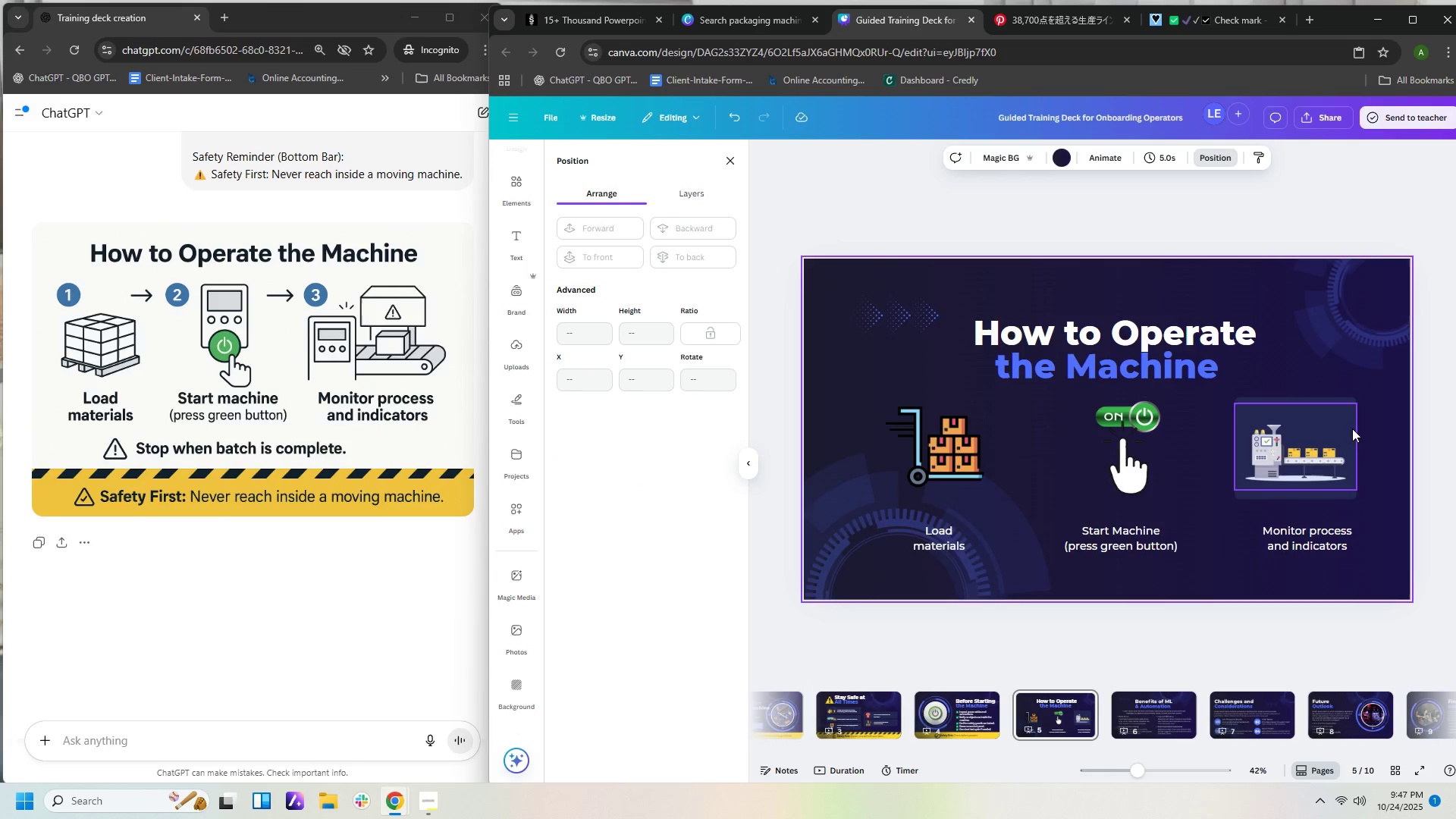 
left_click([1351, 427])
 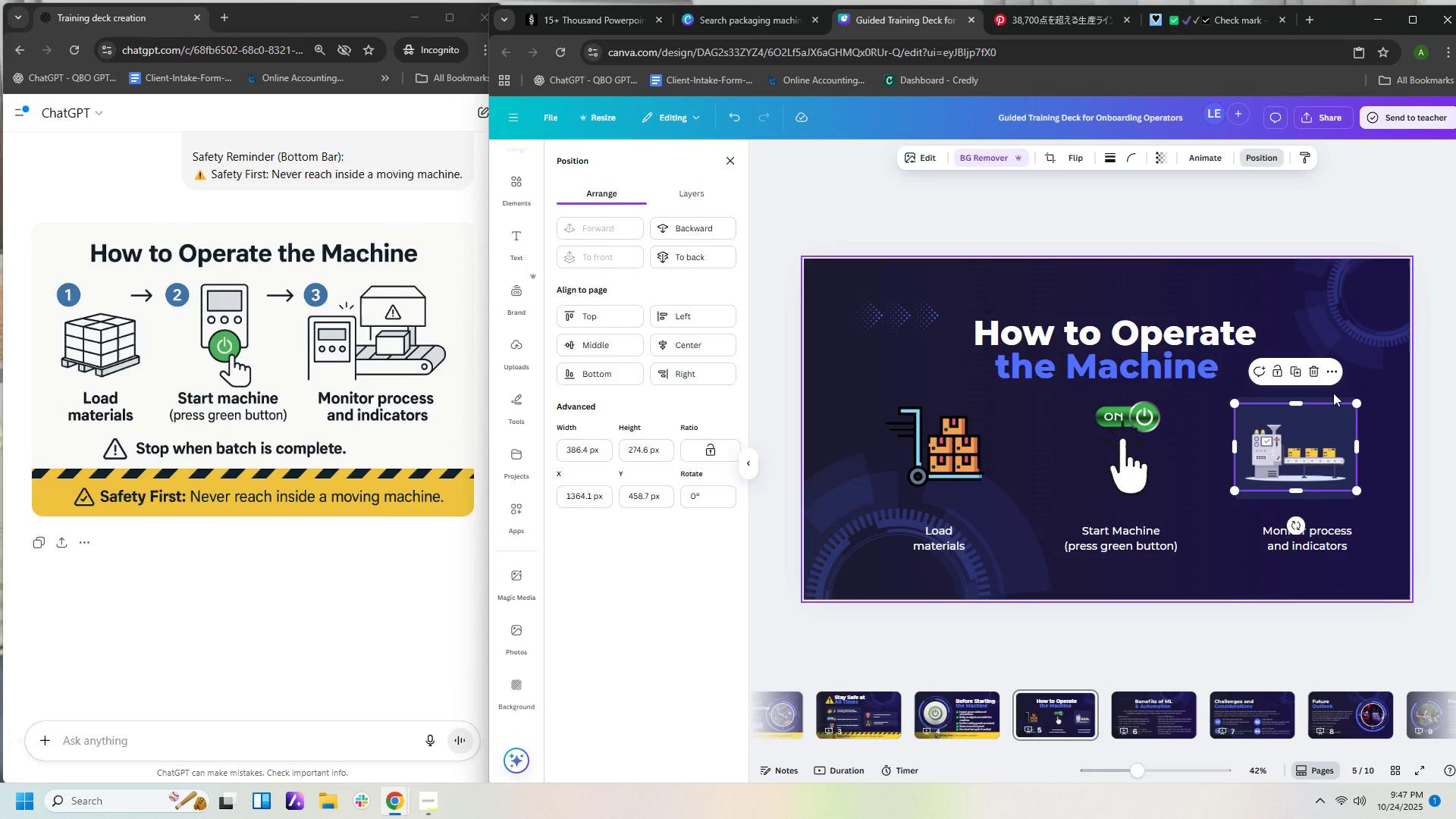 
left_click([1333, 393])
 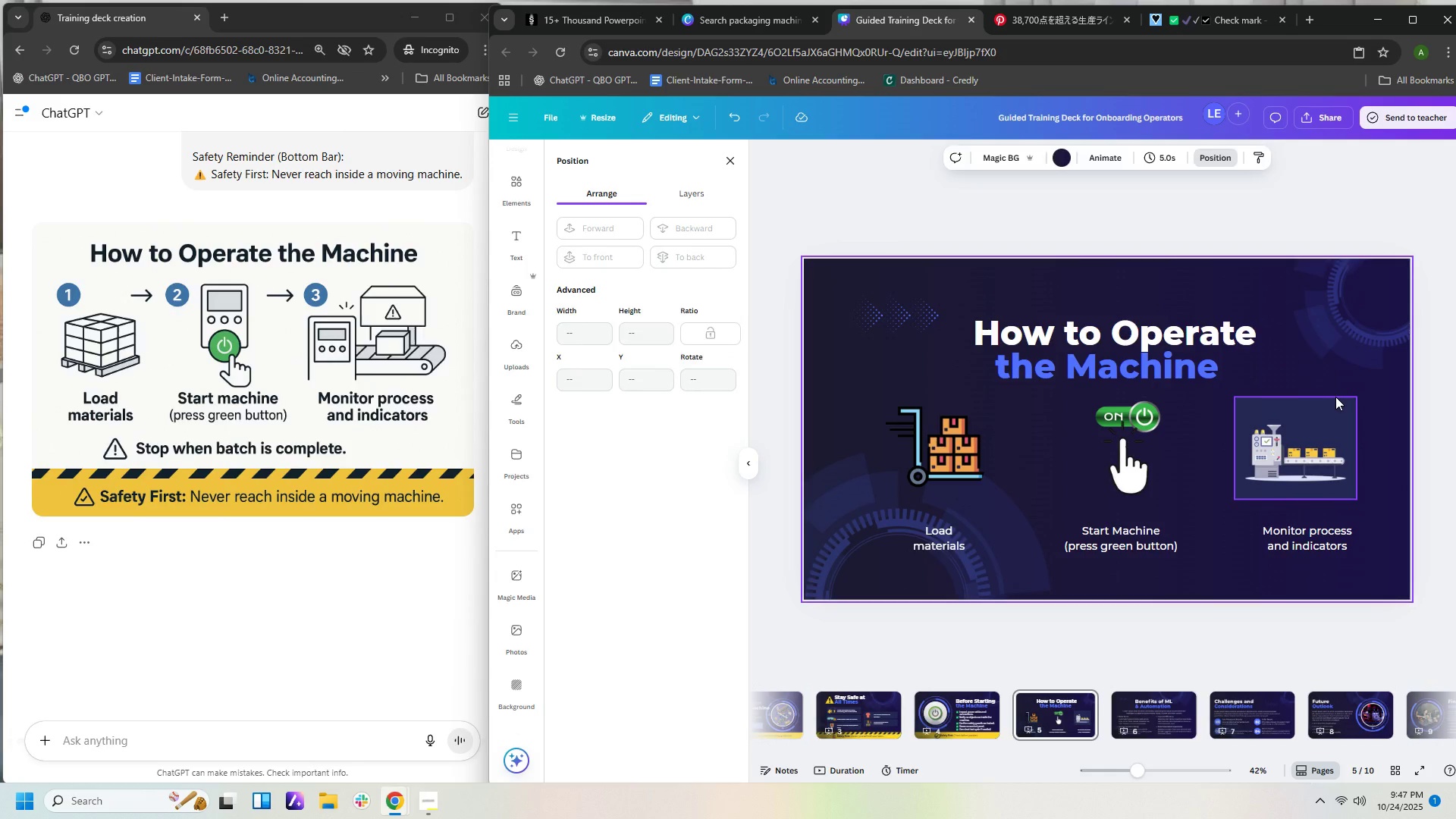 
left_click([1335, 397])
 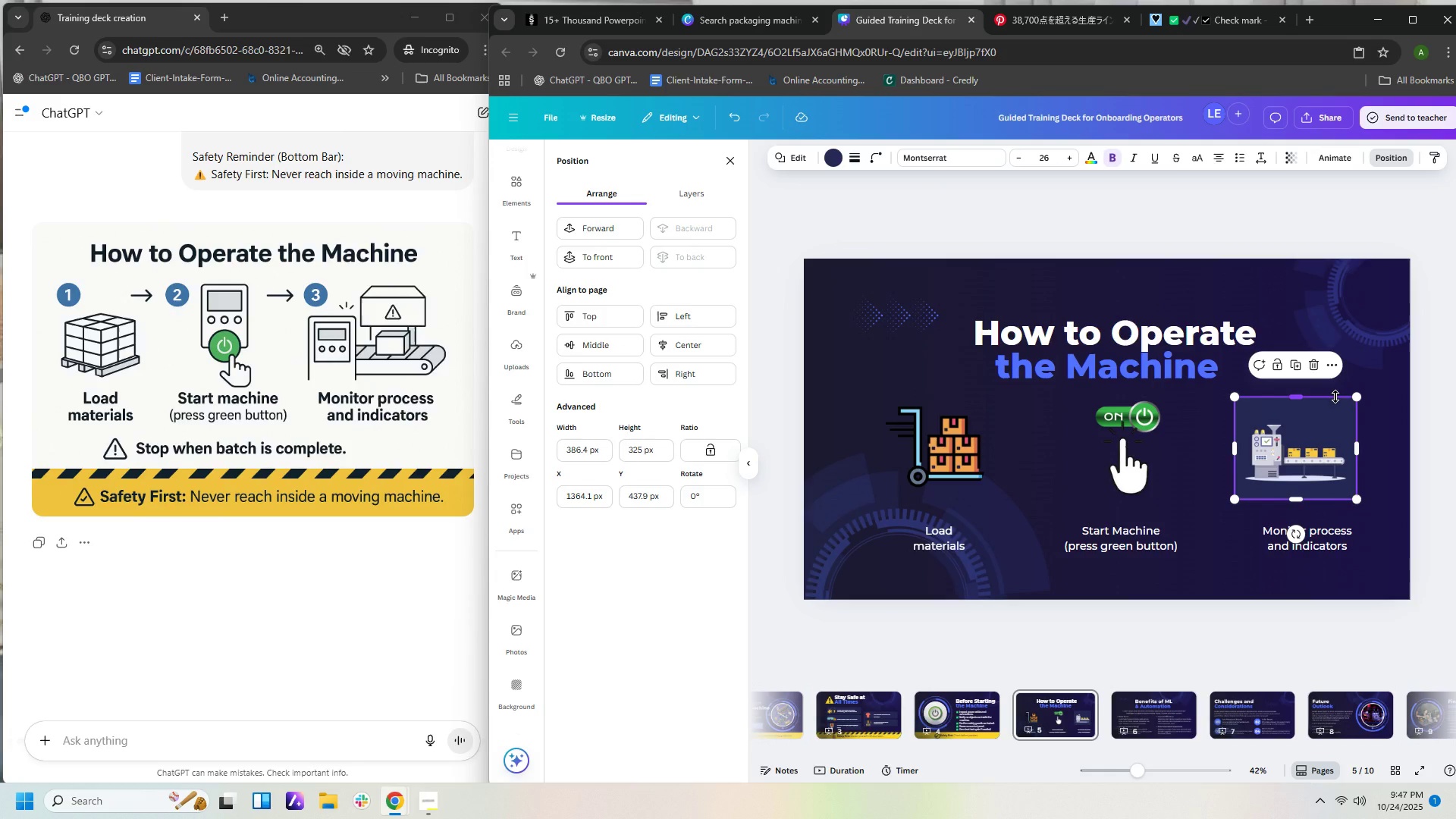 
key(Control+C)
 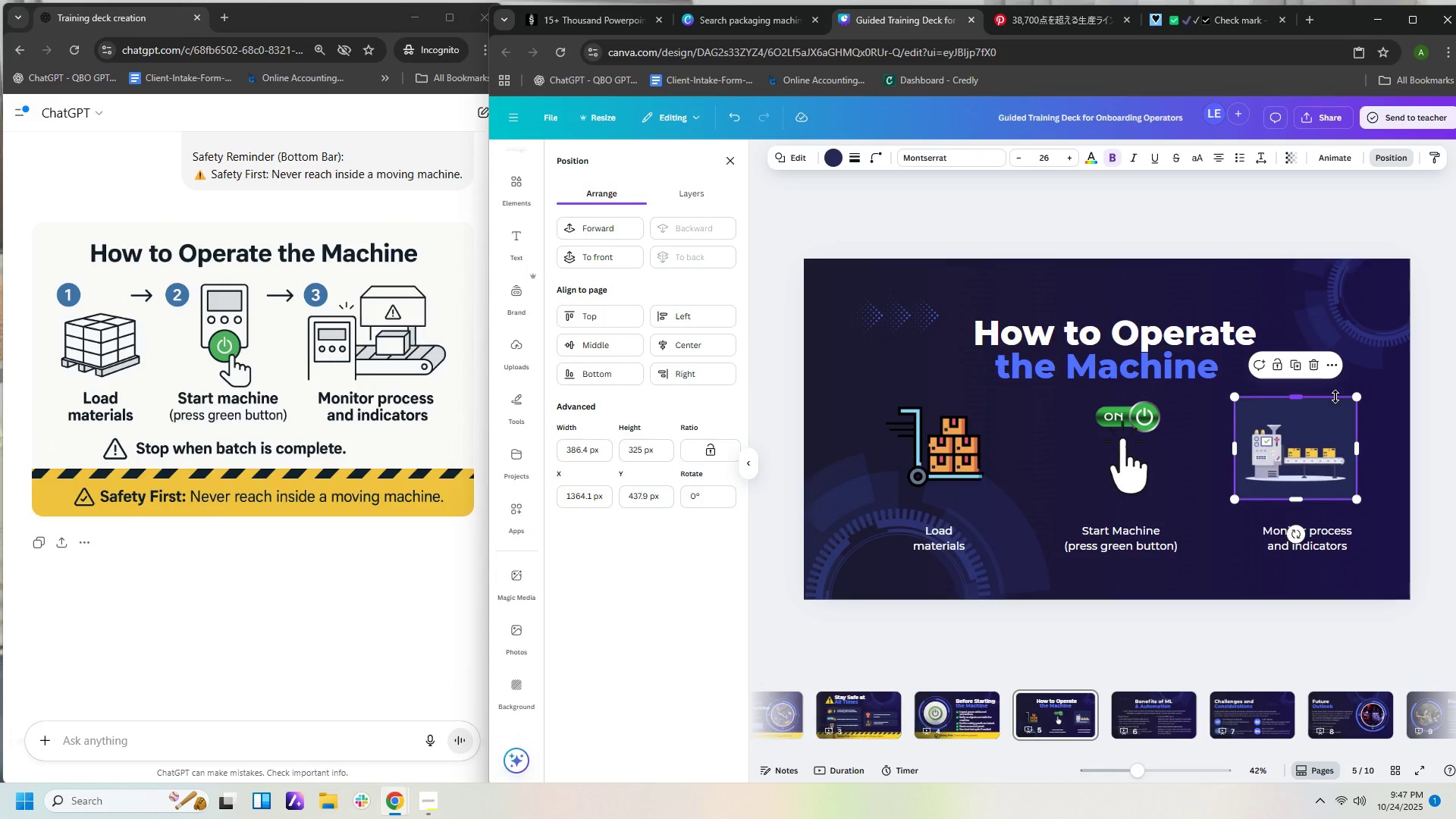 
key(Control+V)
 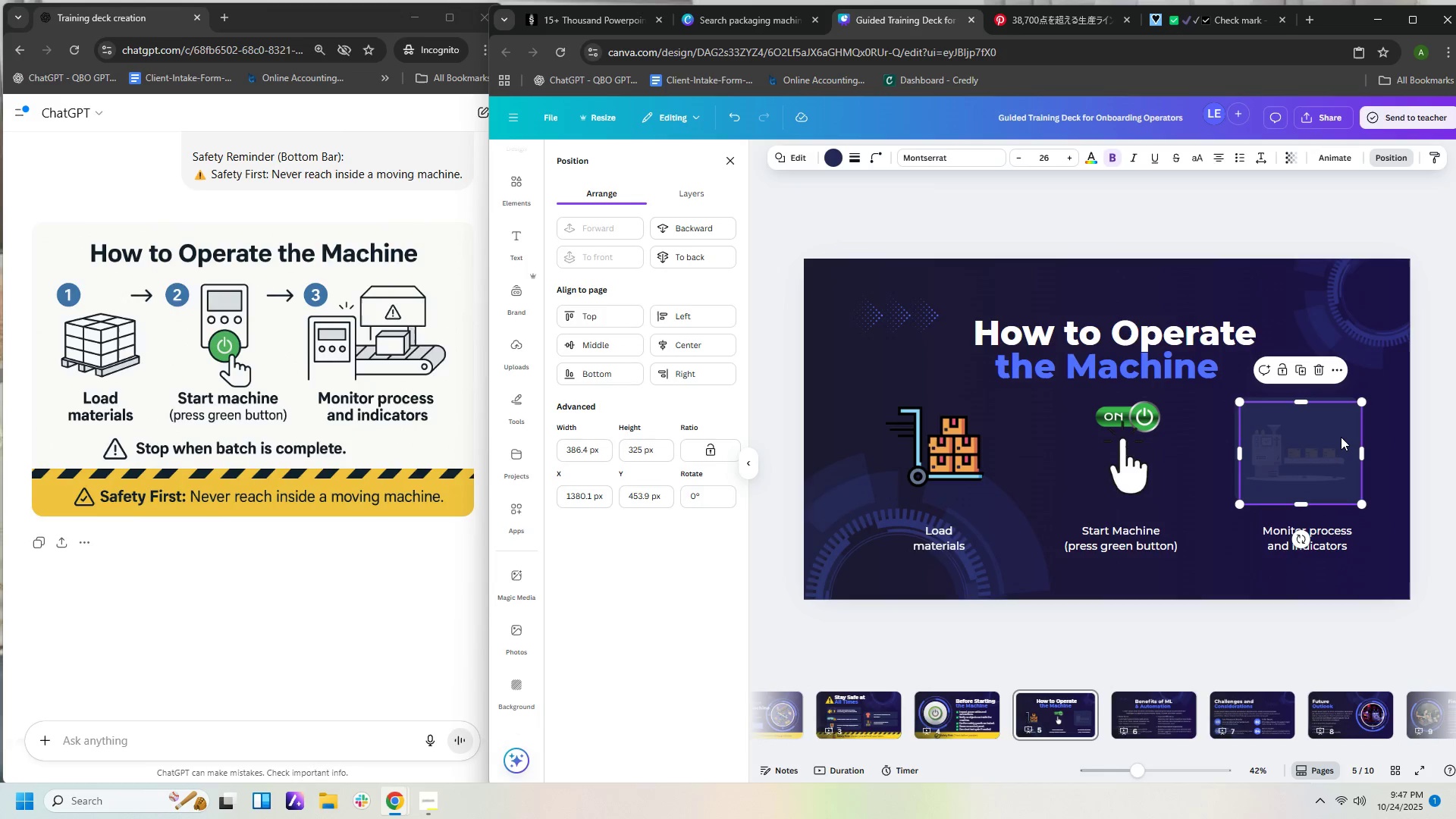 
left_click_drag(start_coordinate=[1341, 436], to_coordinate=[1171, 431])
 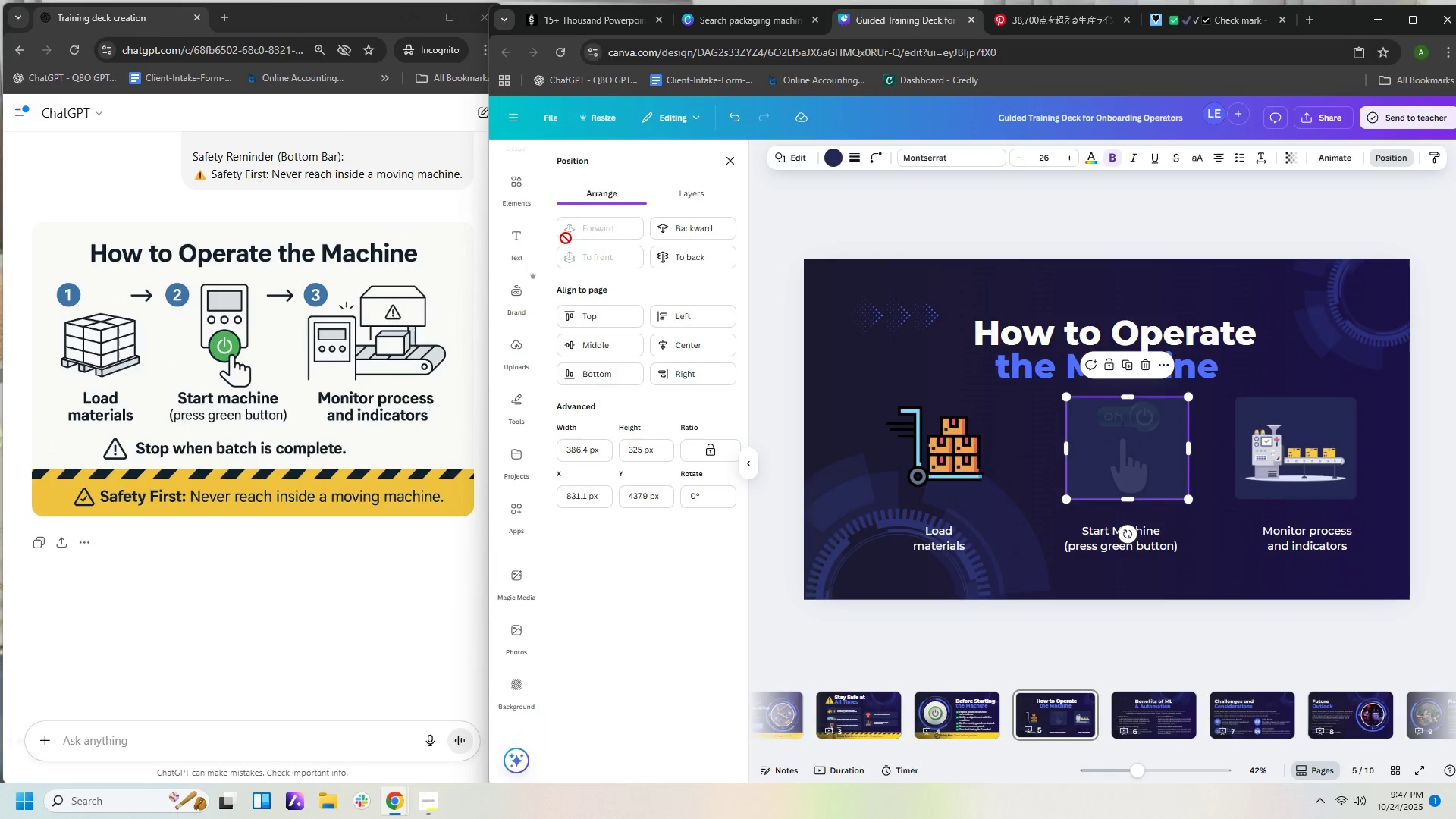 
left_click([689, 262])
 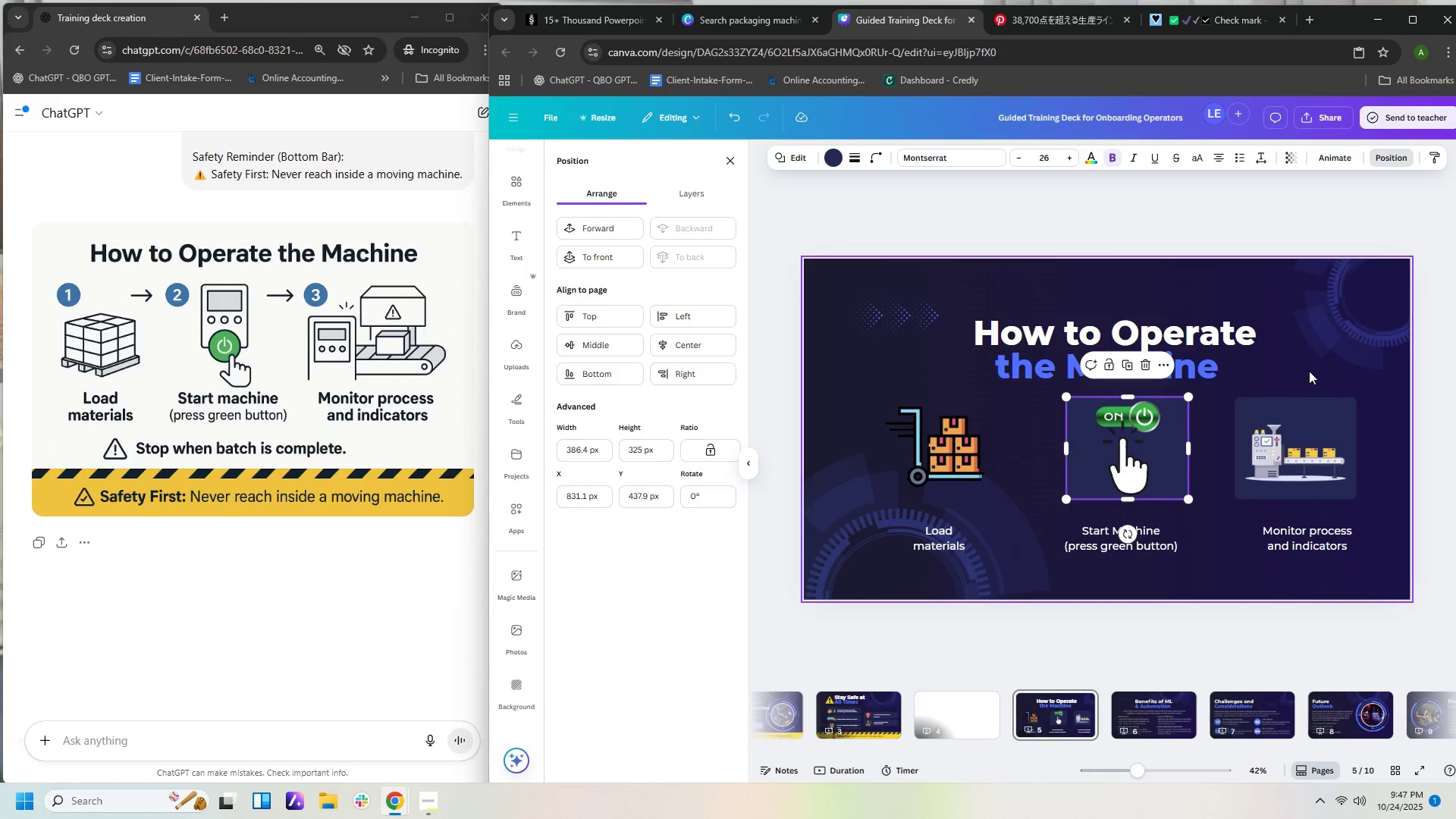 
key(Control+V)
 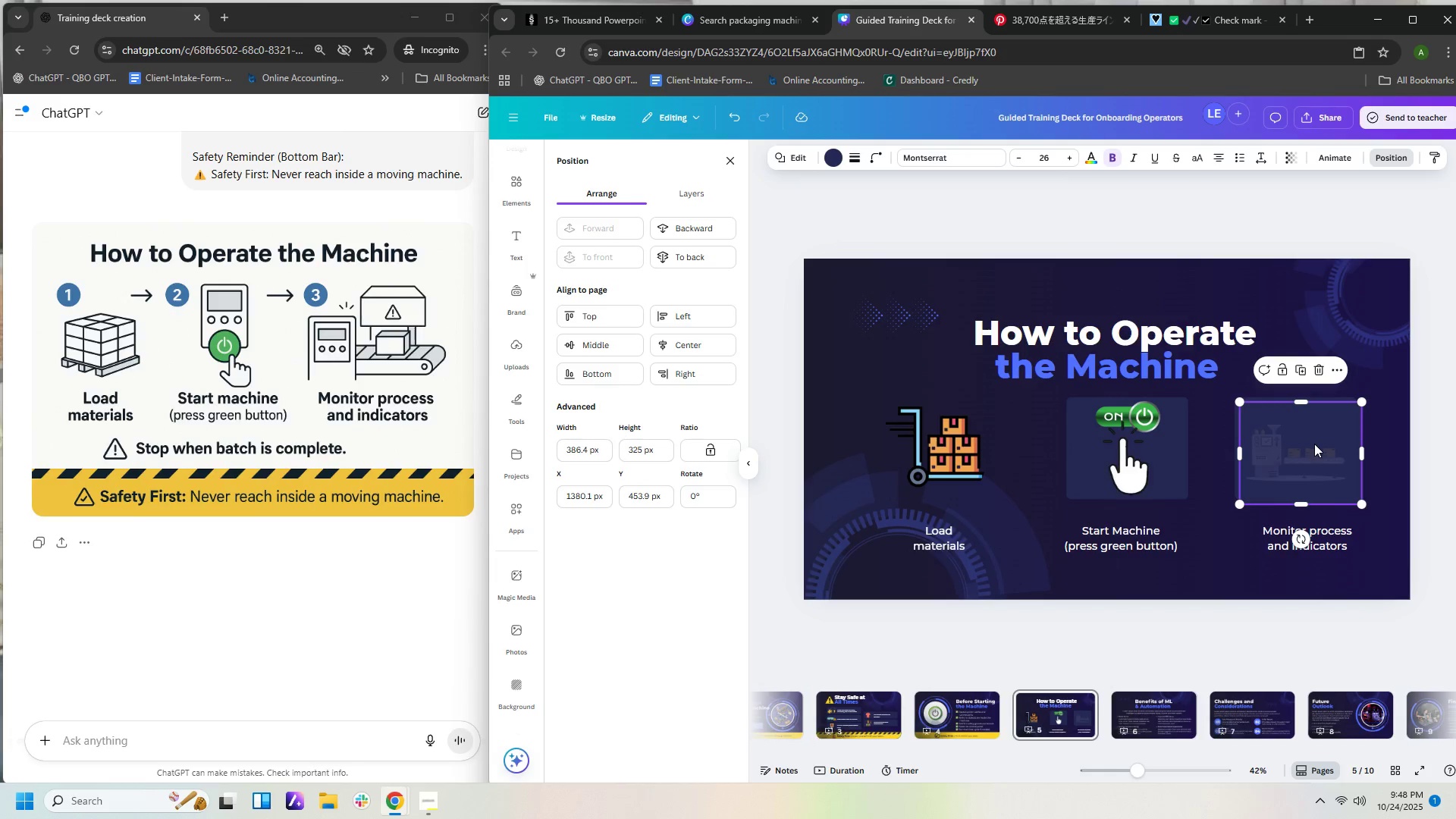 
left_click_drag(start_coordinate=[1319, 443], to_coordinate=[957, 433])
 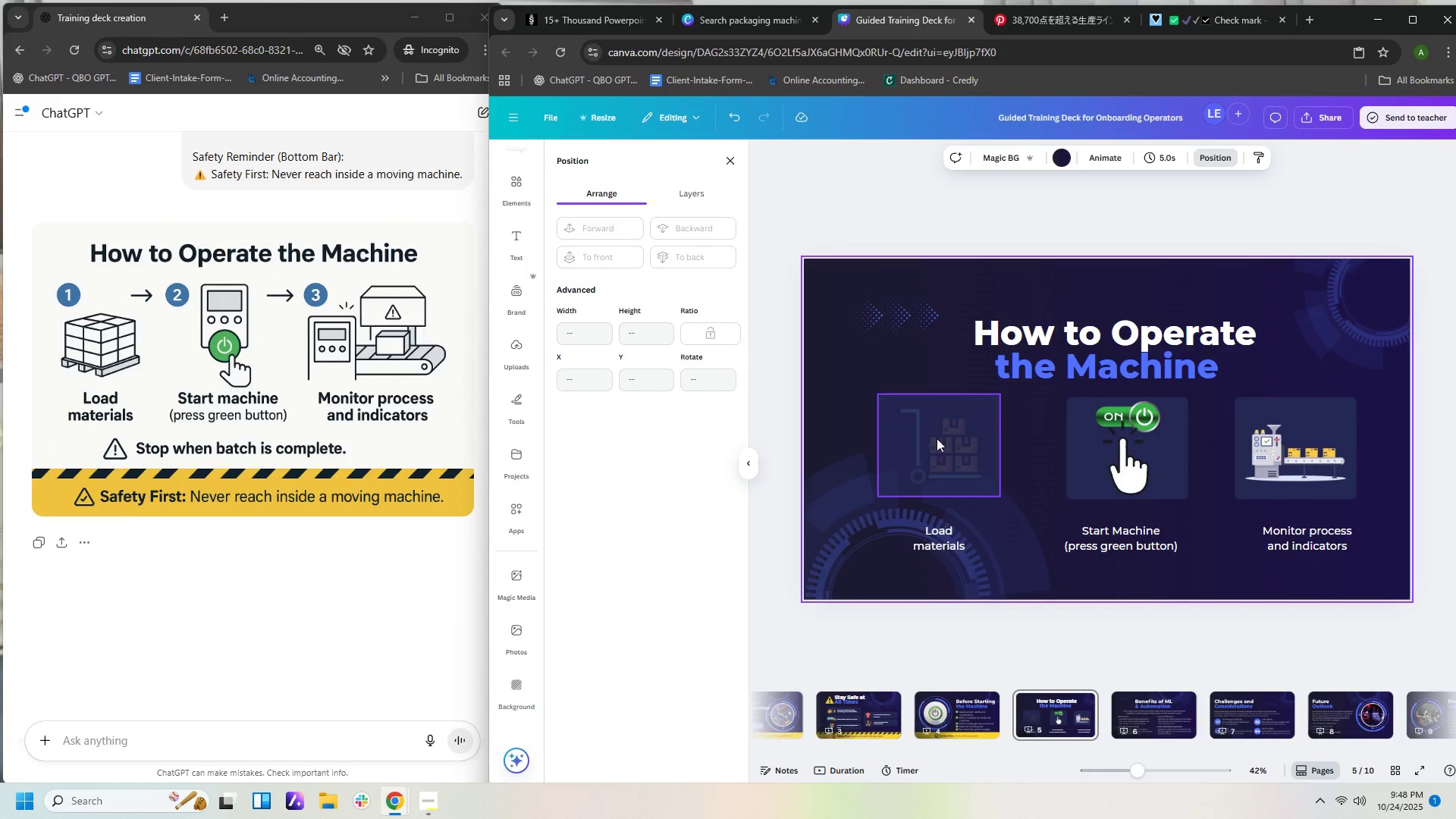 
left_click([986, 418])
 